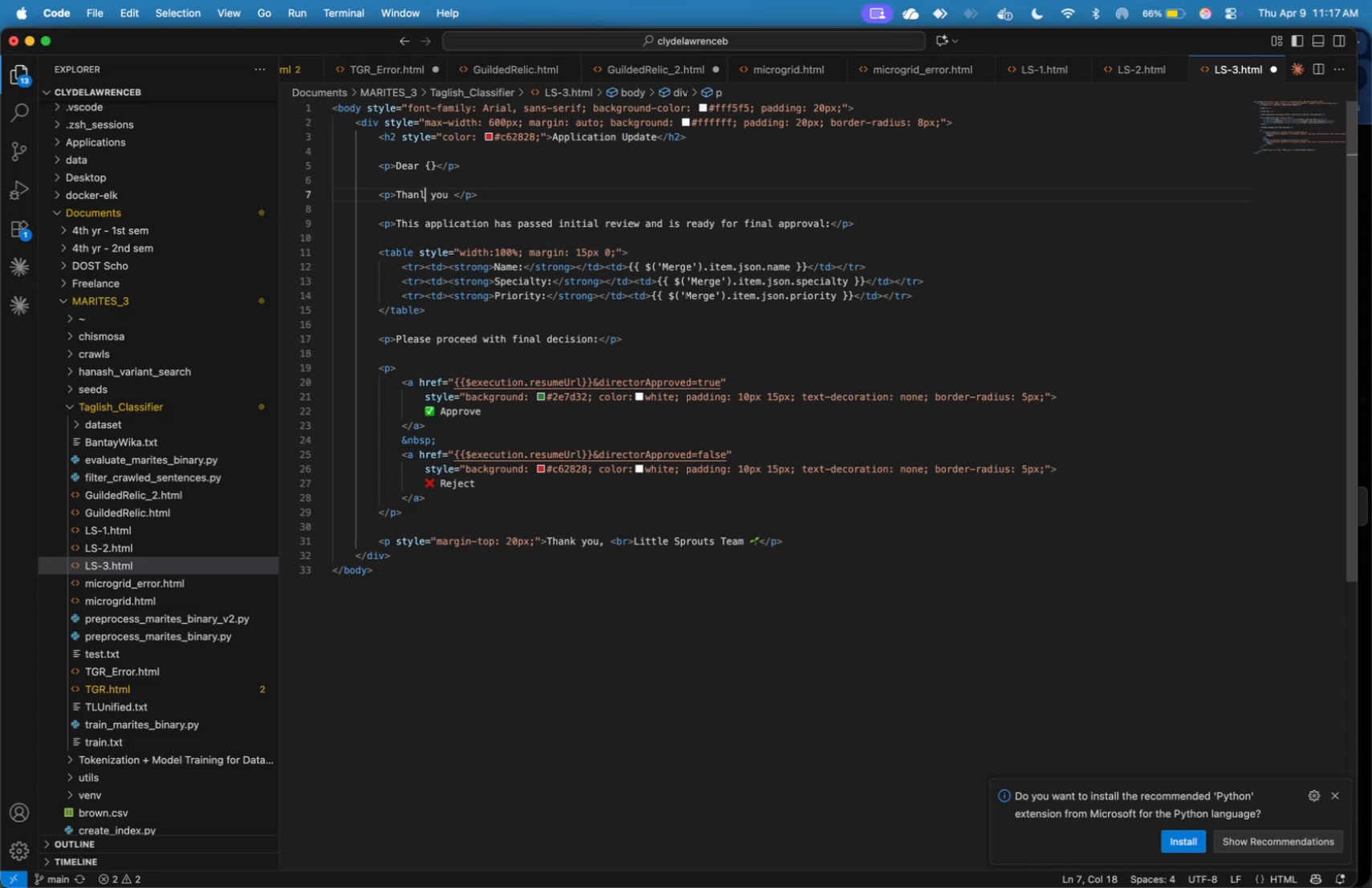 
key(ArrowLeft)
 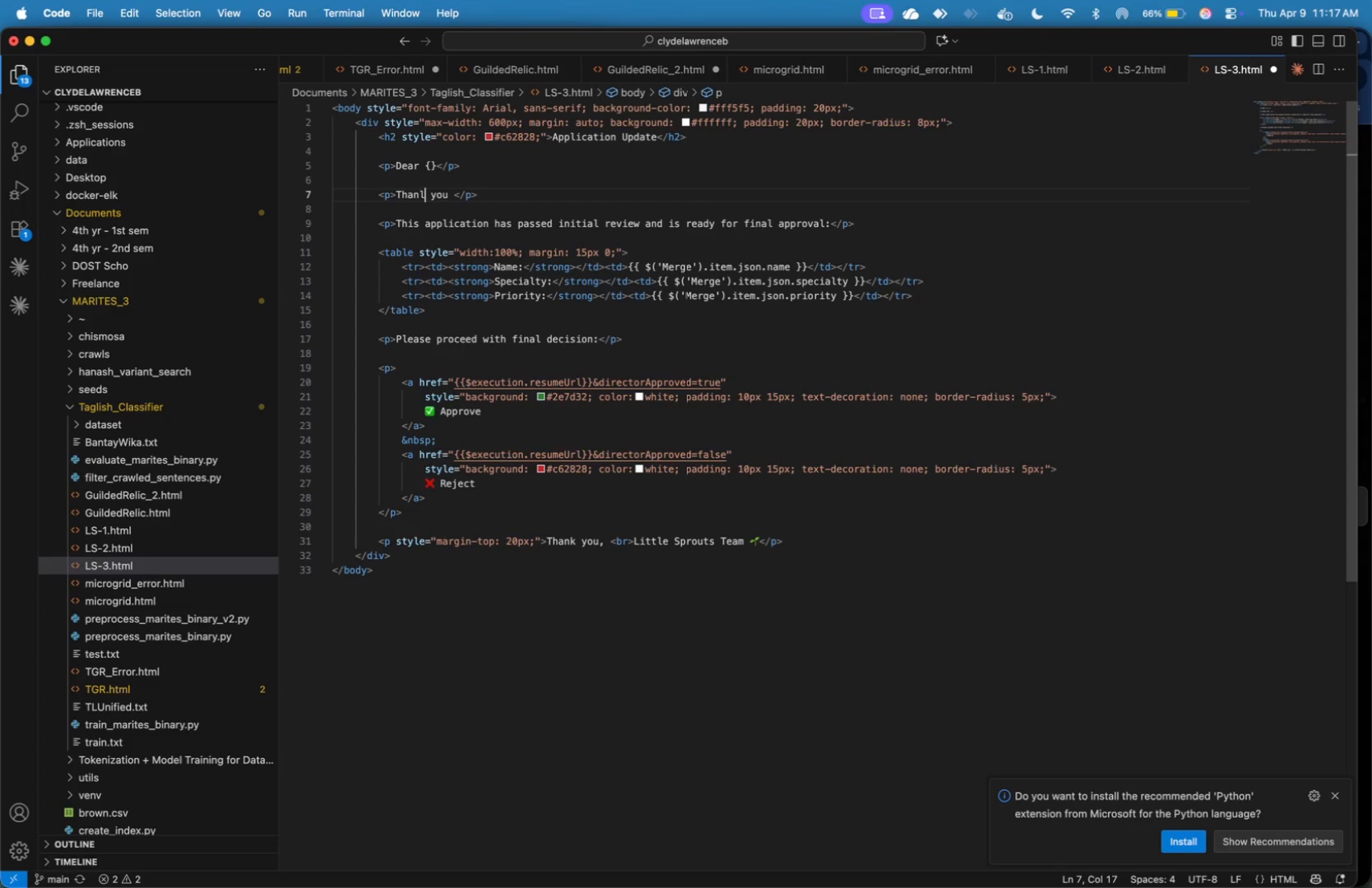 
key(Backspace)
 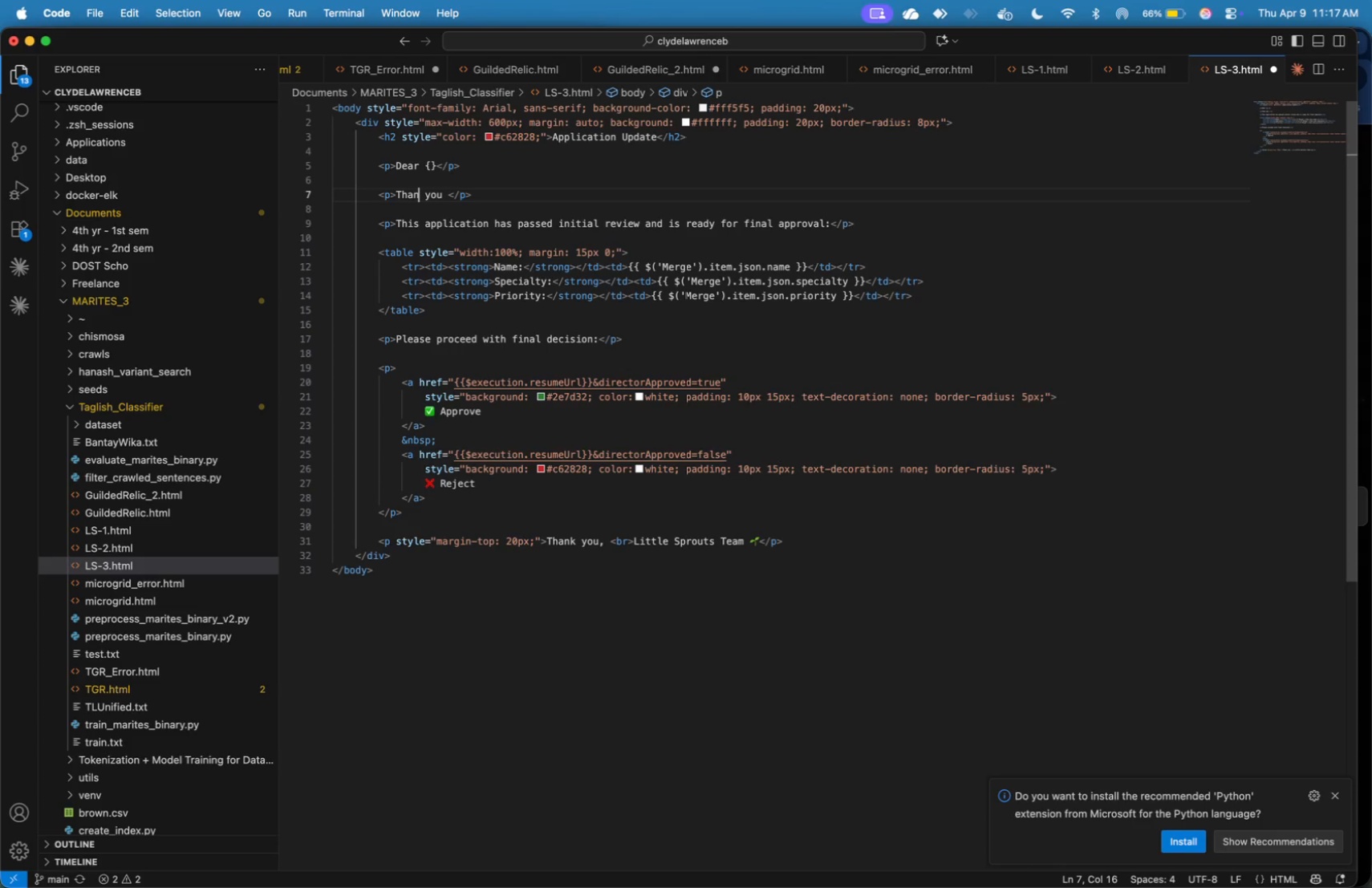 
key(K)
 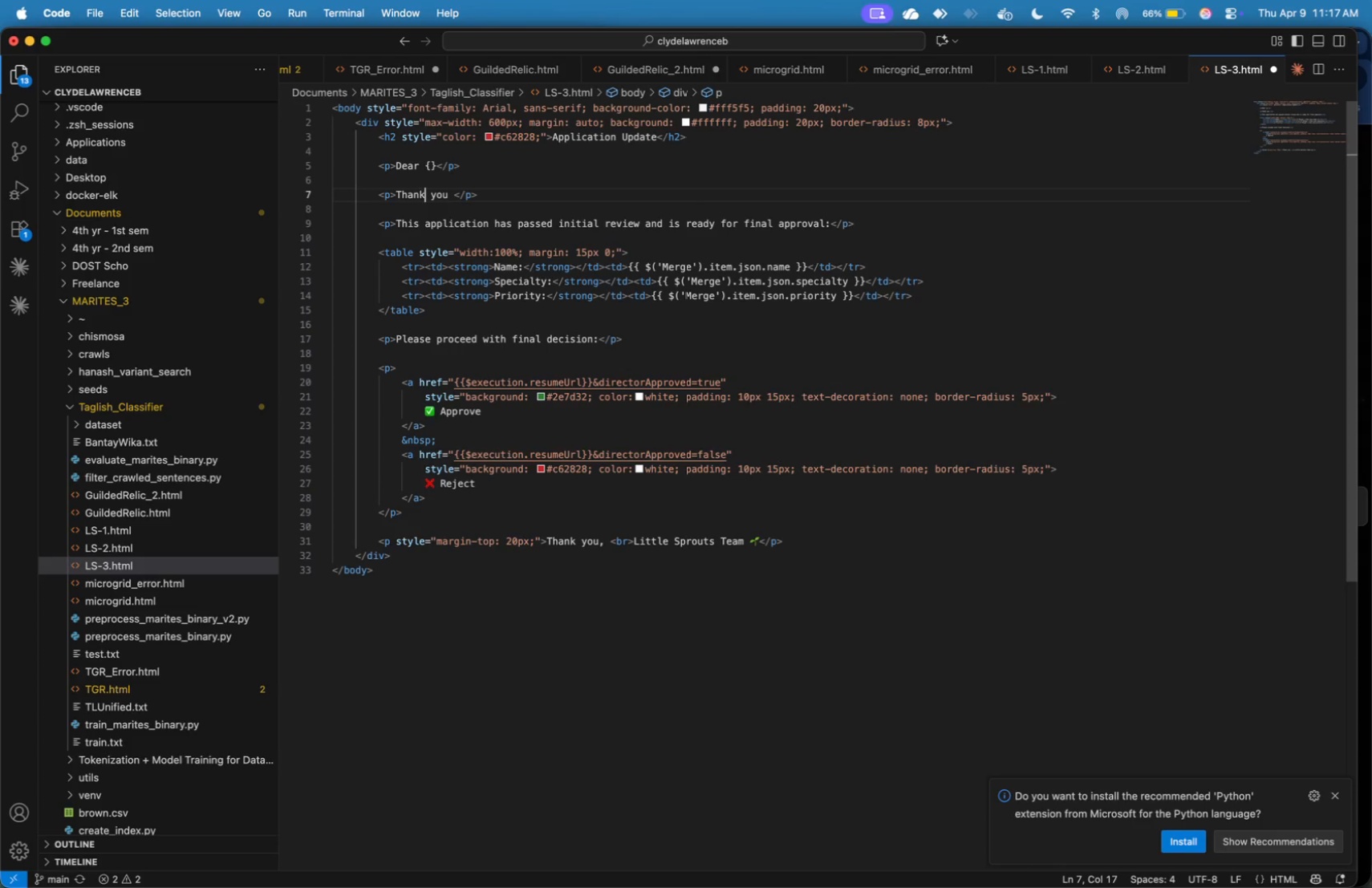 
hold_key(key=ArrowRight, duration=0.72)
 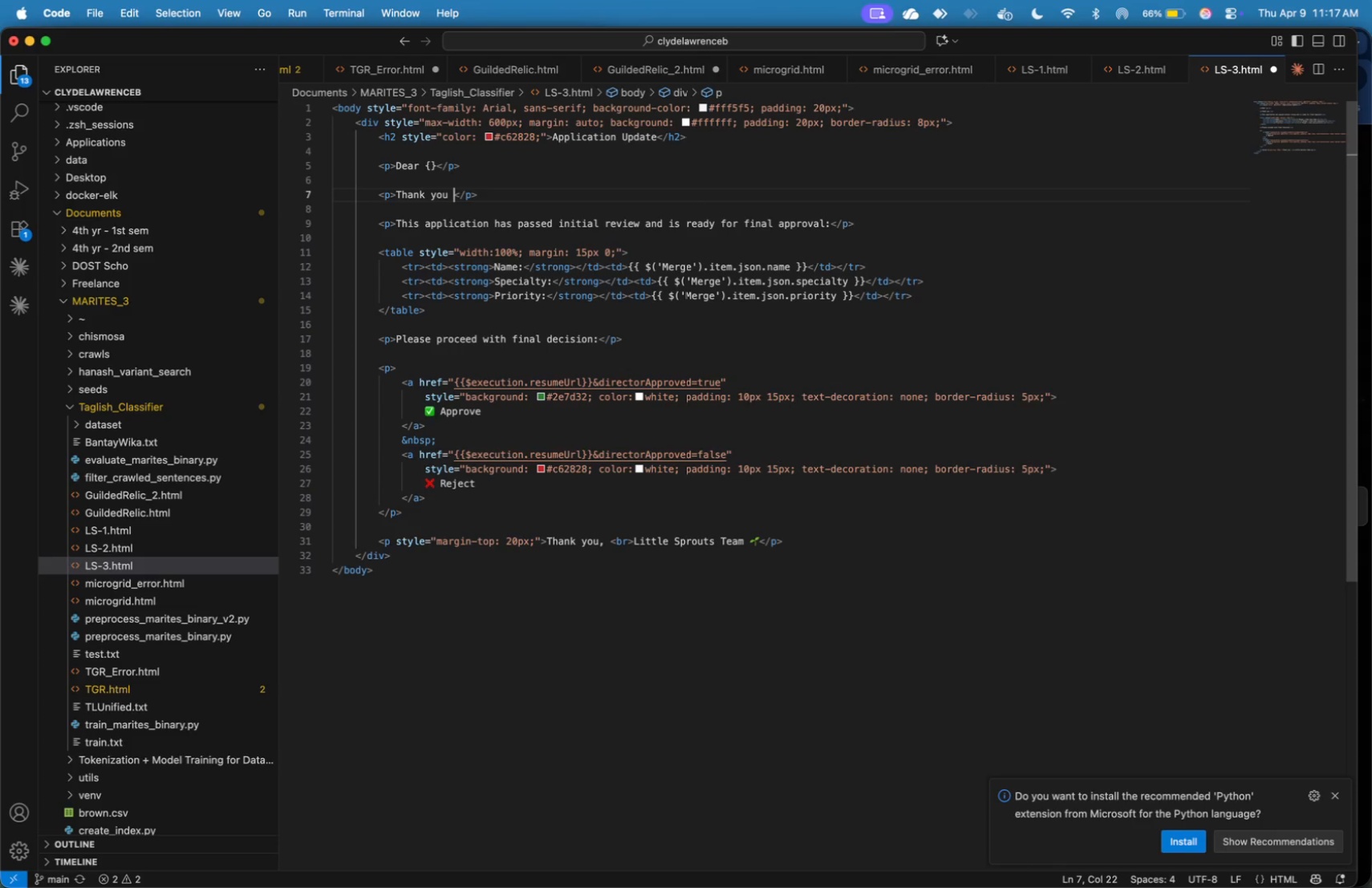 
key(ArrowRight)
 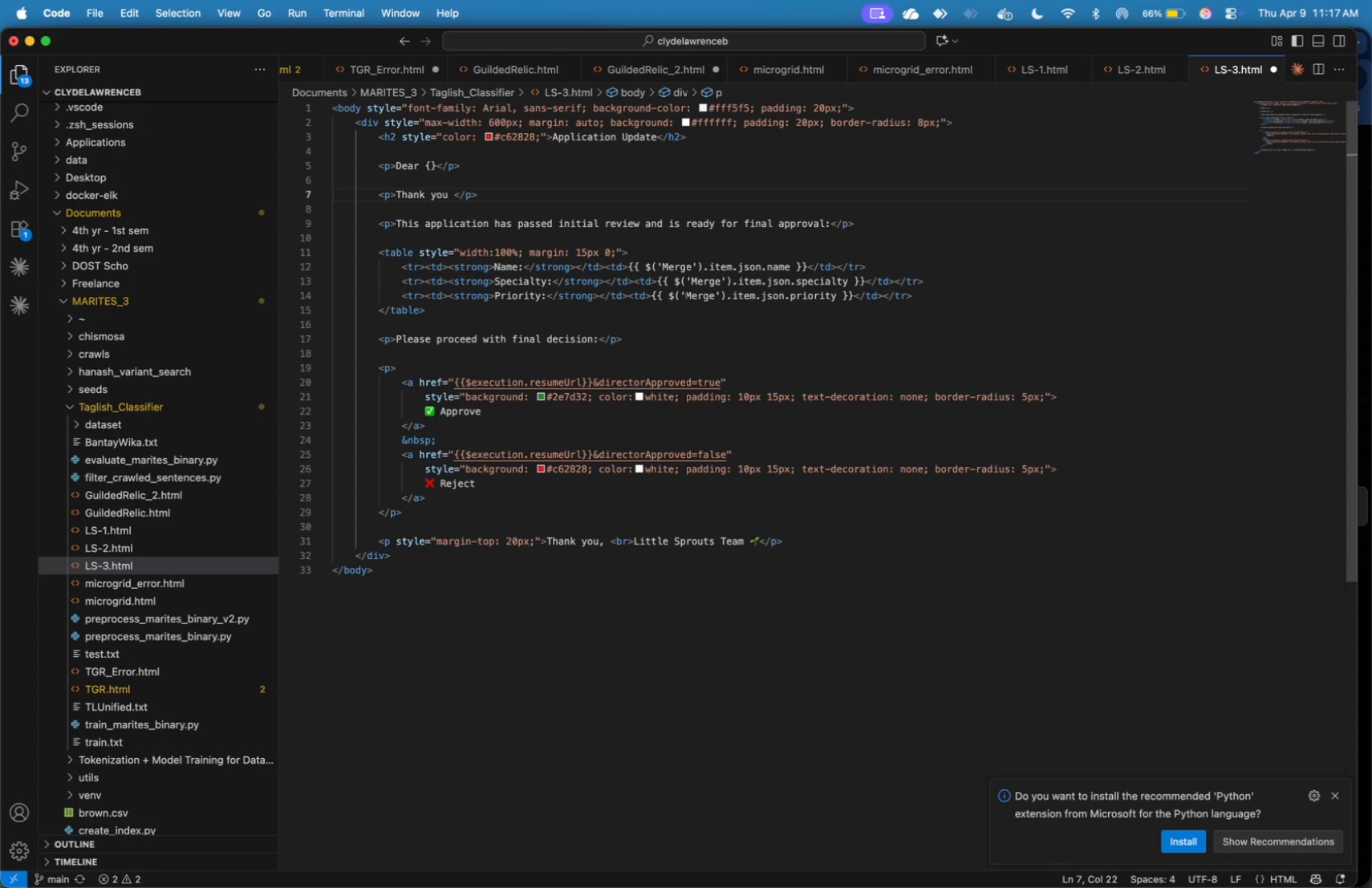 
type(for your interest in collaborating with Little Sprouts Urban Farm & School)
 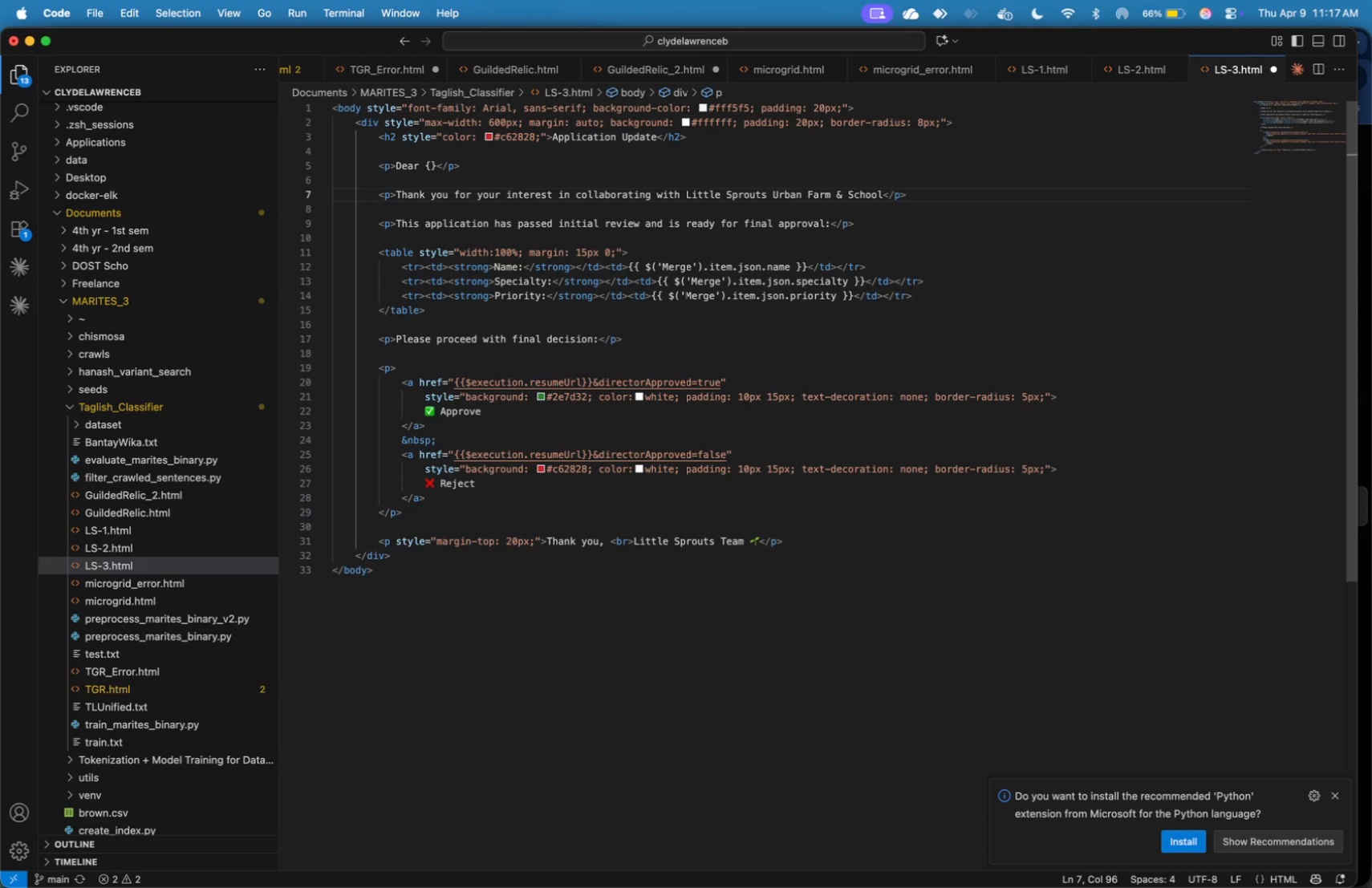 
hold_key(key=ArrowLeft, duration=0.71)
 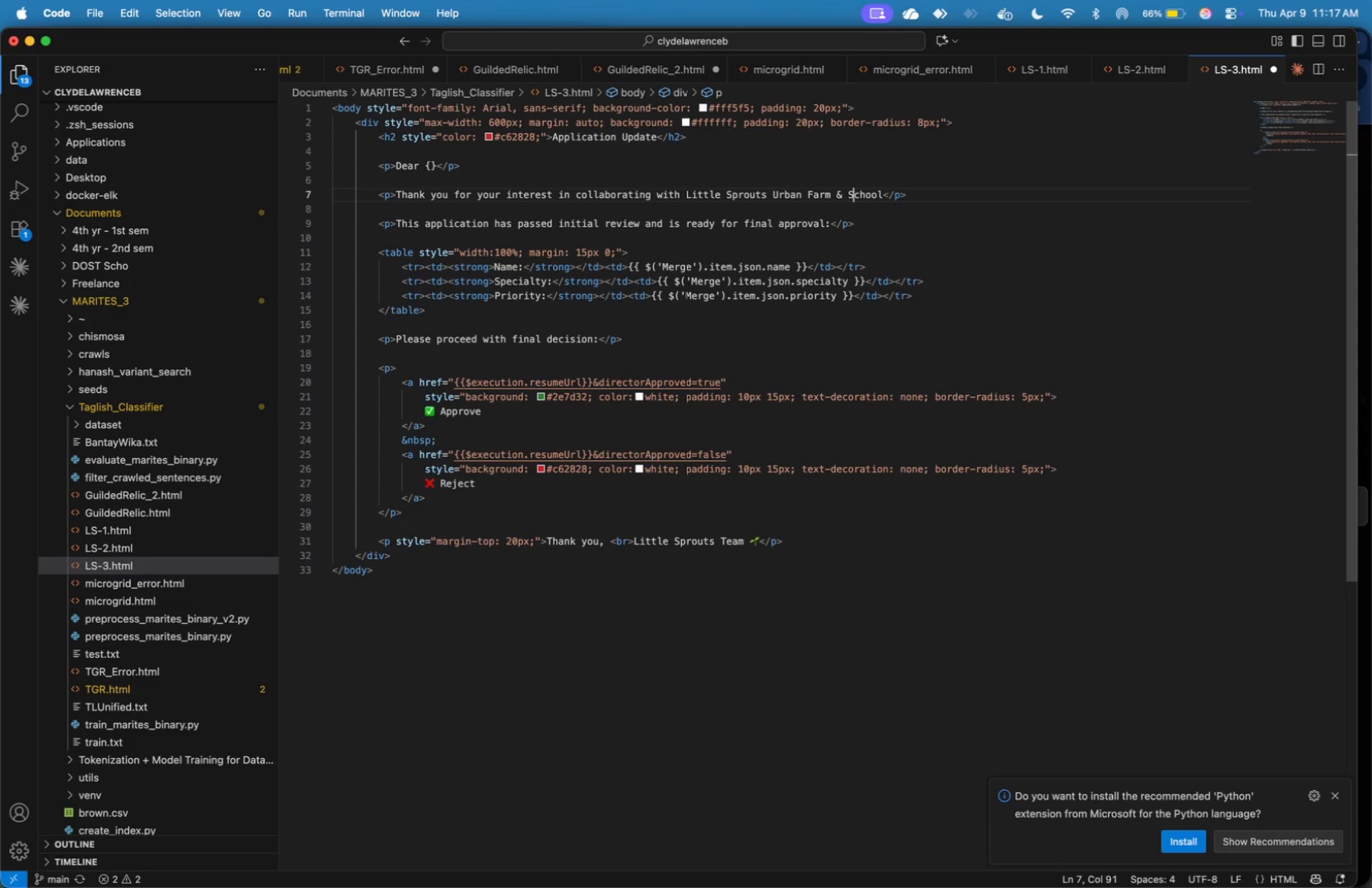 
key(ArrowLeft)
 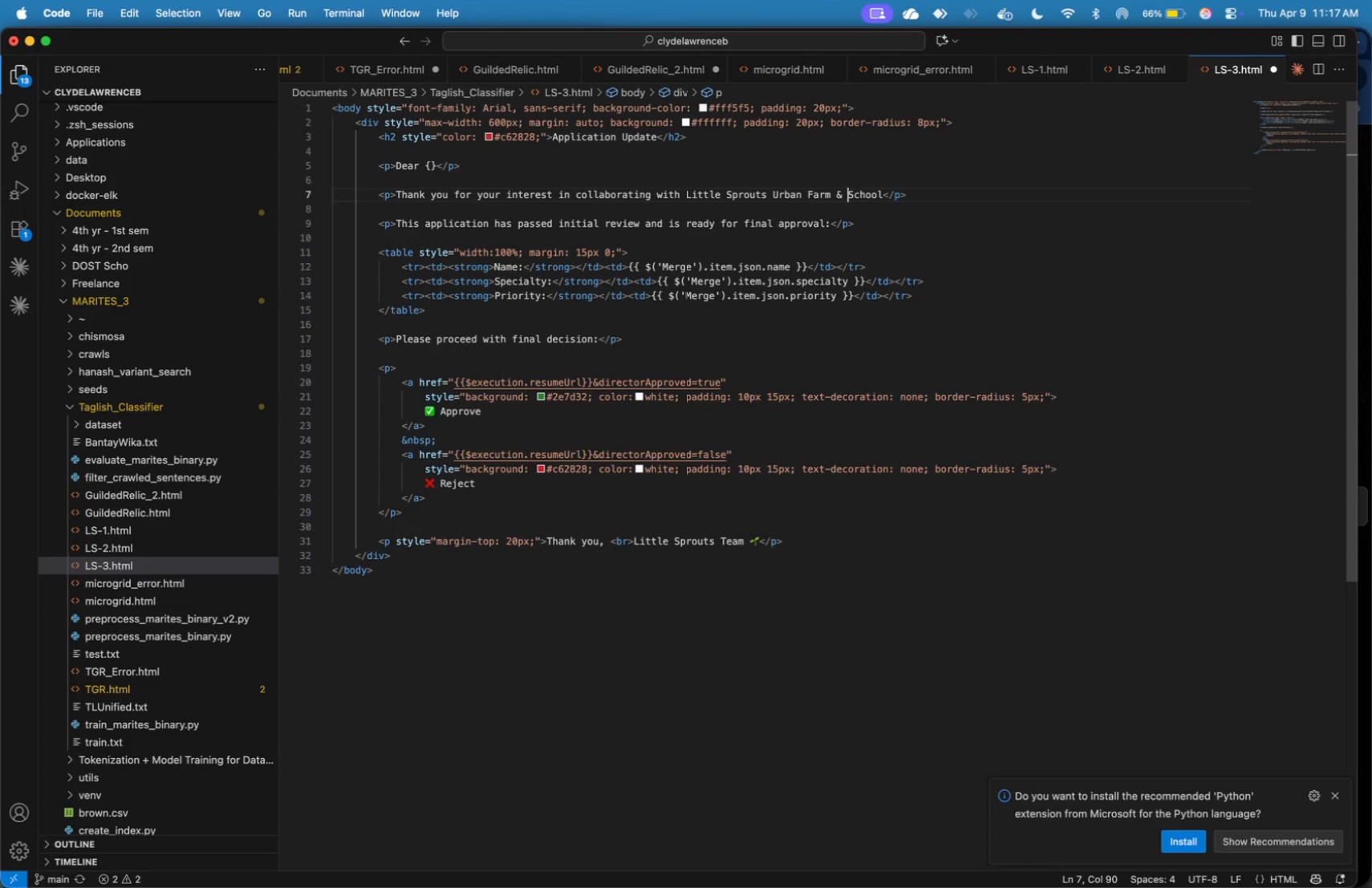 
key(ArrowLeft)
 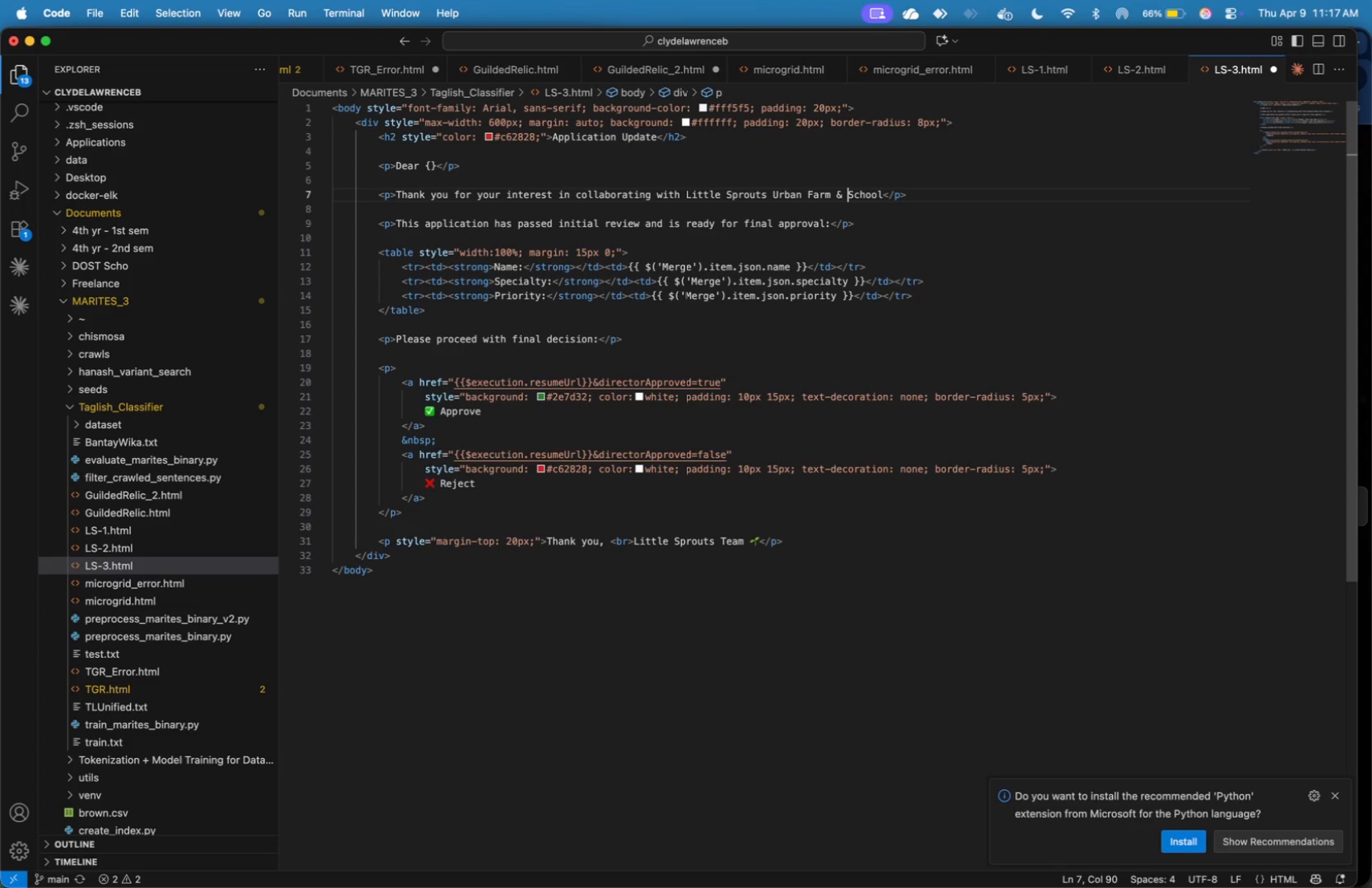 
type(Forest )
 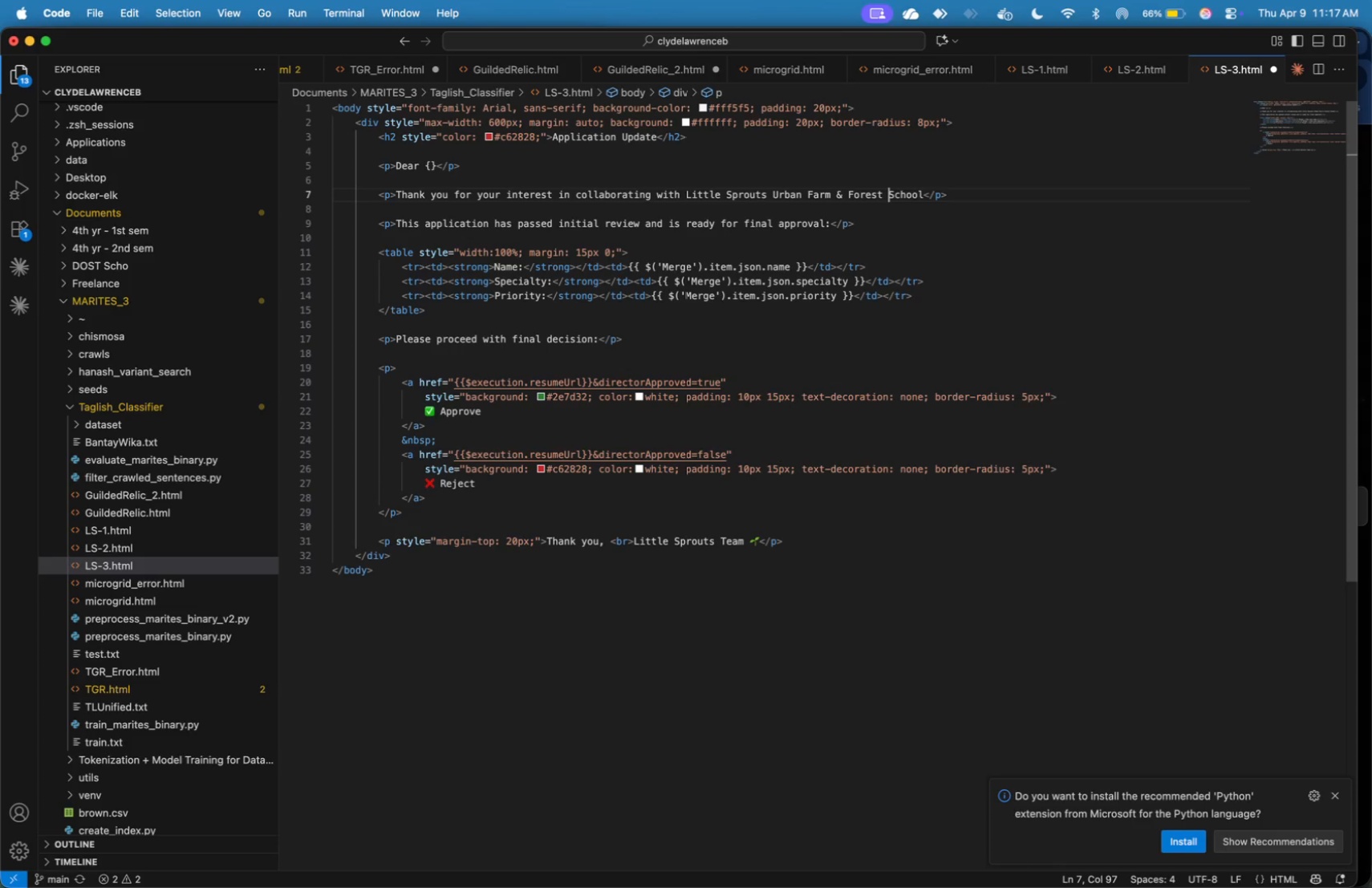 
hold_key(key=ArrowRight, duration=0.76)
 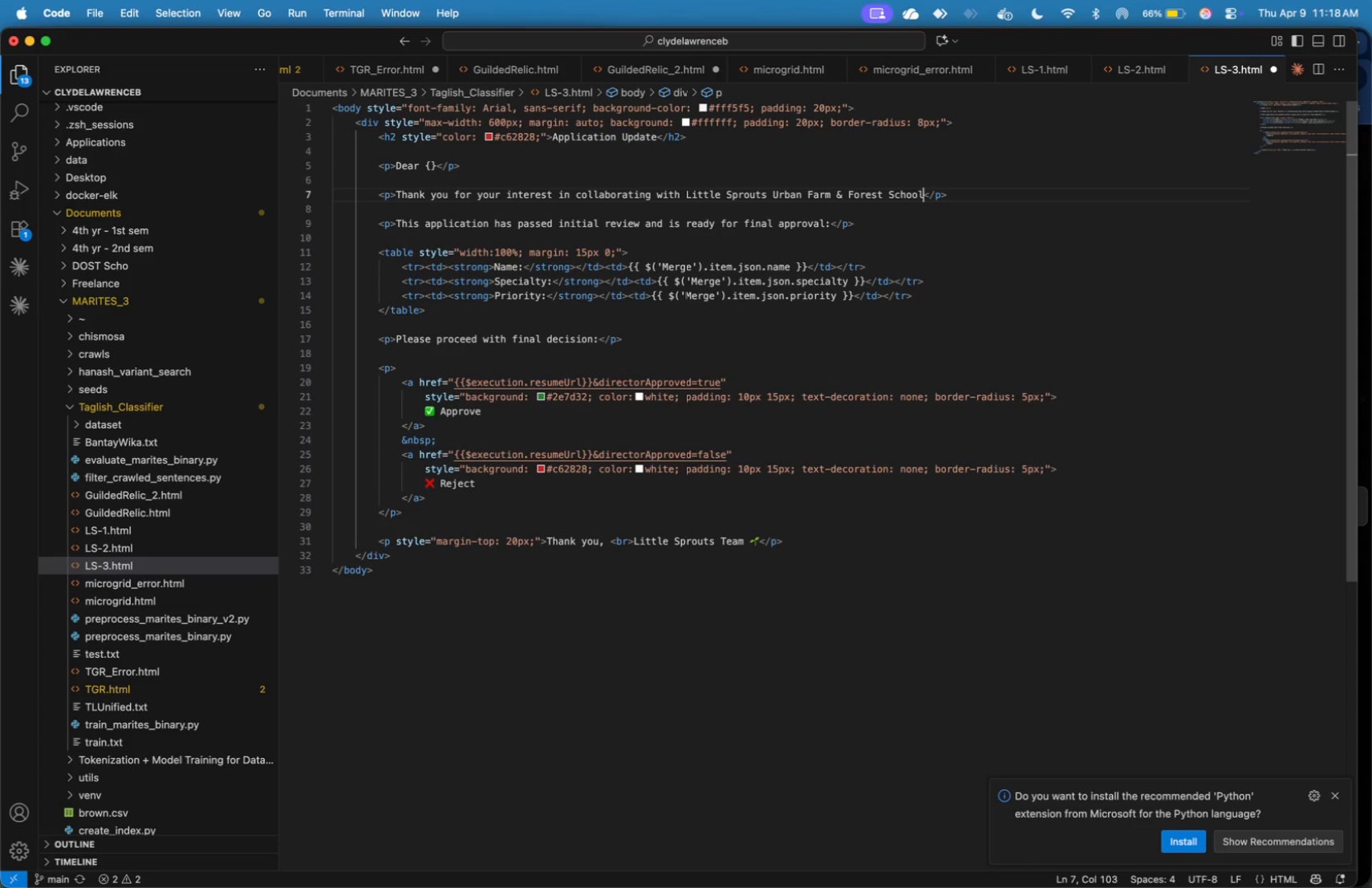 
key(ArrowRight)
 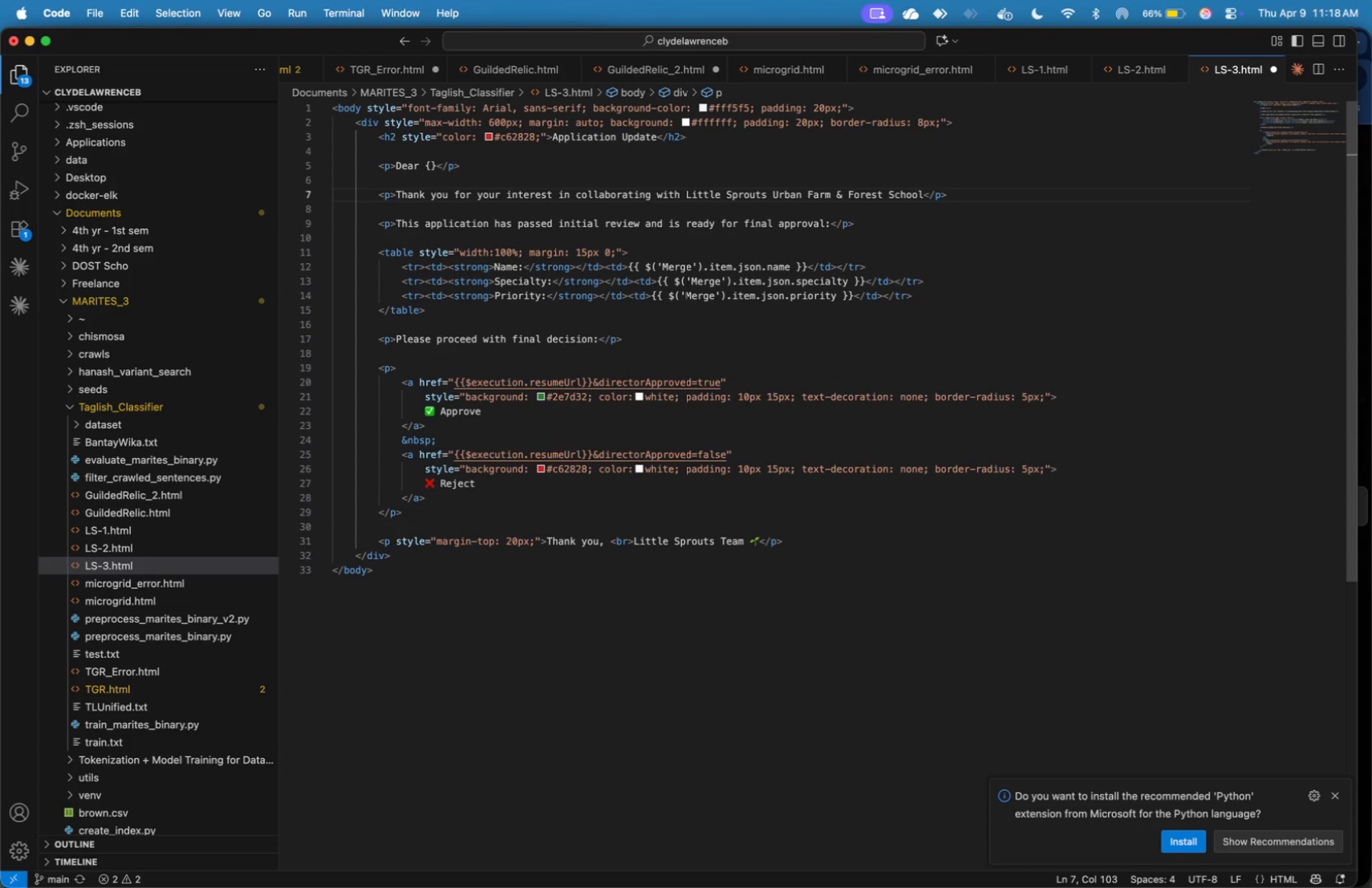 
key(Period)
 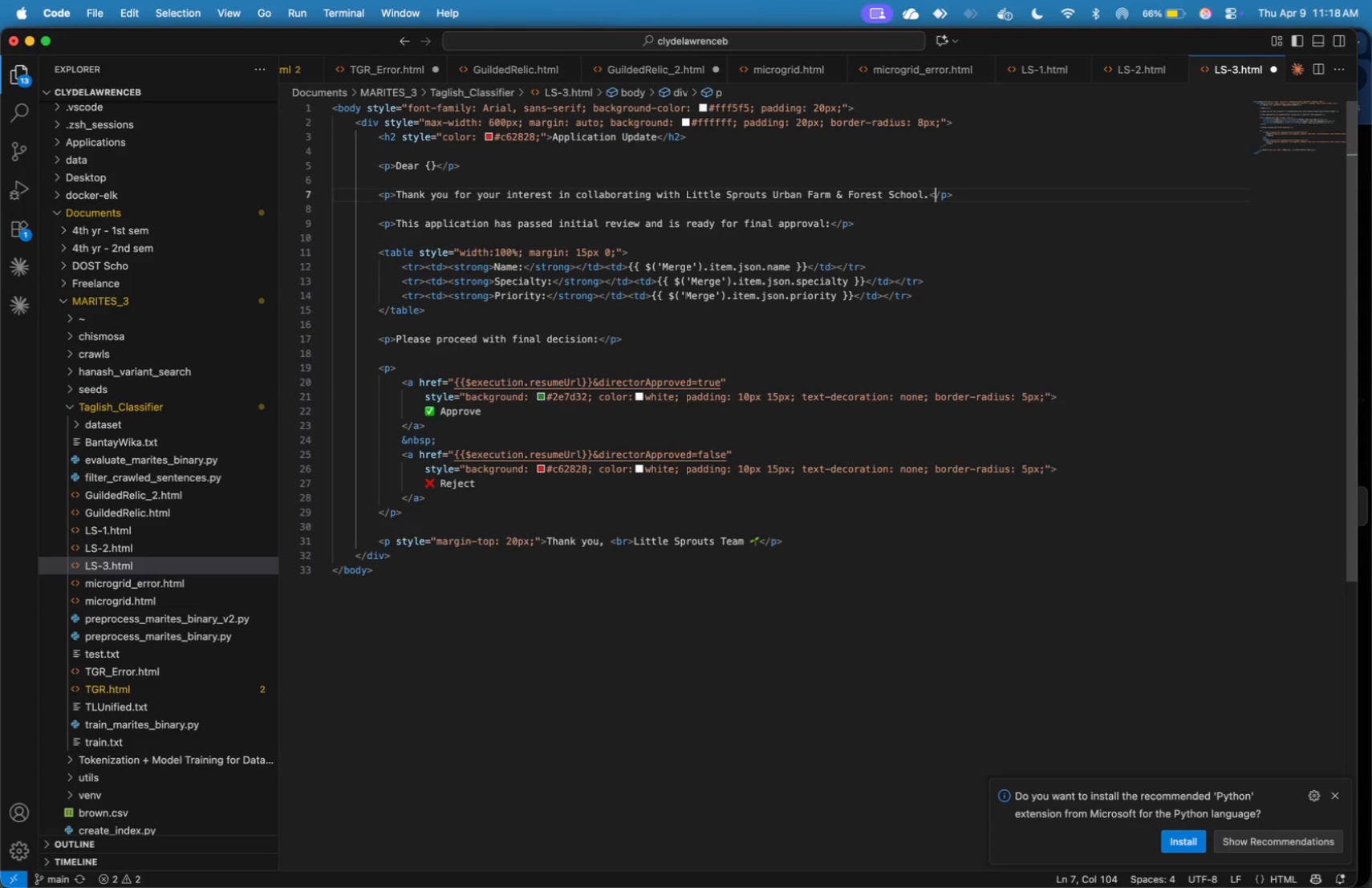 
key(ArrowRight)
 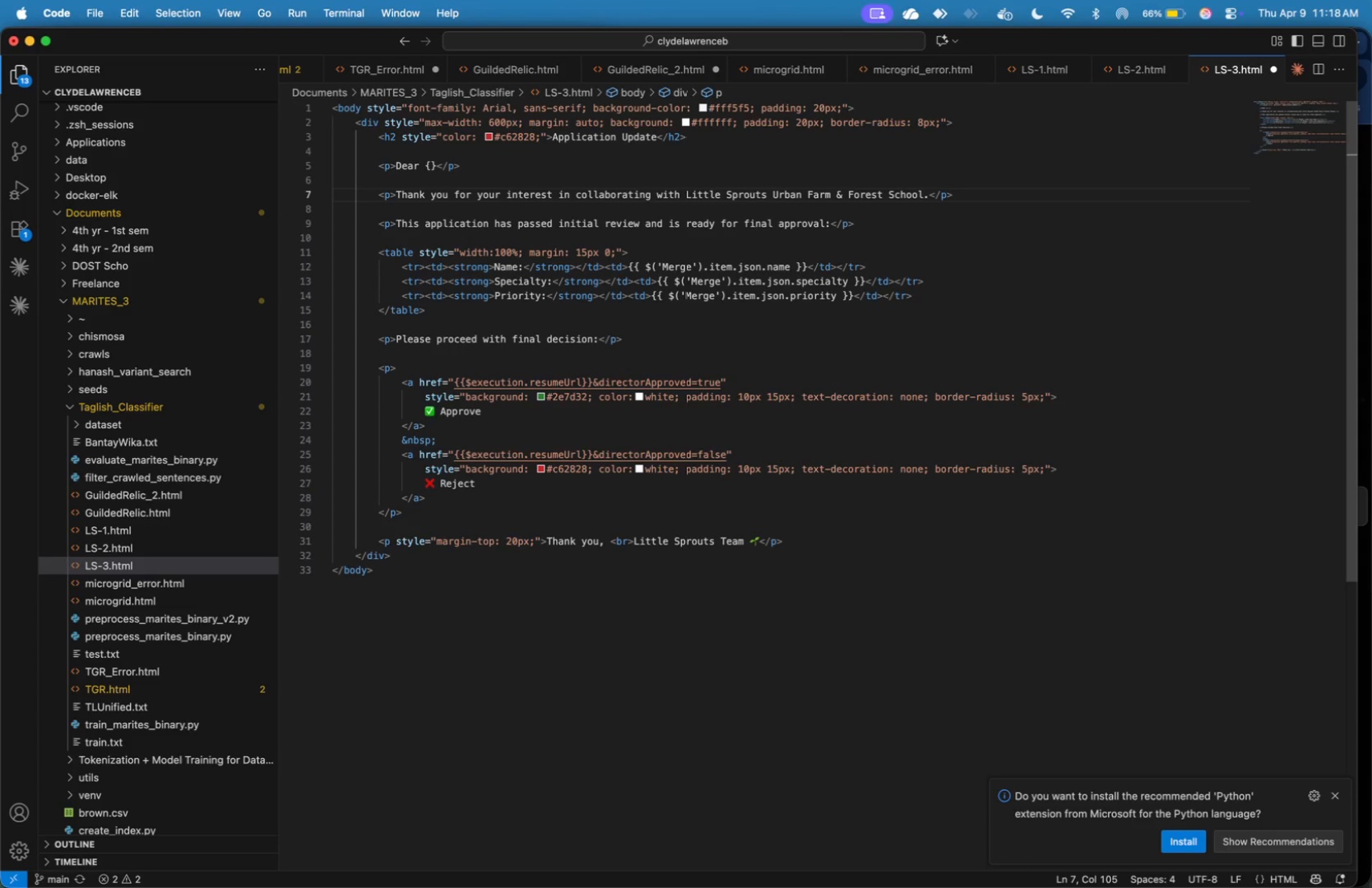 
key(ArrowRight)
 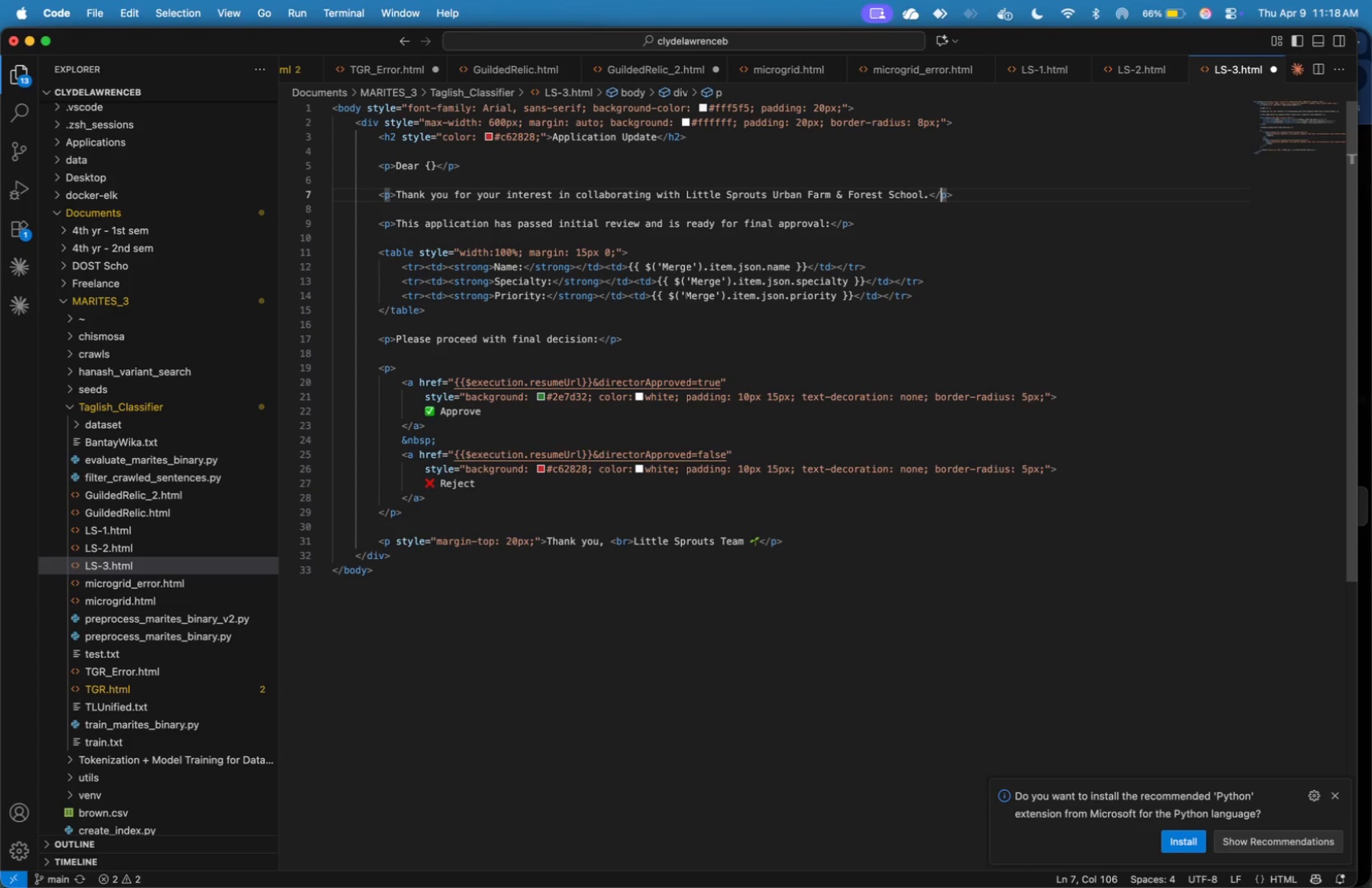 
key(ArrowRight)
 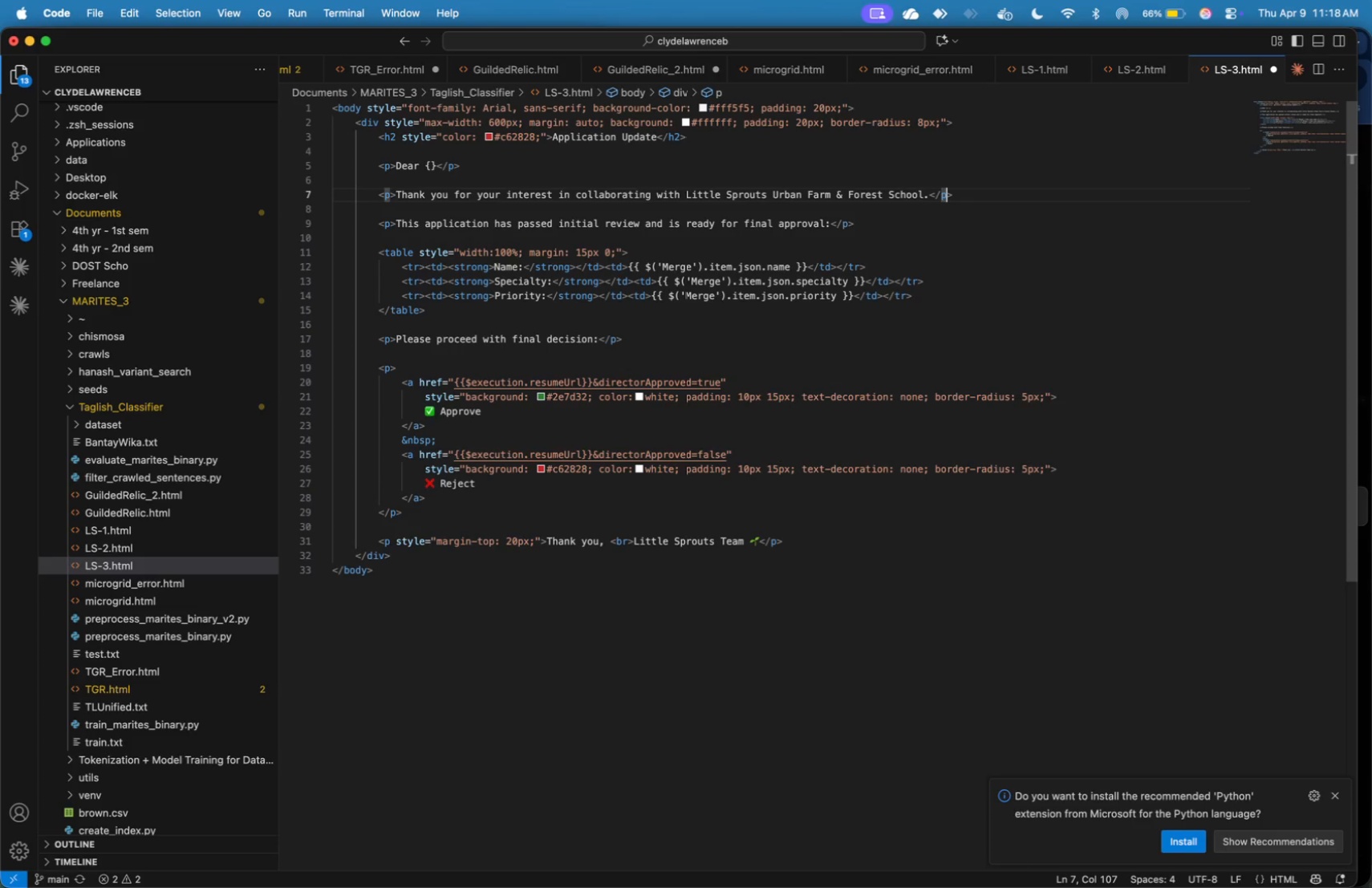 
key(ArrowRight)
 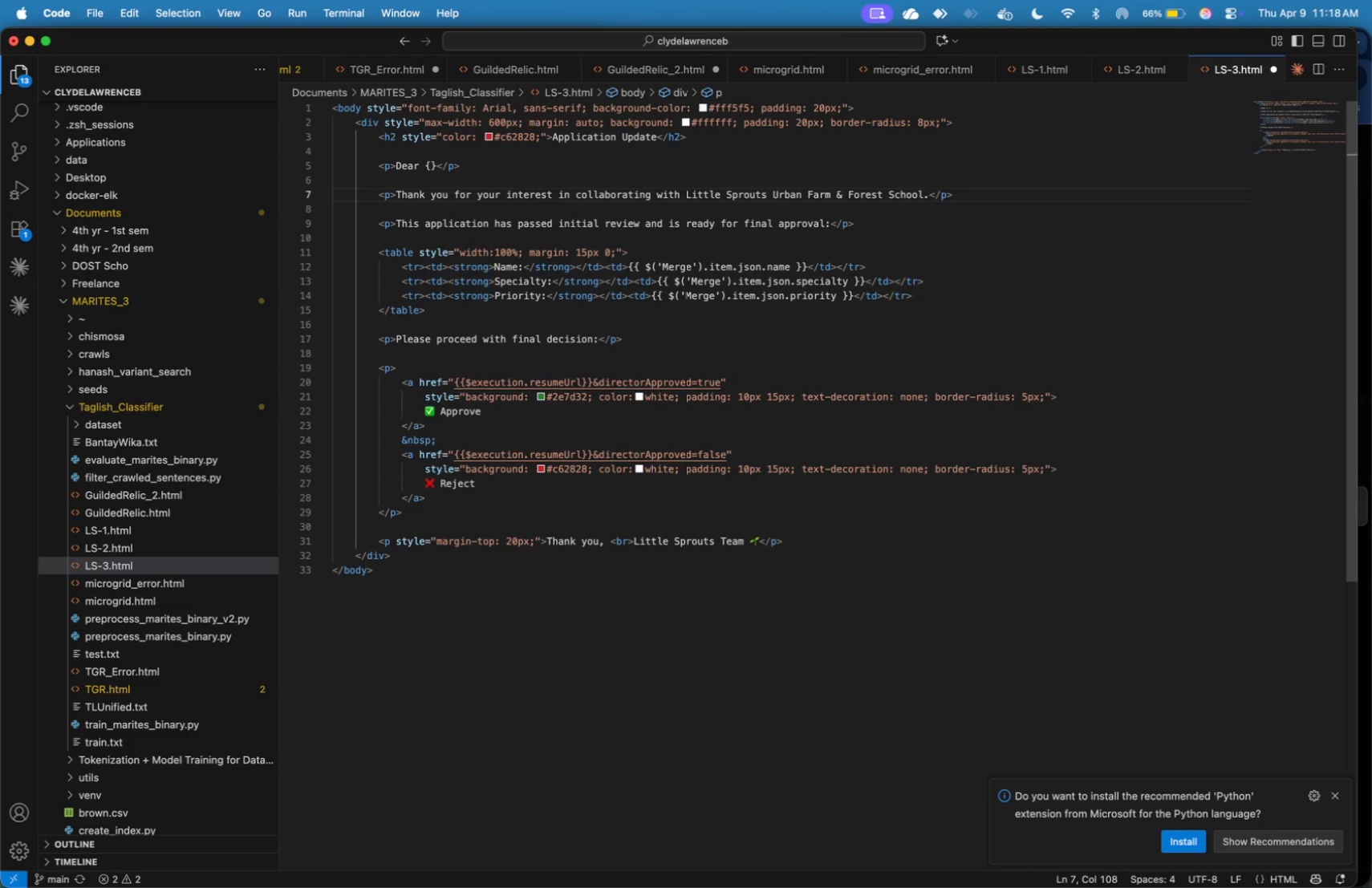 
key(Enter)
 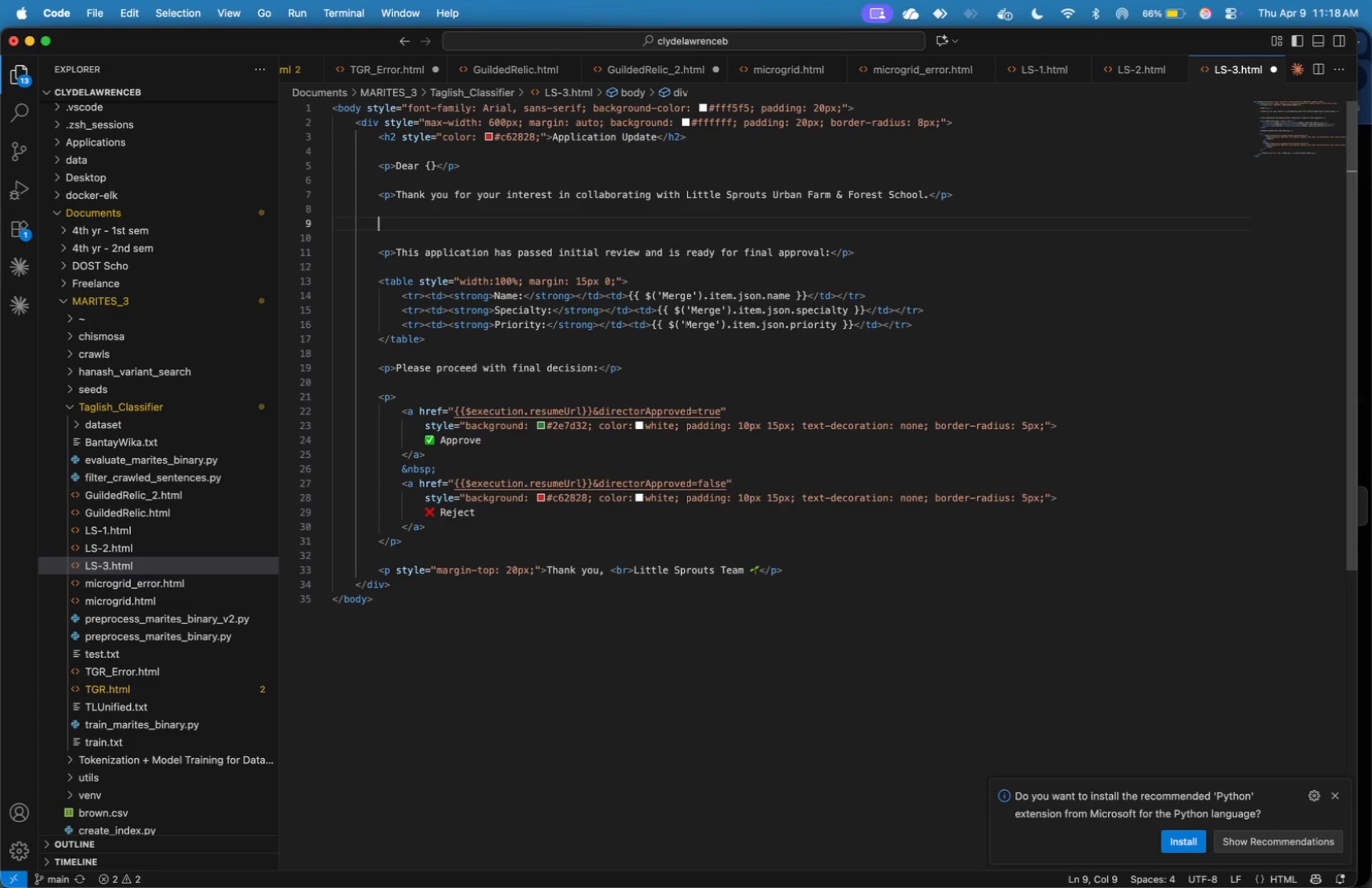 
key(Enter)
 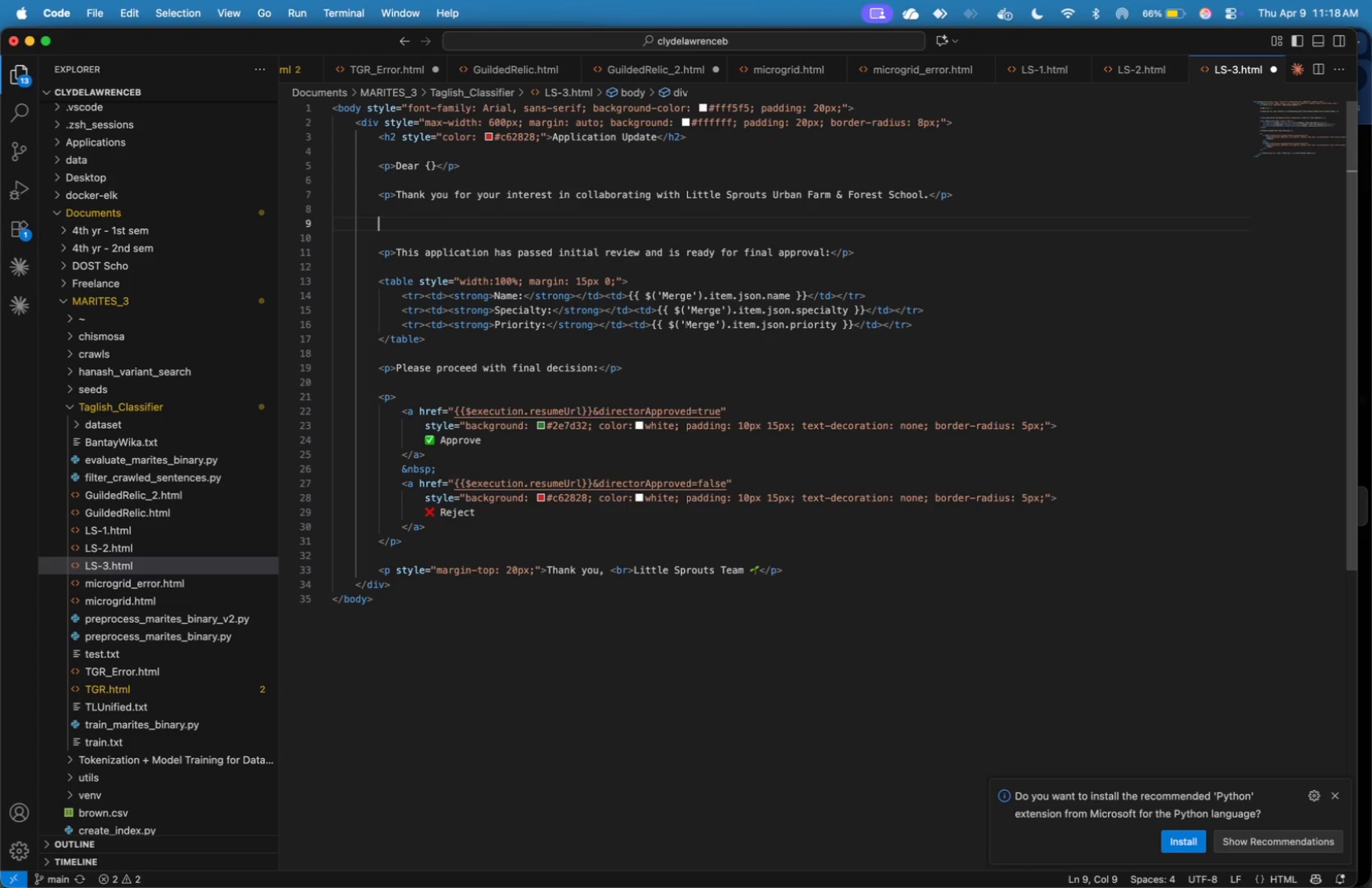 
type(<p>After carefi)
key(Backspace)
type(ul review, we regret to o)
key(Backspace)
type(infor m)
key(Backspace)
key(Backspace)
type(m you thta)
key(Backspace)
key(Backspace)
type(at )
 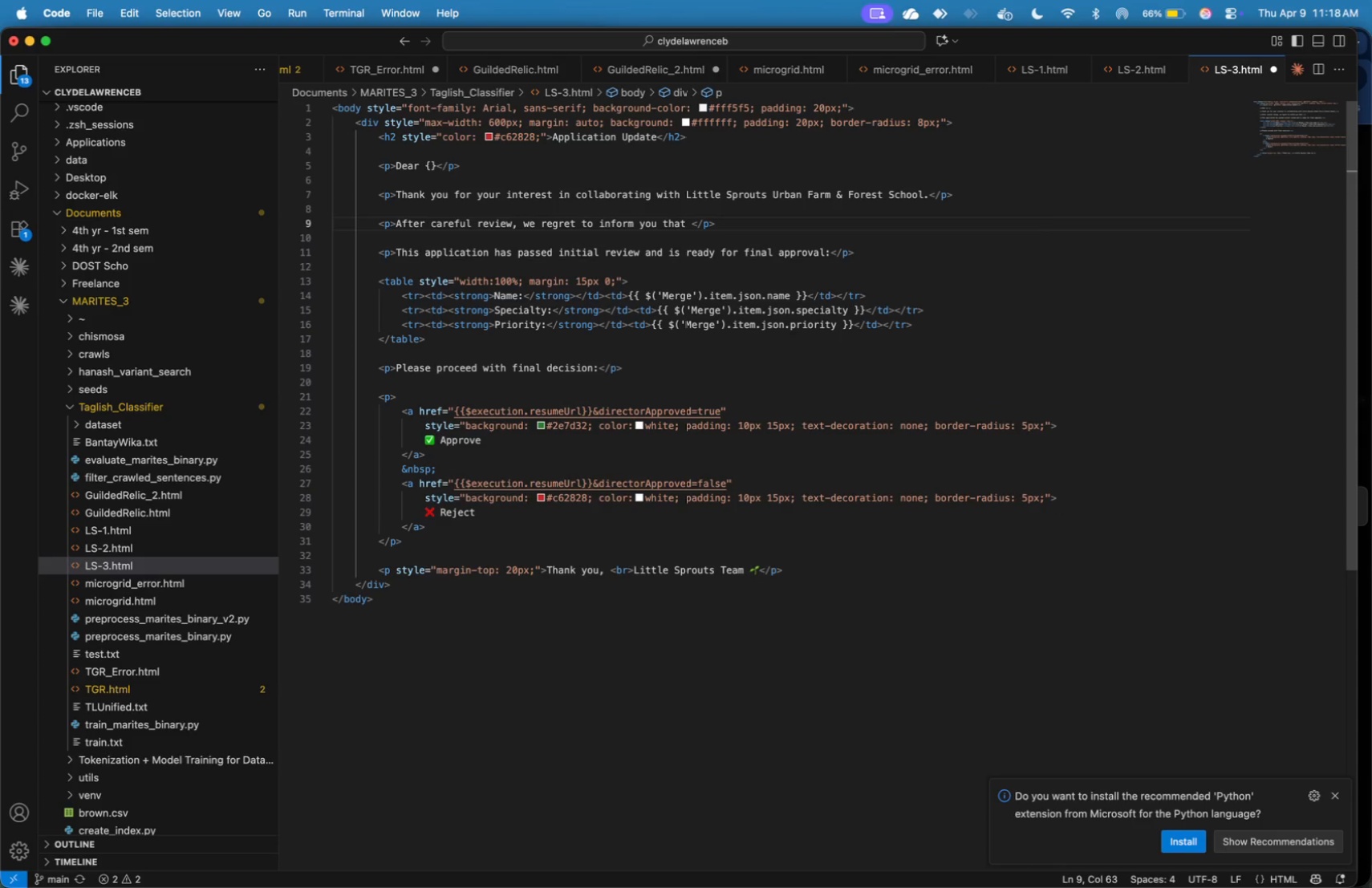 
wait(5.36)
 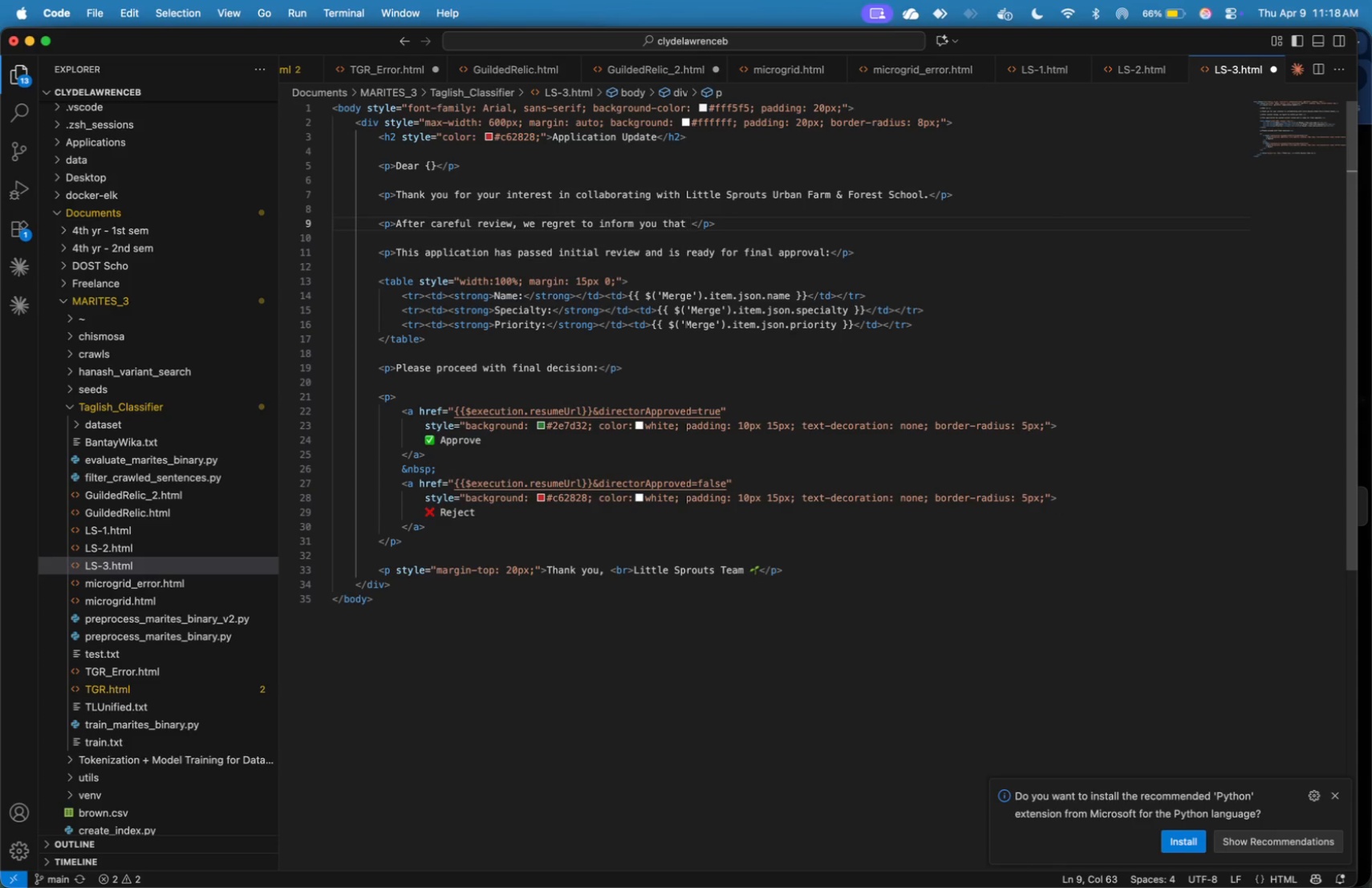 
type(your application was notapproved by the )
 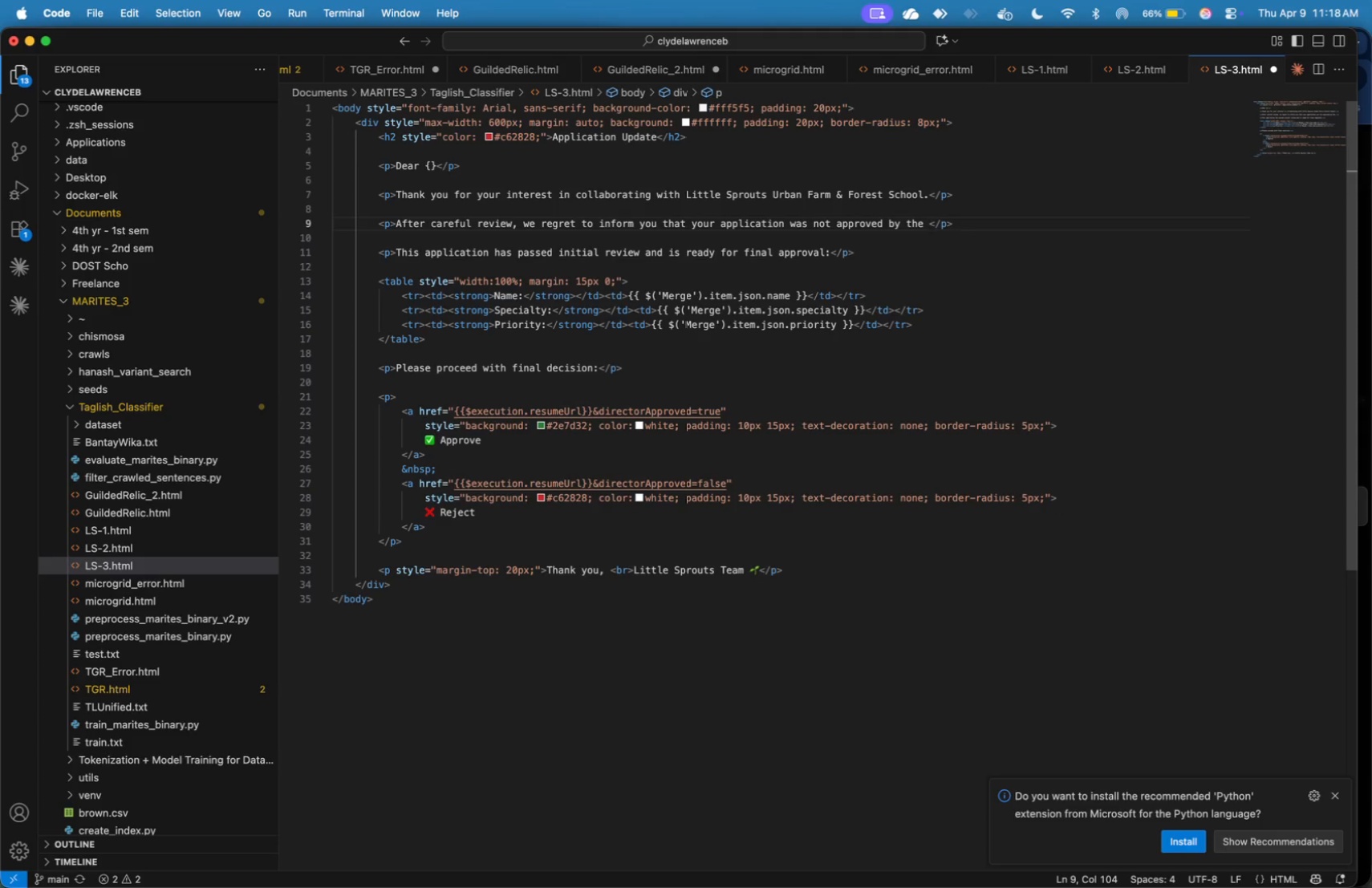 
wait(7.14)
 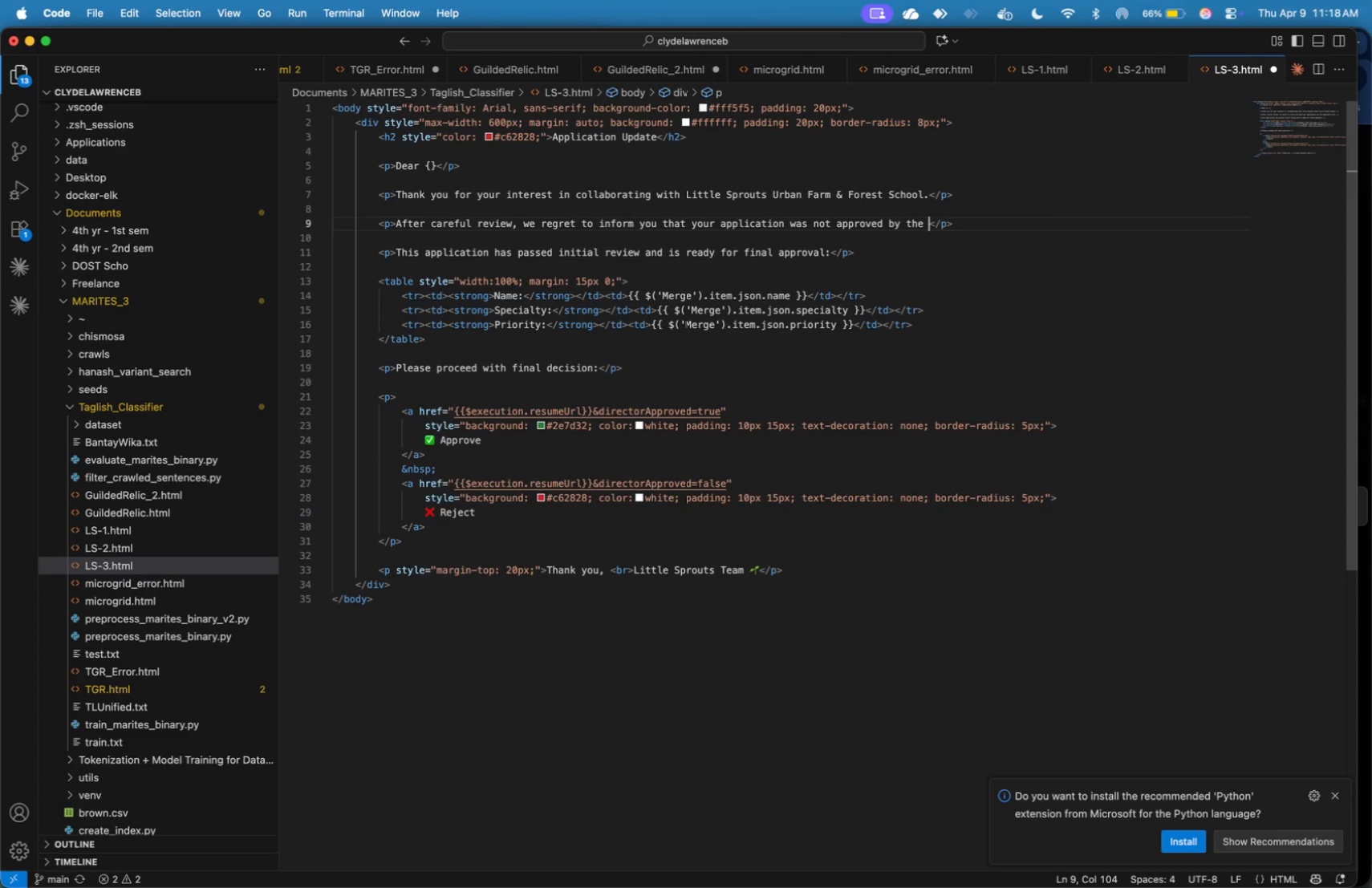 
key(Backspace)
key(Backspace)
key(Backspace)
key(Backspace)
key(Backspace)
key(Backspace)
key(Backspace)
type(at this time.)
 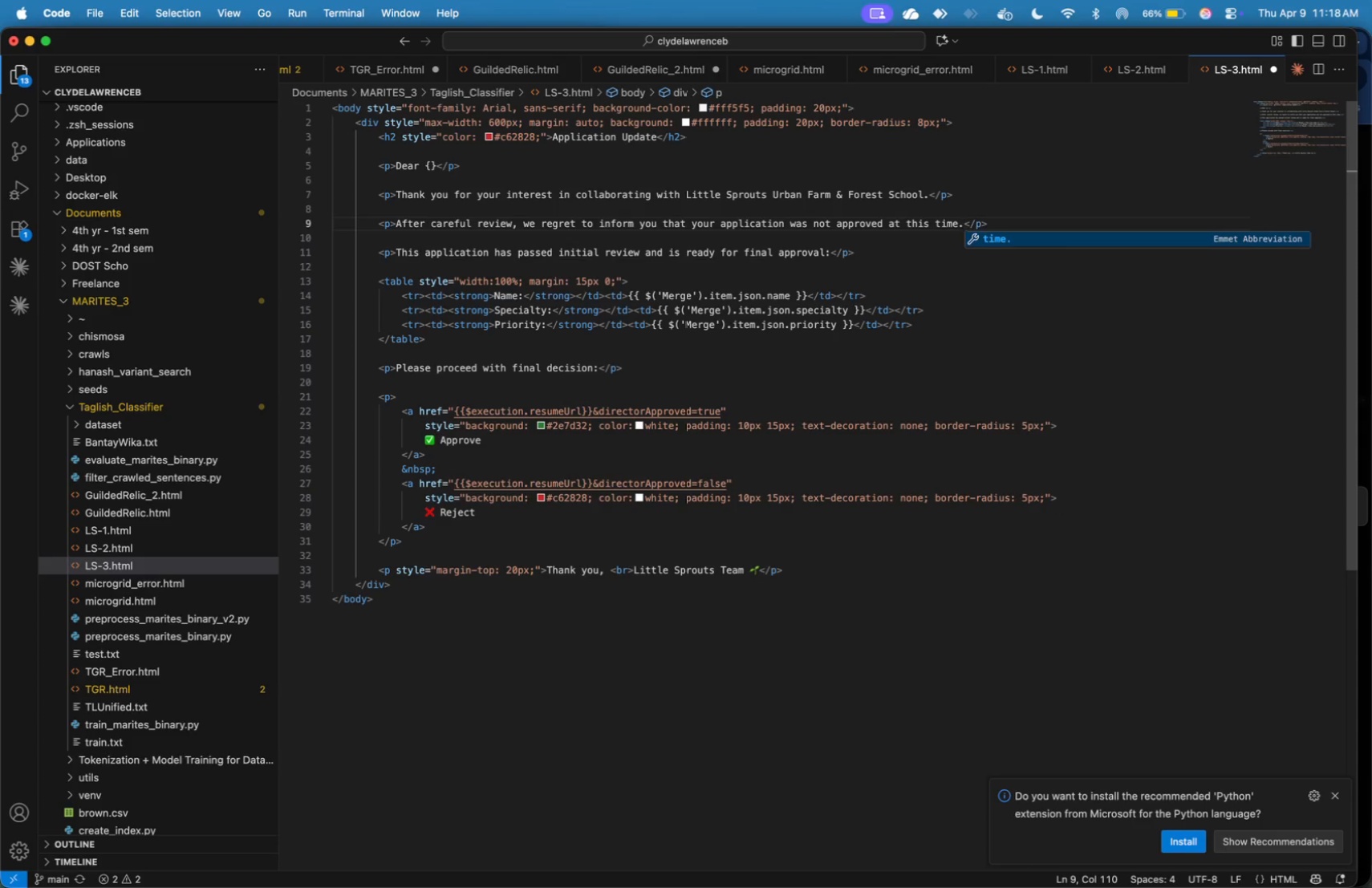 
wait(11.4)
 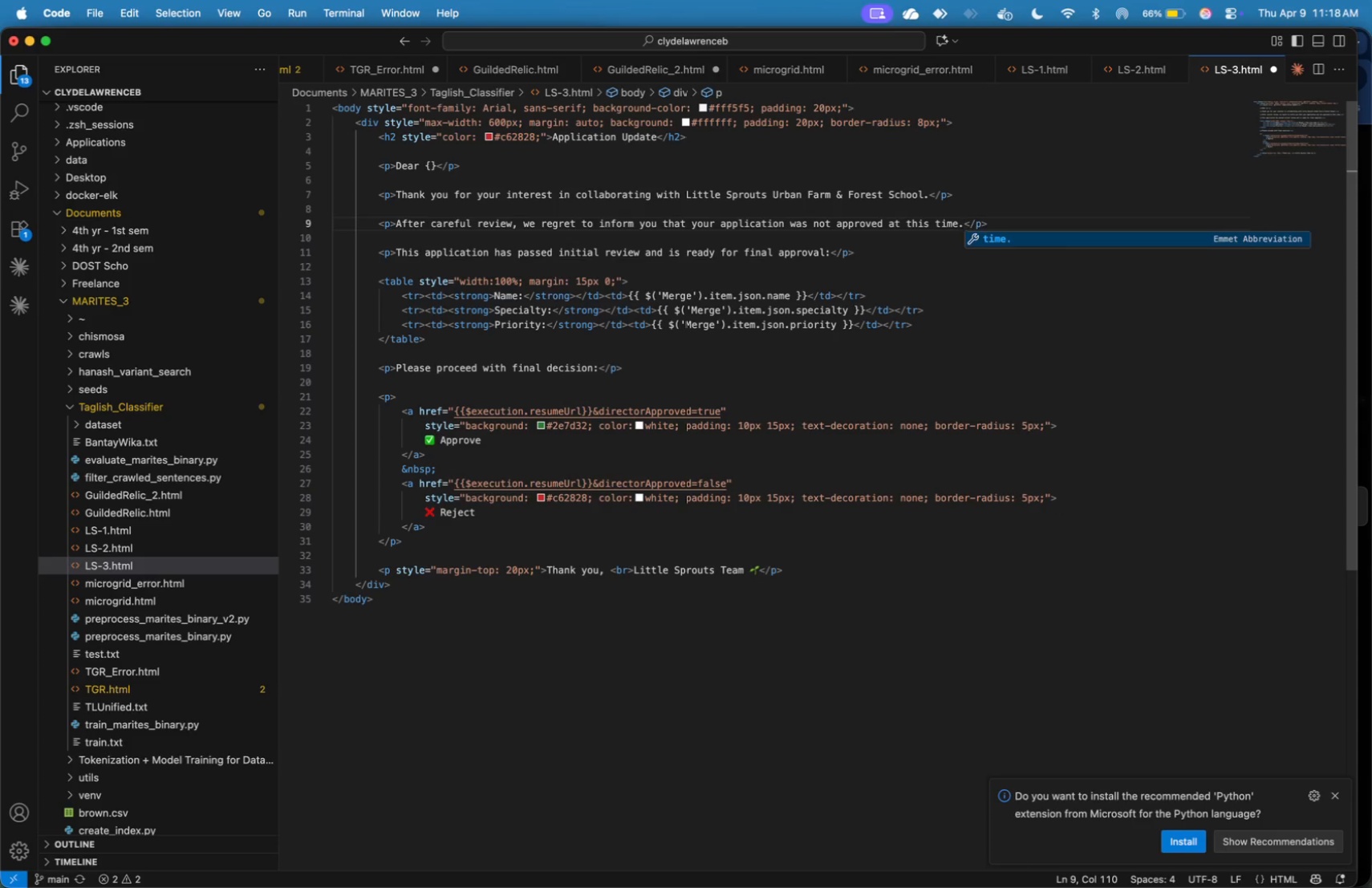 
key(ArrowRight)
 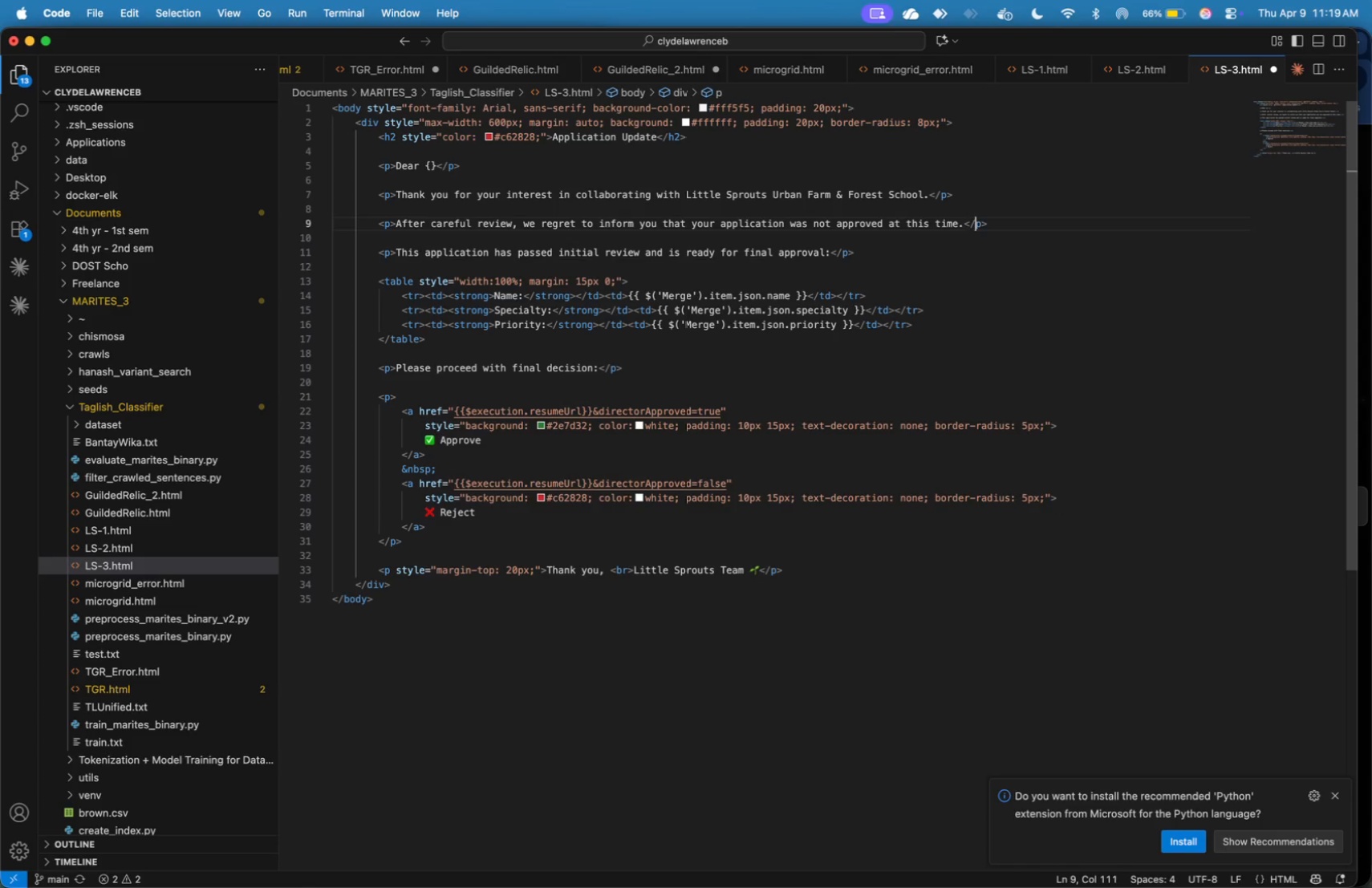 
key(ArrowRight)
 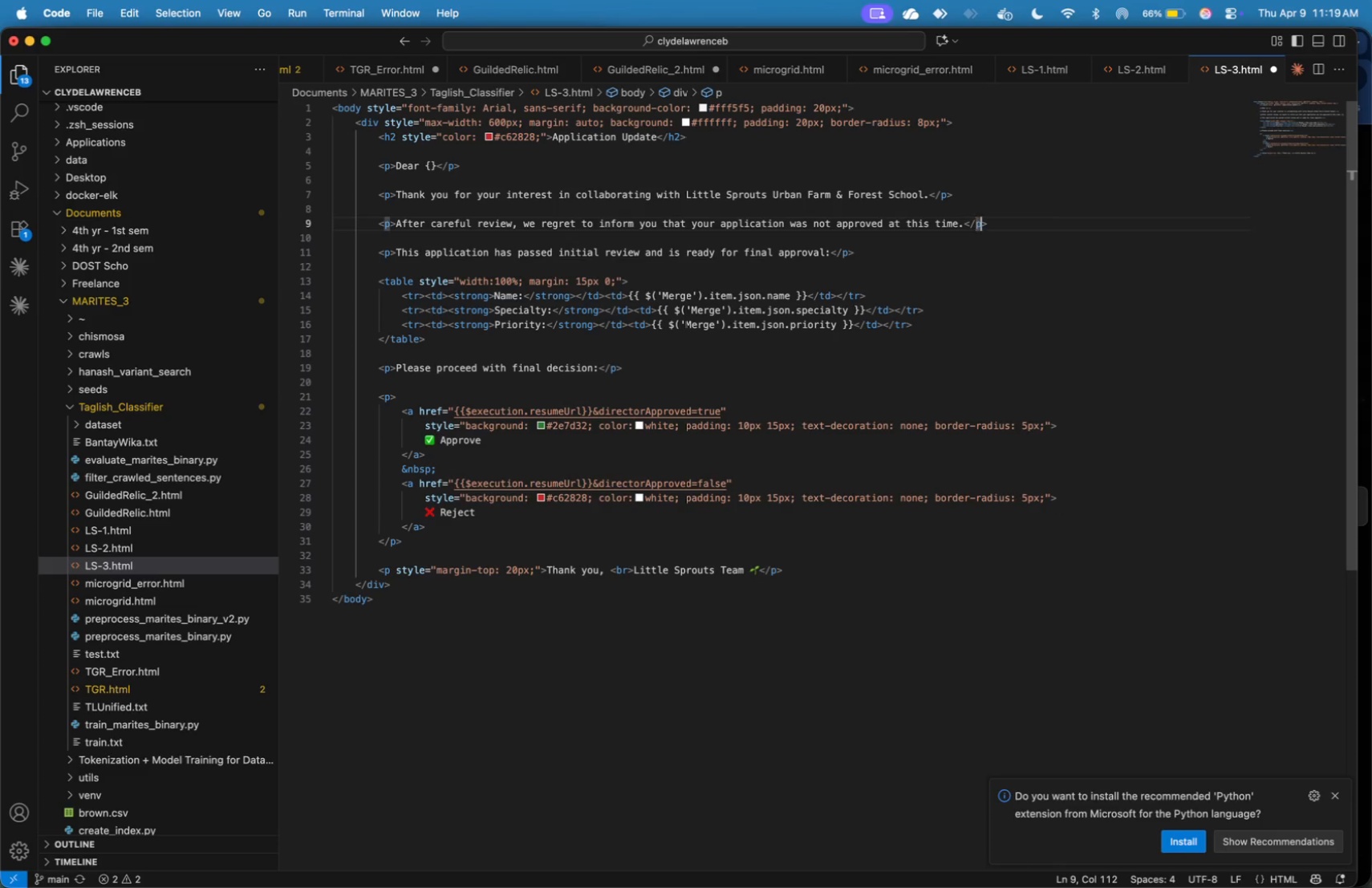 
key(ArrowRight)
 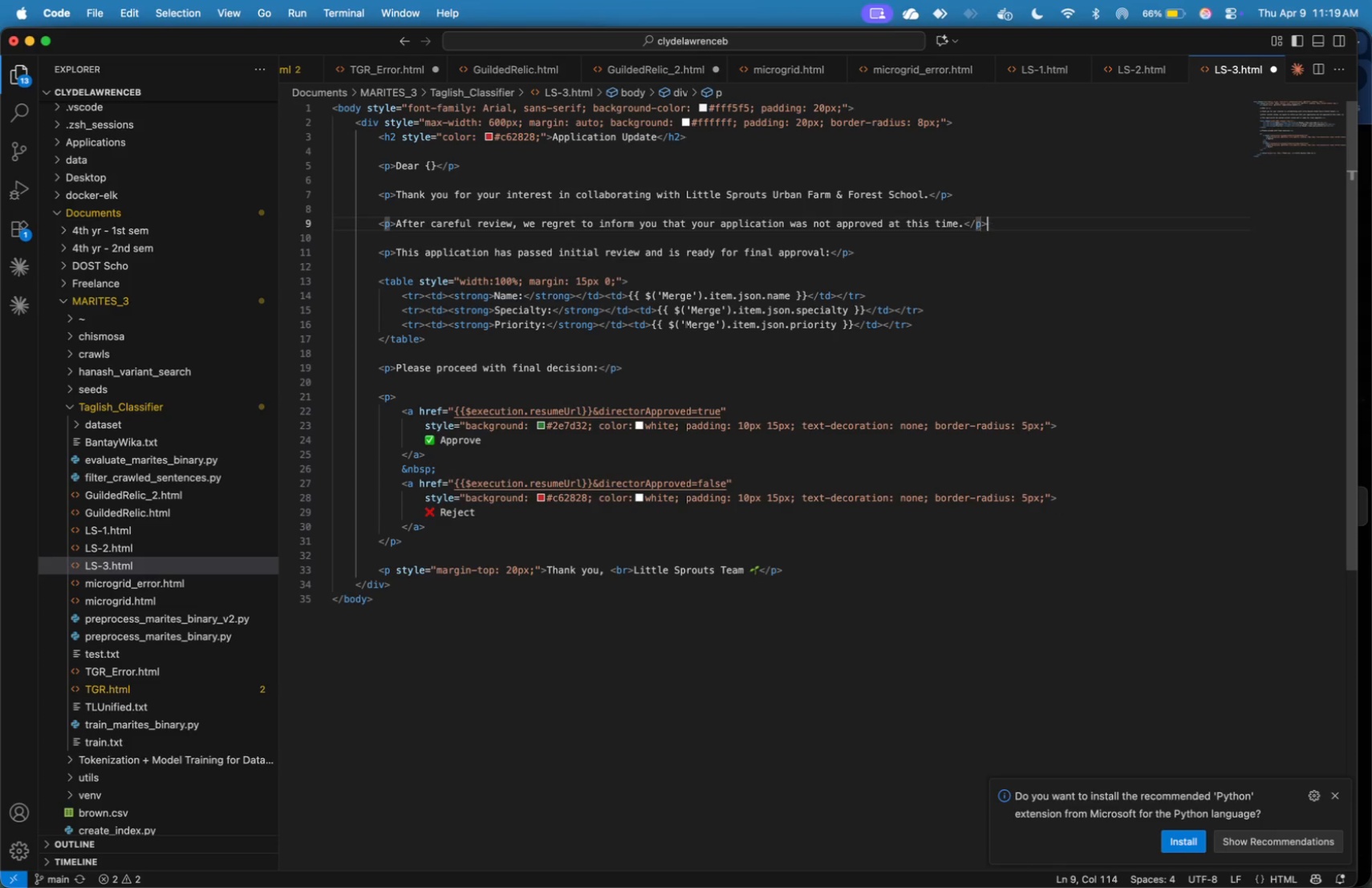 
key(ArrowRight)
 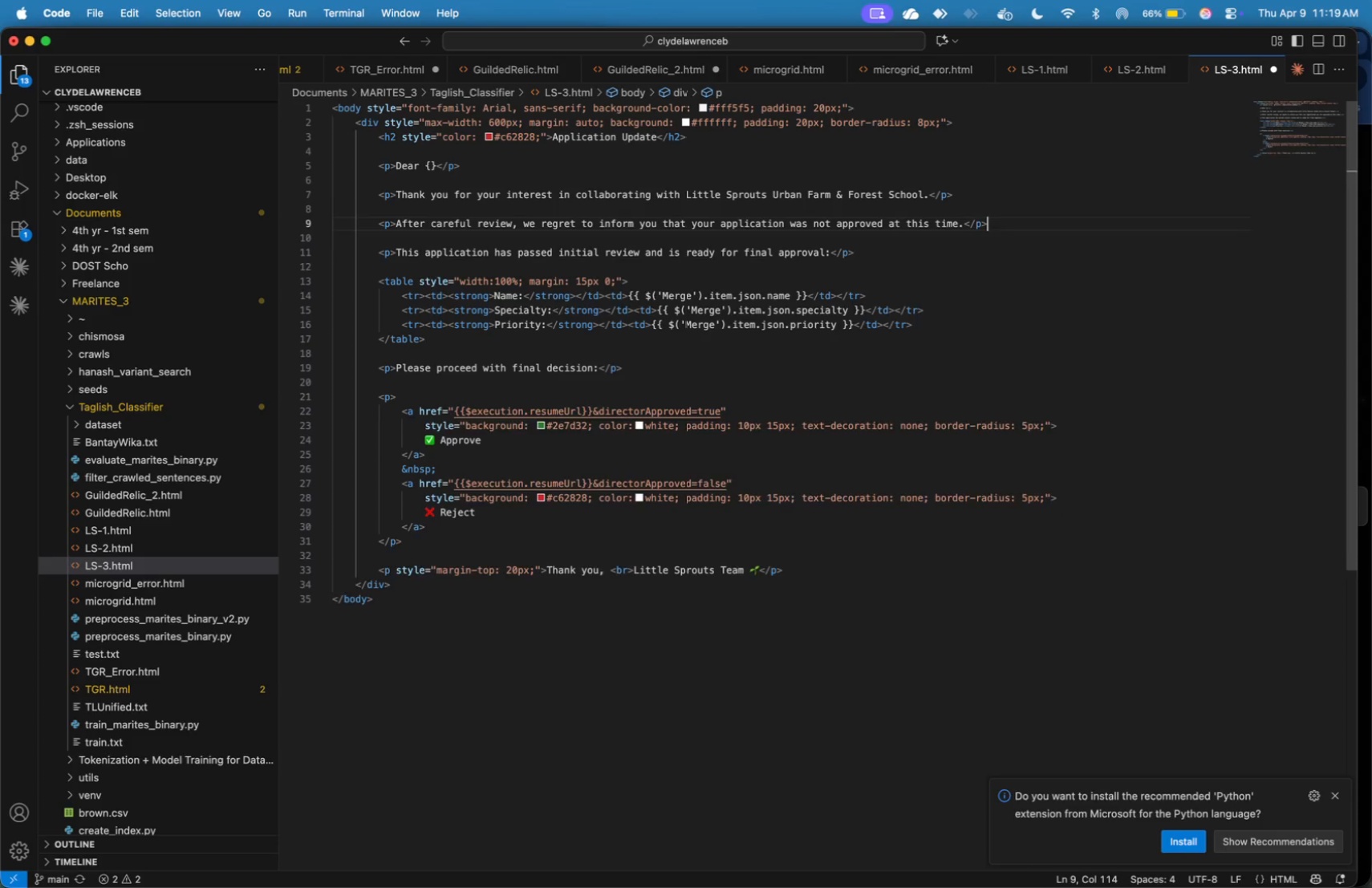 
key(Enter)
 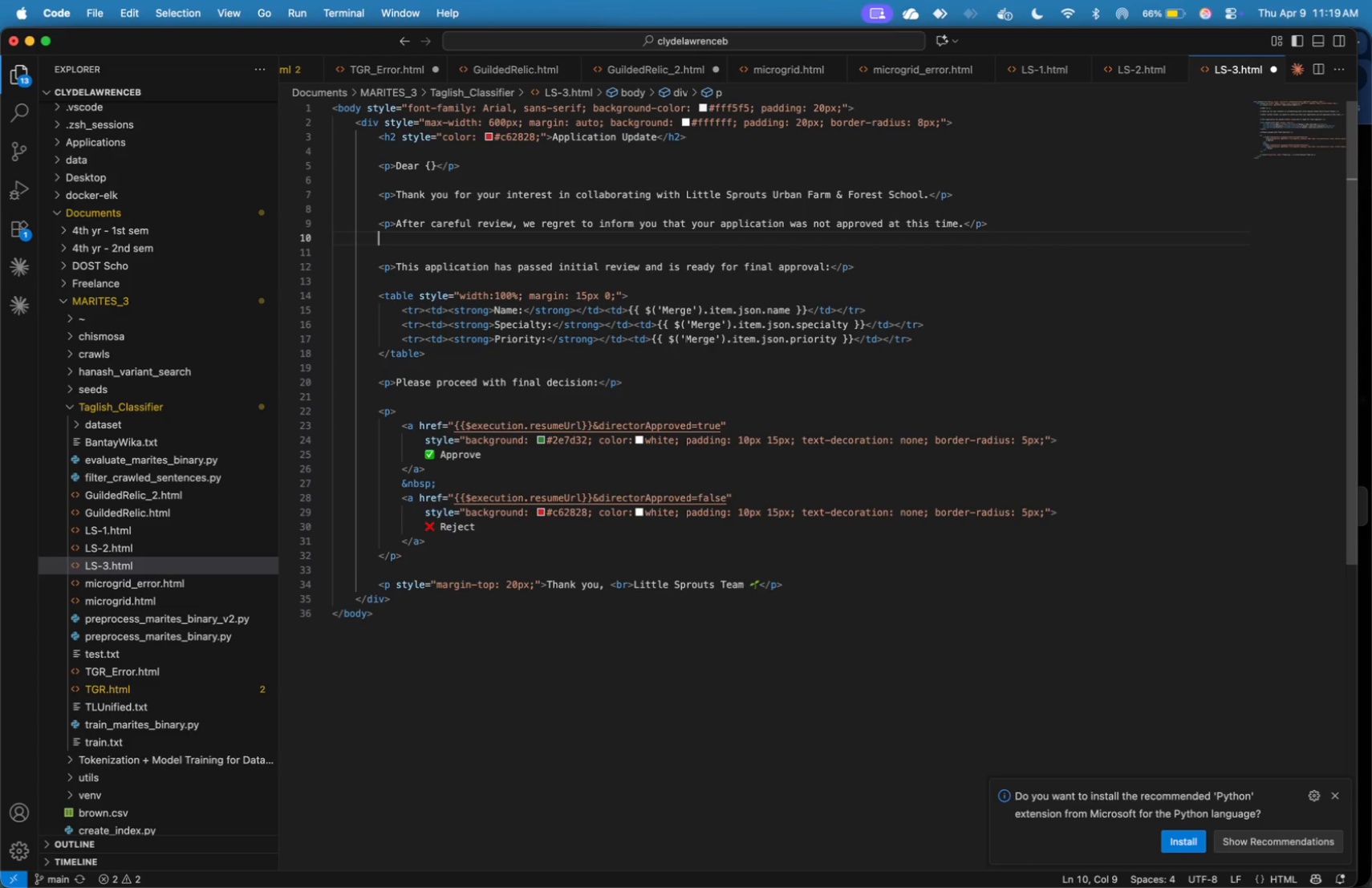 
key(Enter)
 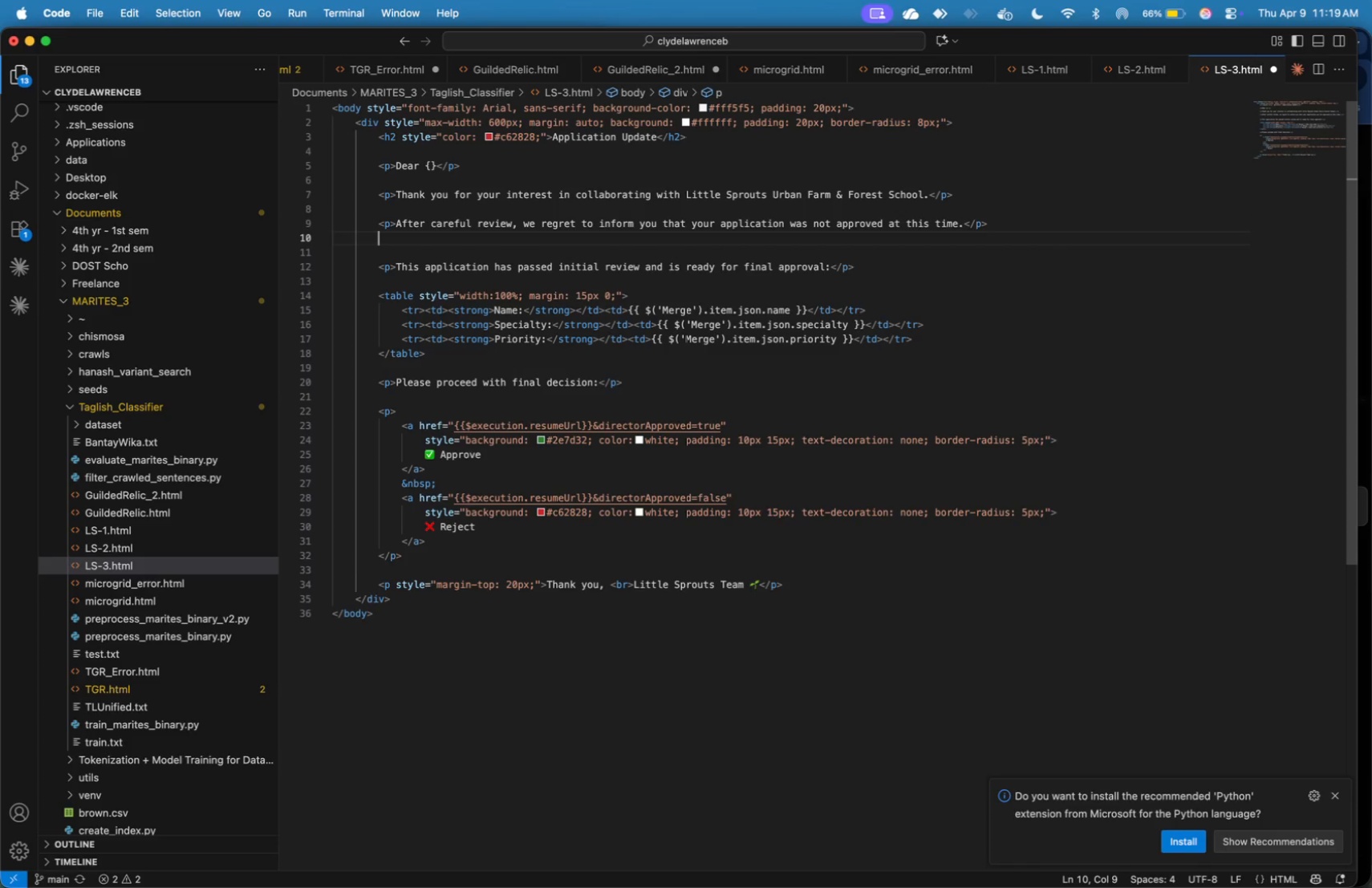 
type(<p>We encourage you to reapply i )
key(Backspace)
type(n the furuter ==)
key(Backspace)
key(Backspace)
key(Backspace)
key(Backspace)
key(Backspace)
key(Backspace)
key(Backspace)
key(Backspace)
type(ture )
 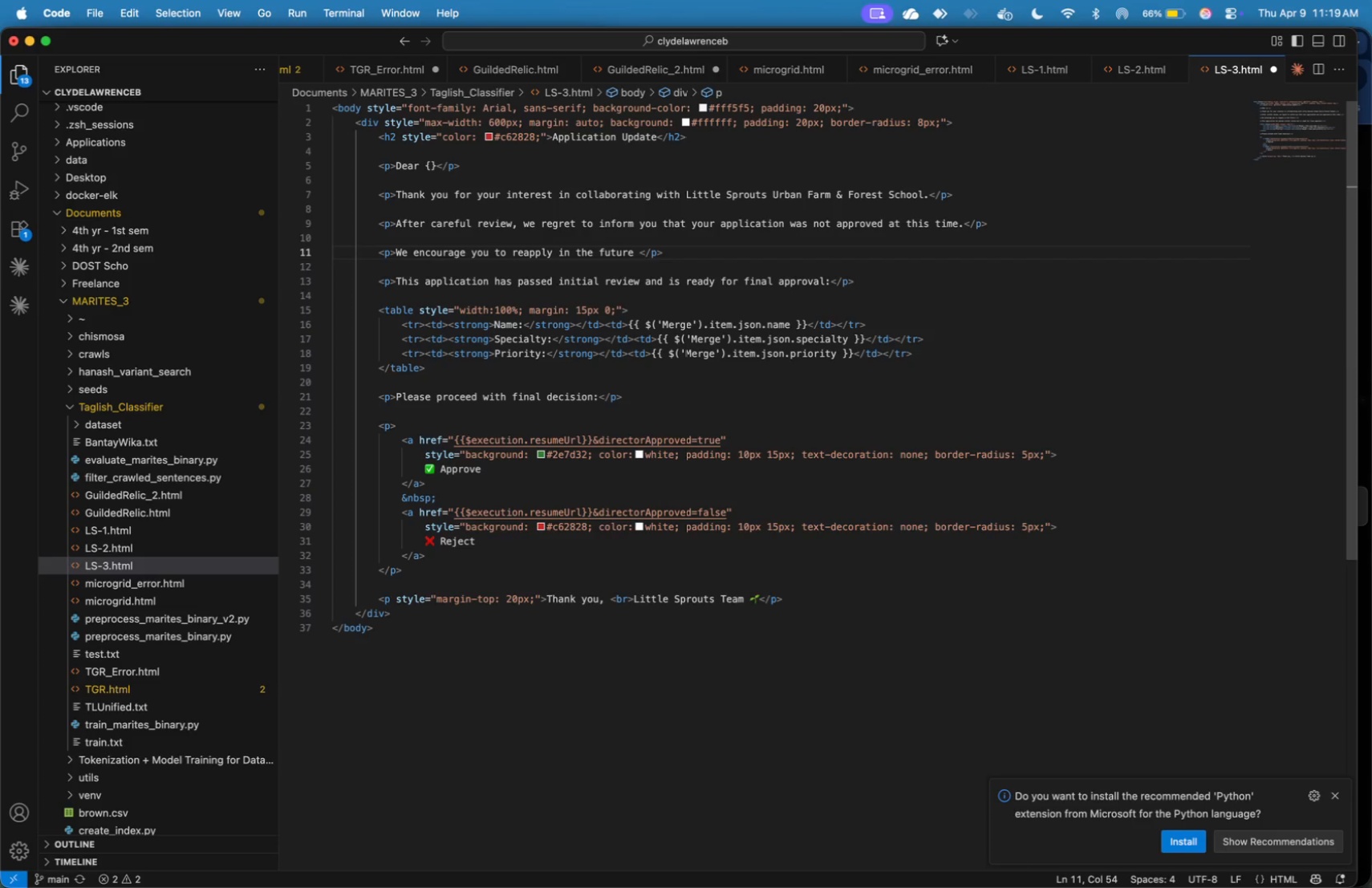 
wait(6.67)
 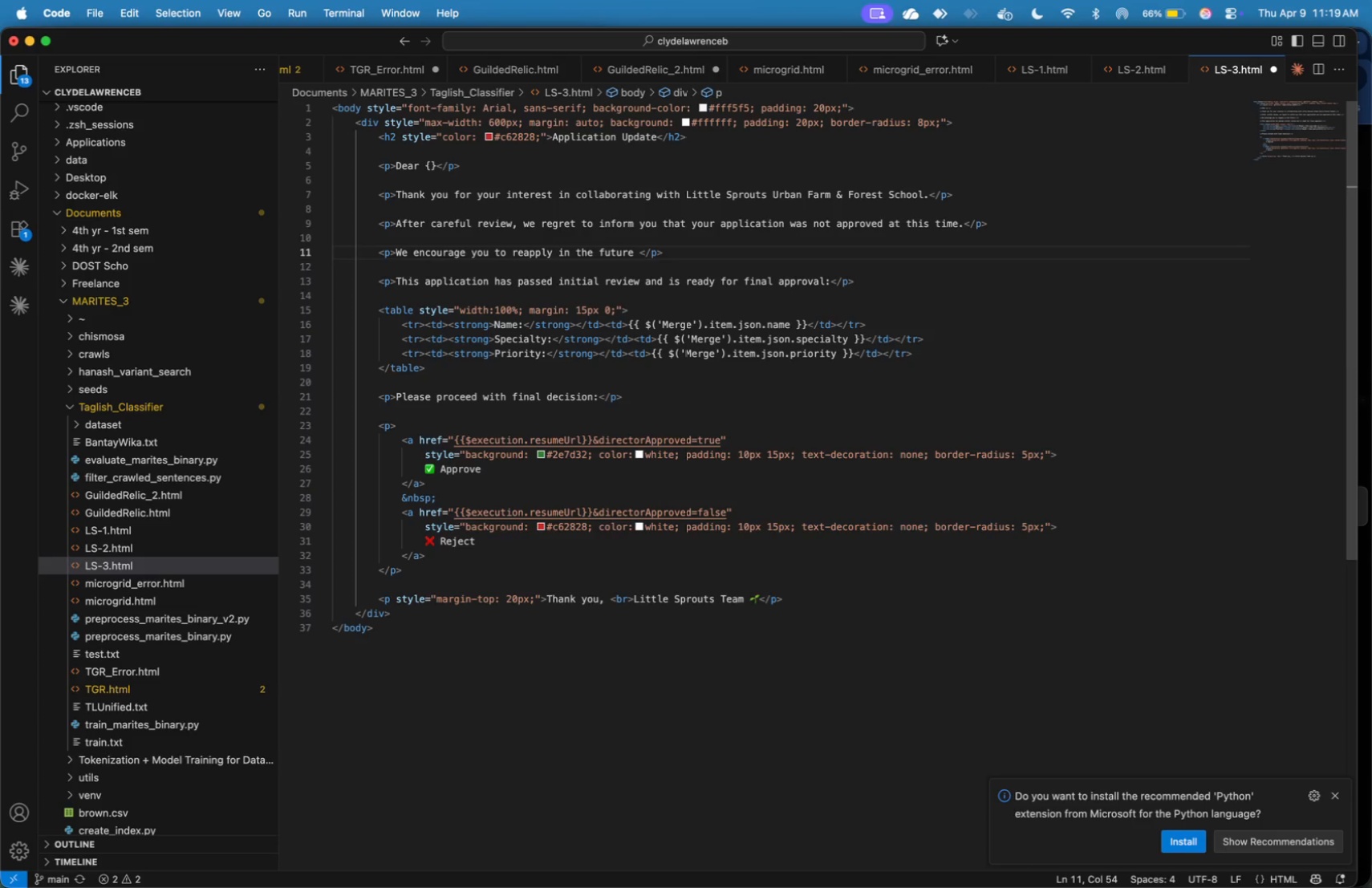 
key(Backspace)
 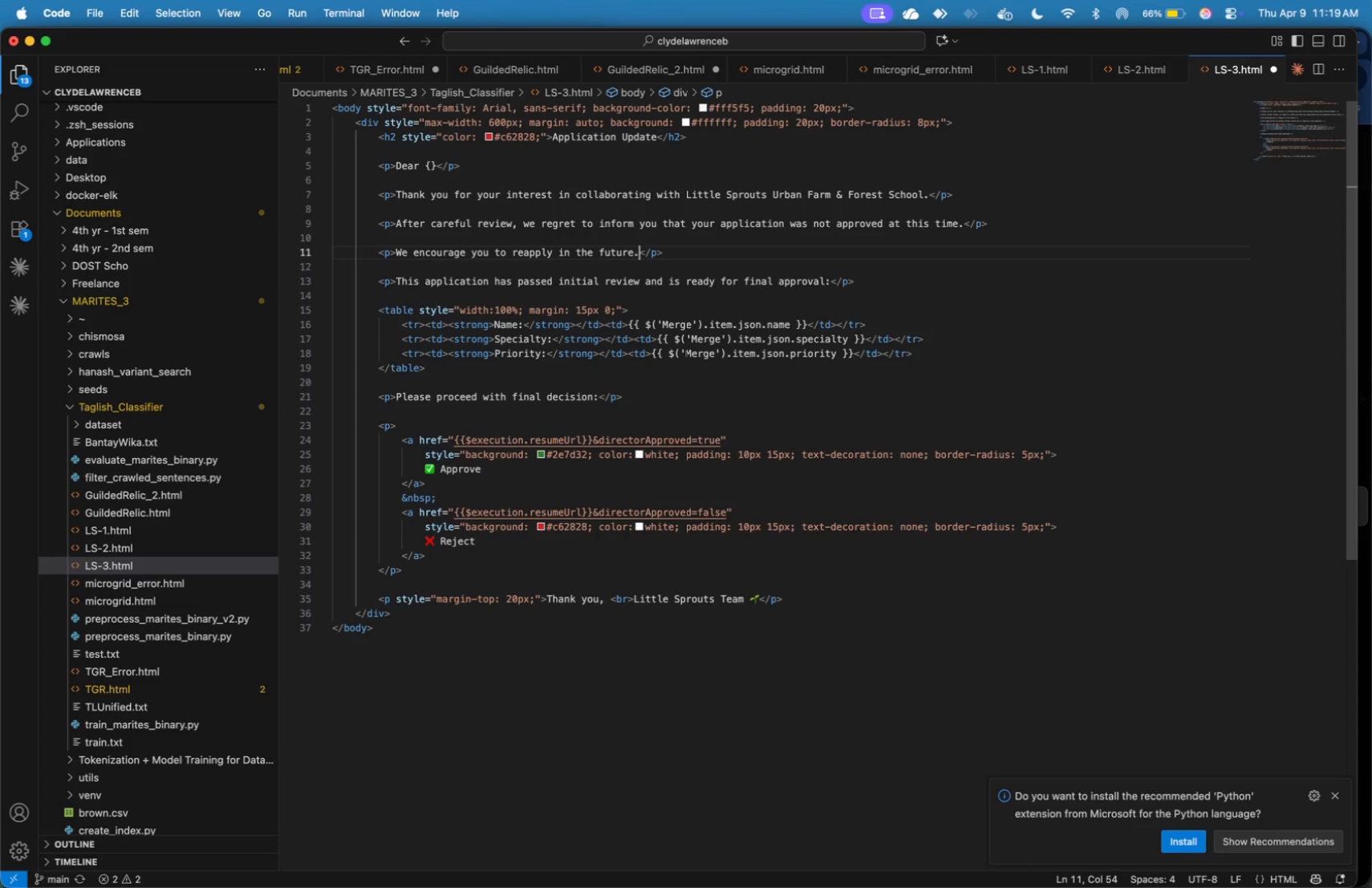 
key(Period)
 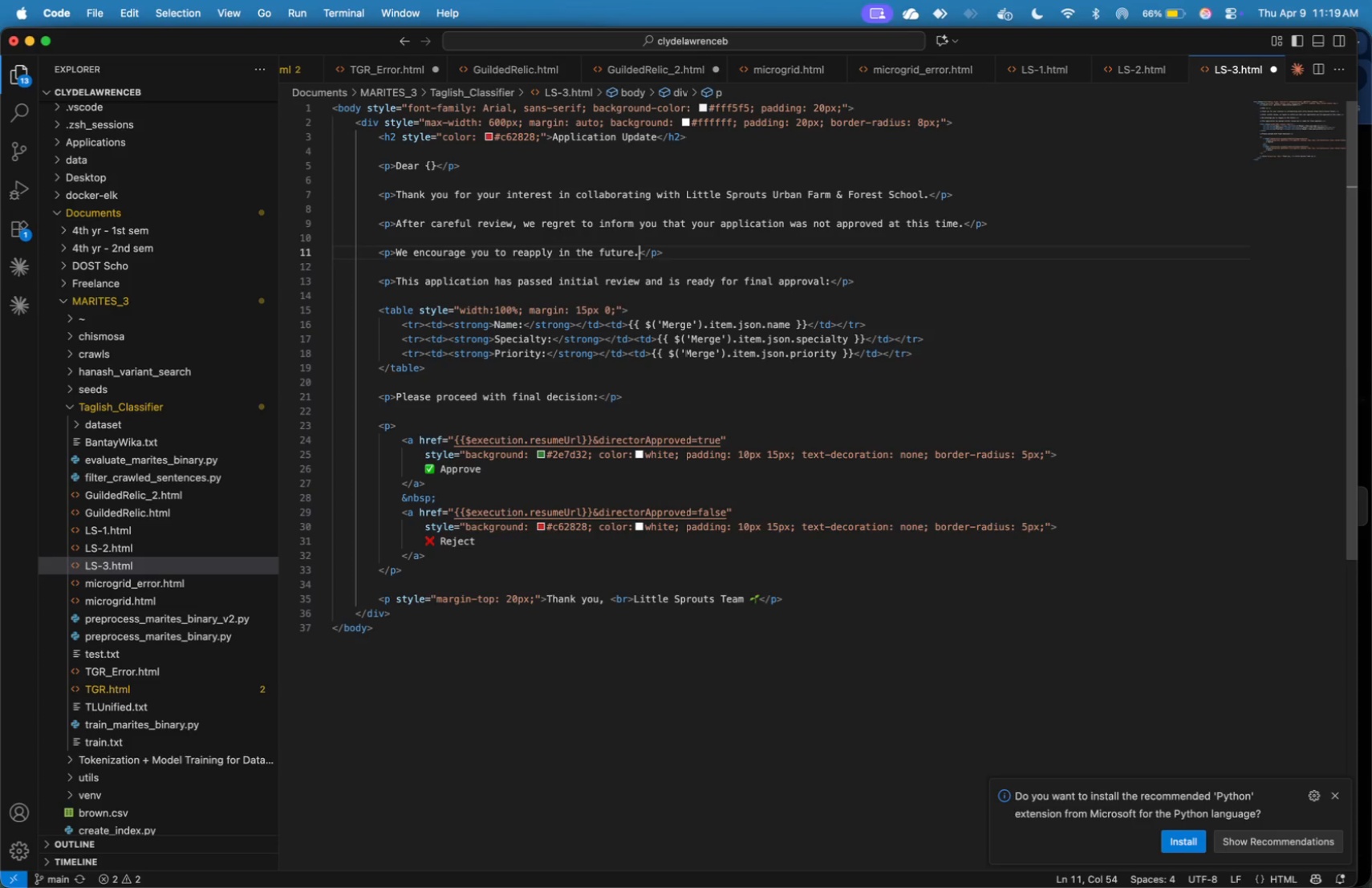 
key(ArrowRight)
 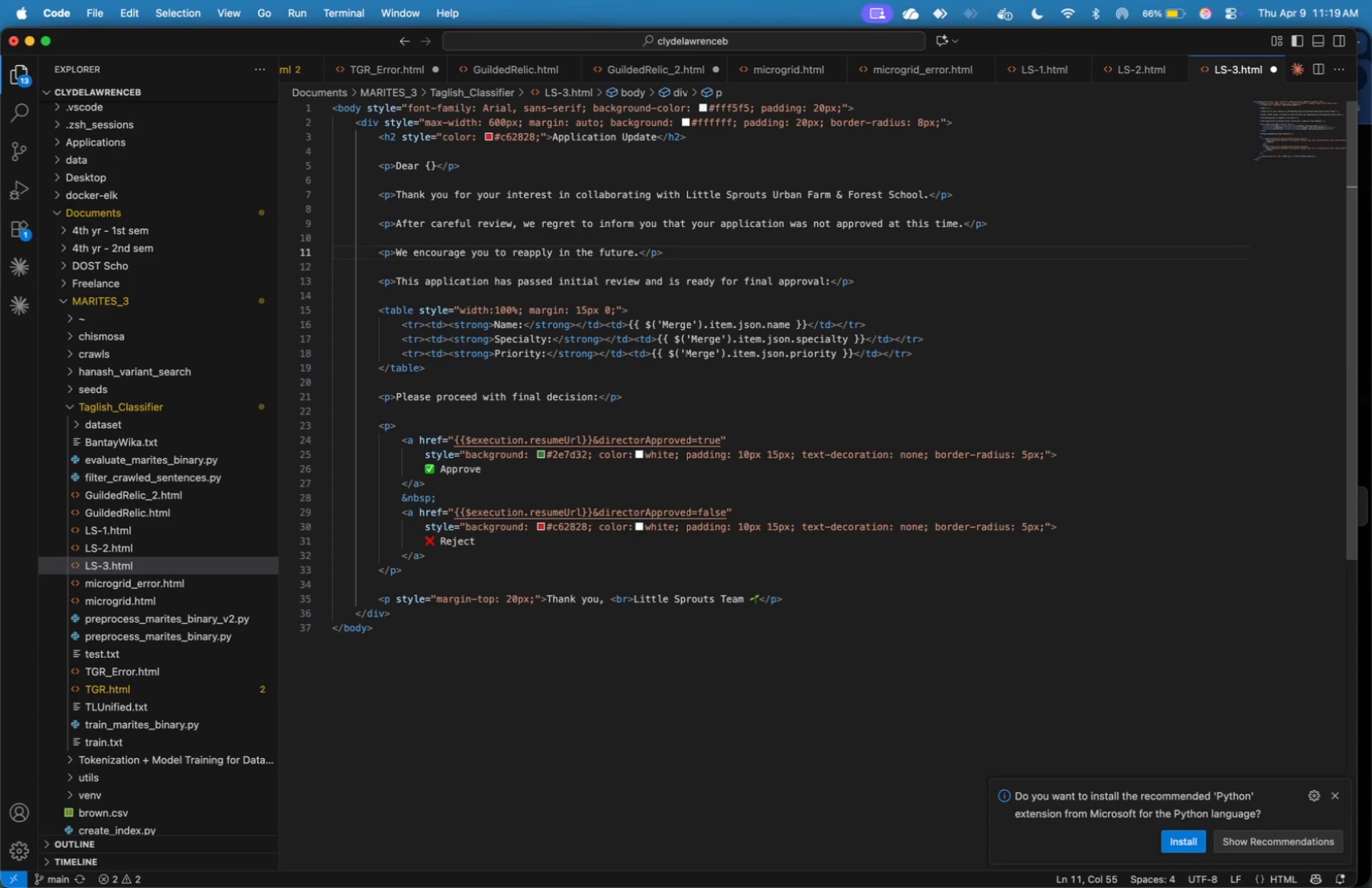 
key(ArrowRight)
 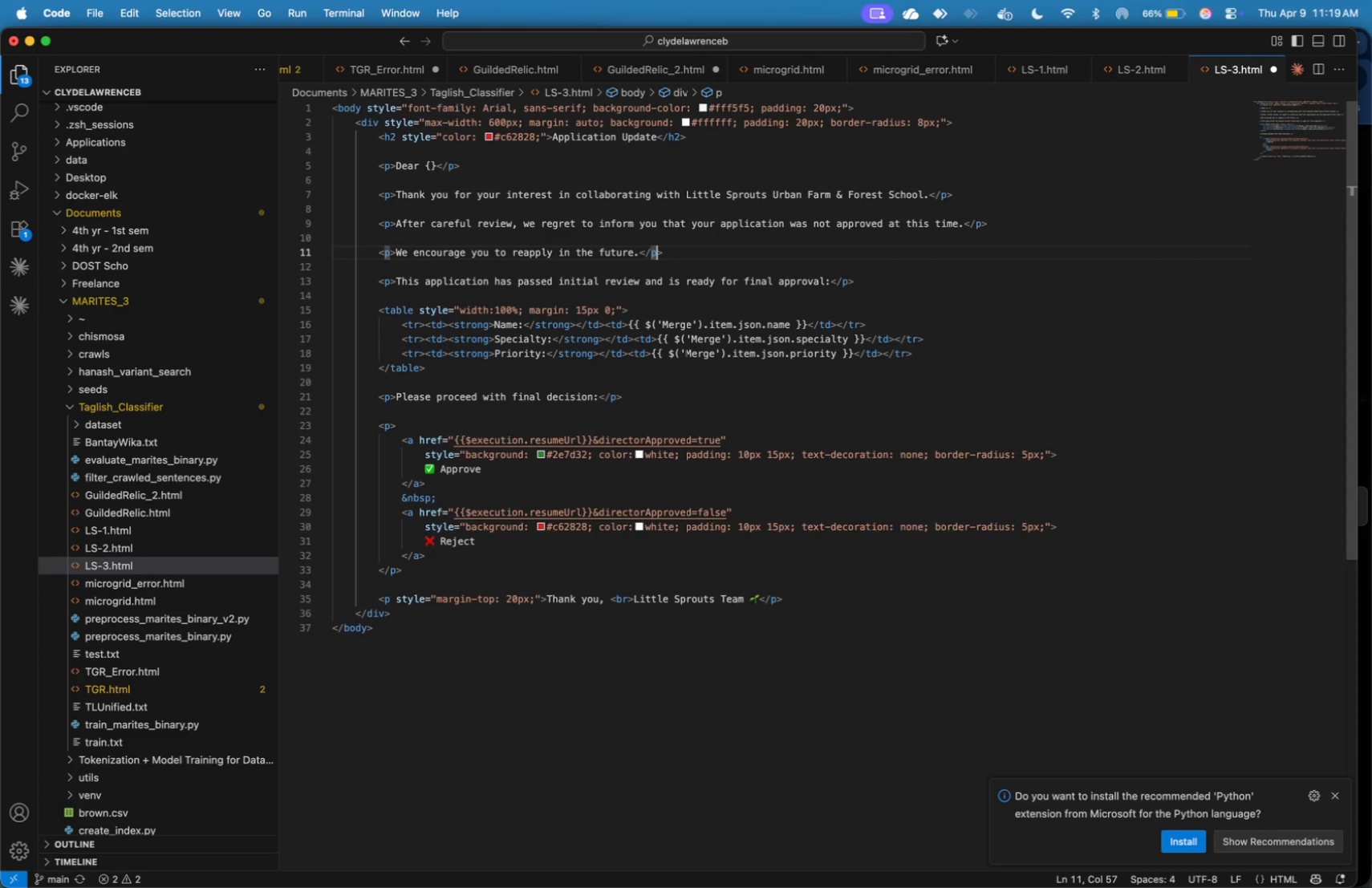 
key(ArrowRight)
 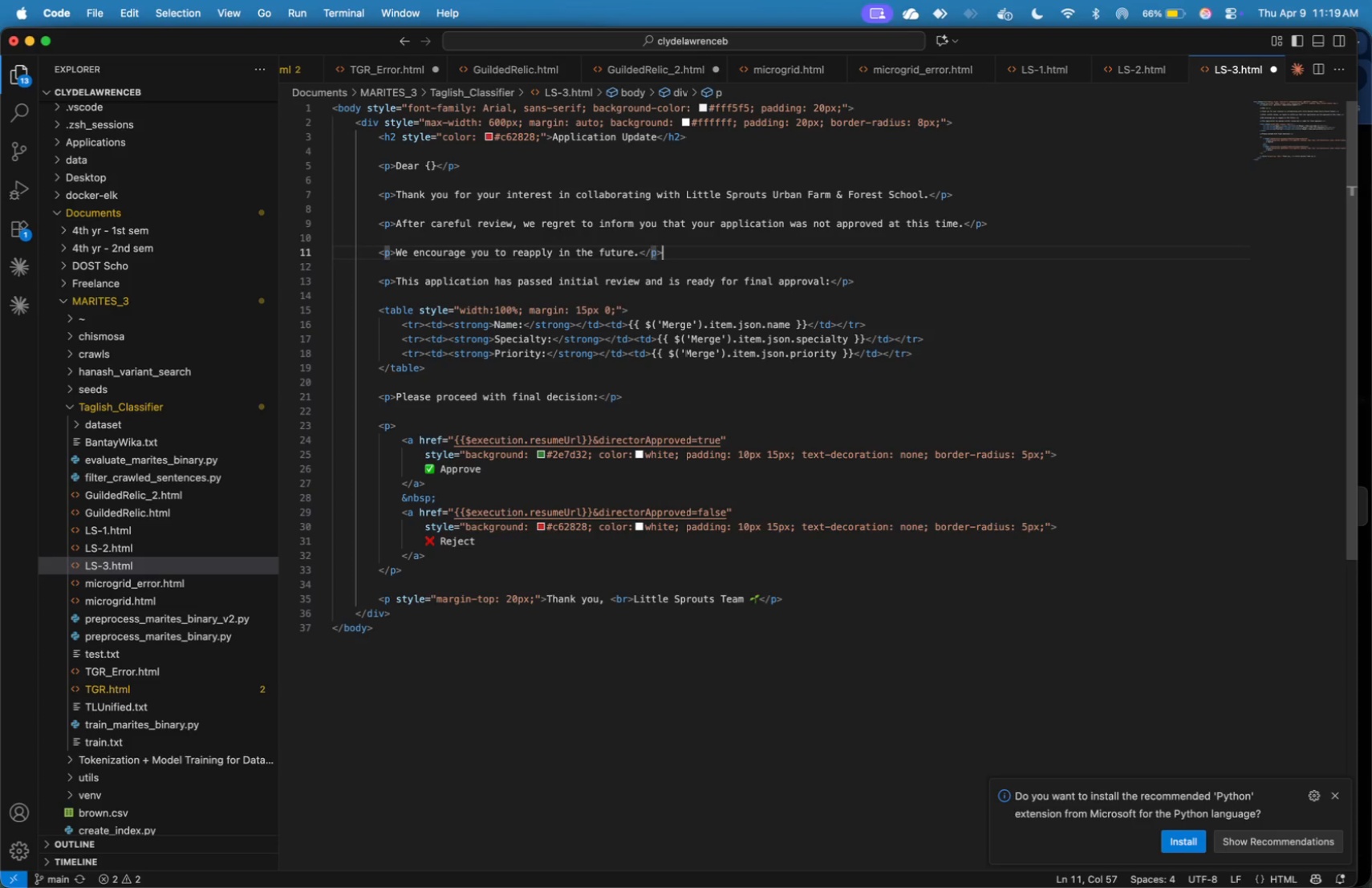 
key(ArrowRight)
 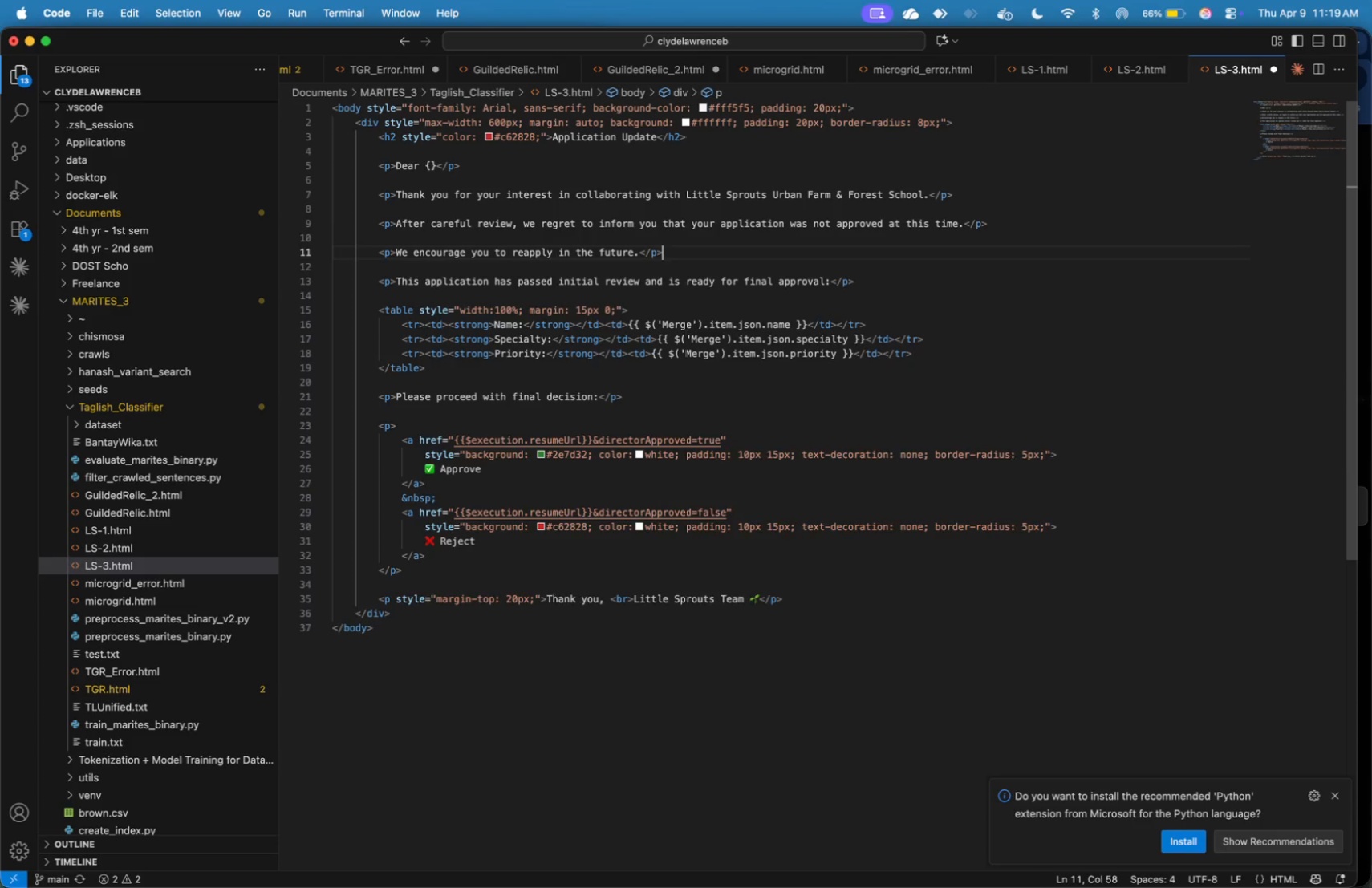 
key(Enter)
 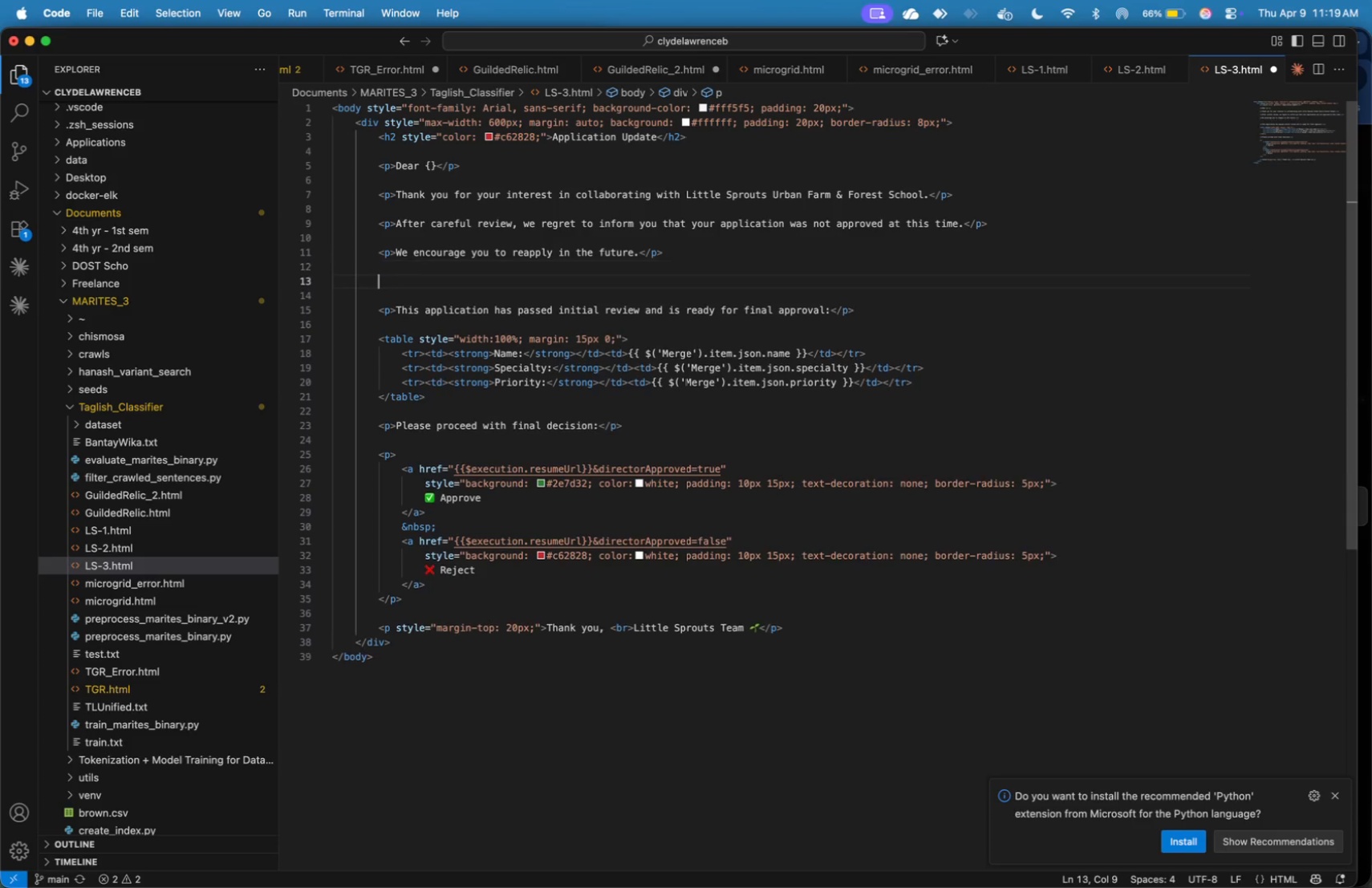 
key(Enter)
 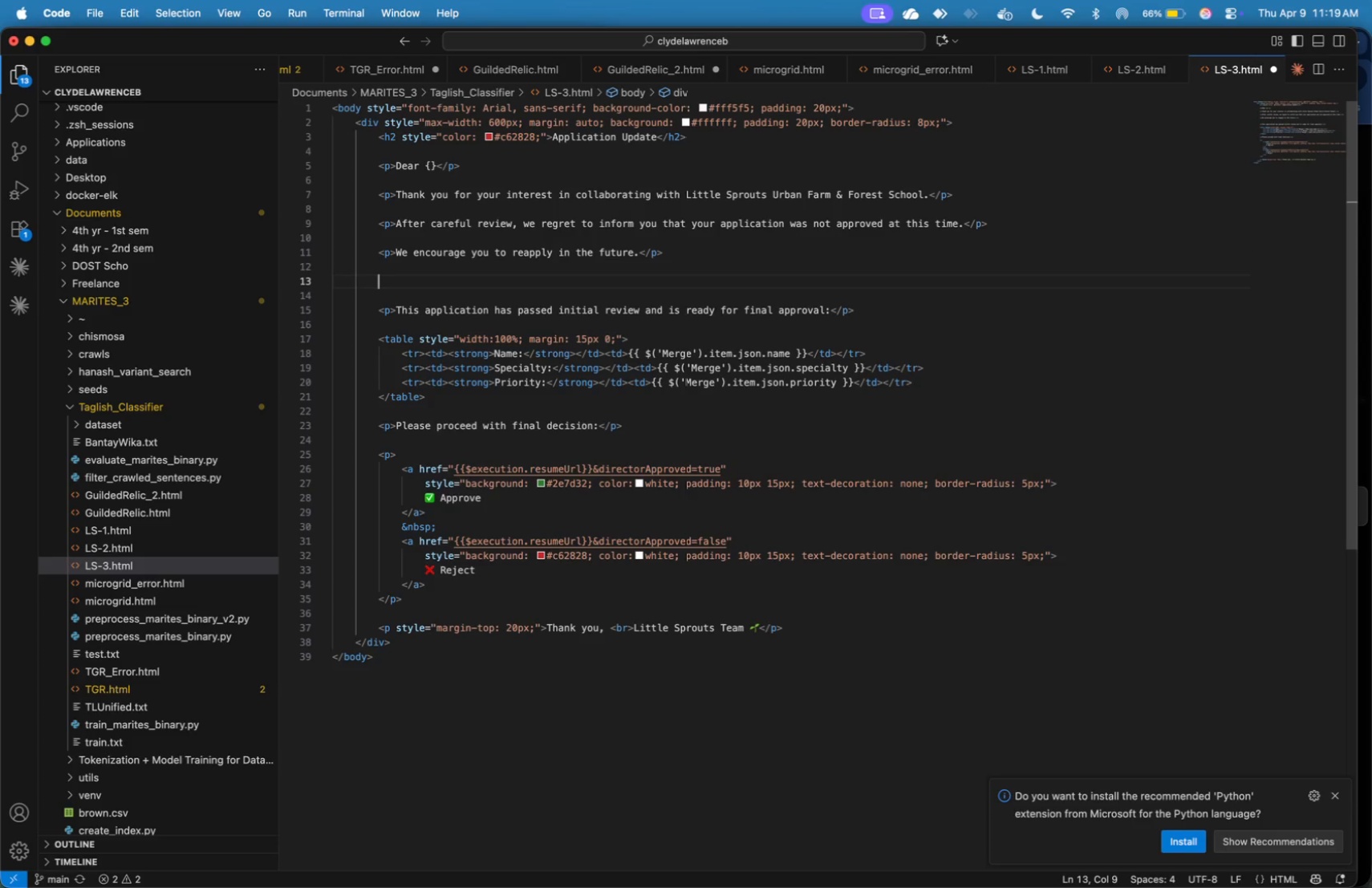 
key(Shift+Comma)
 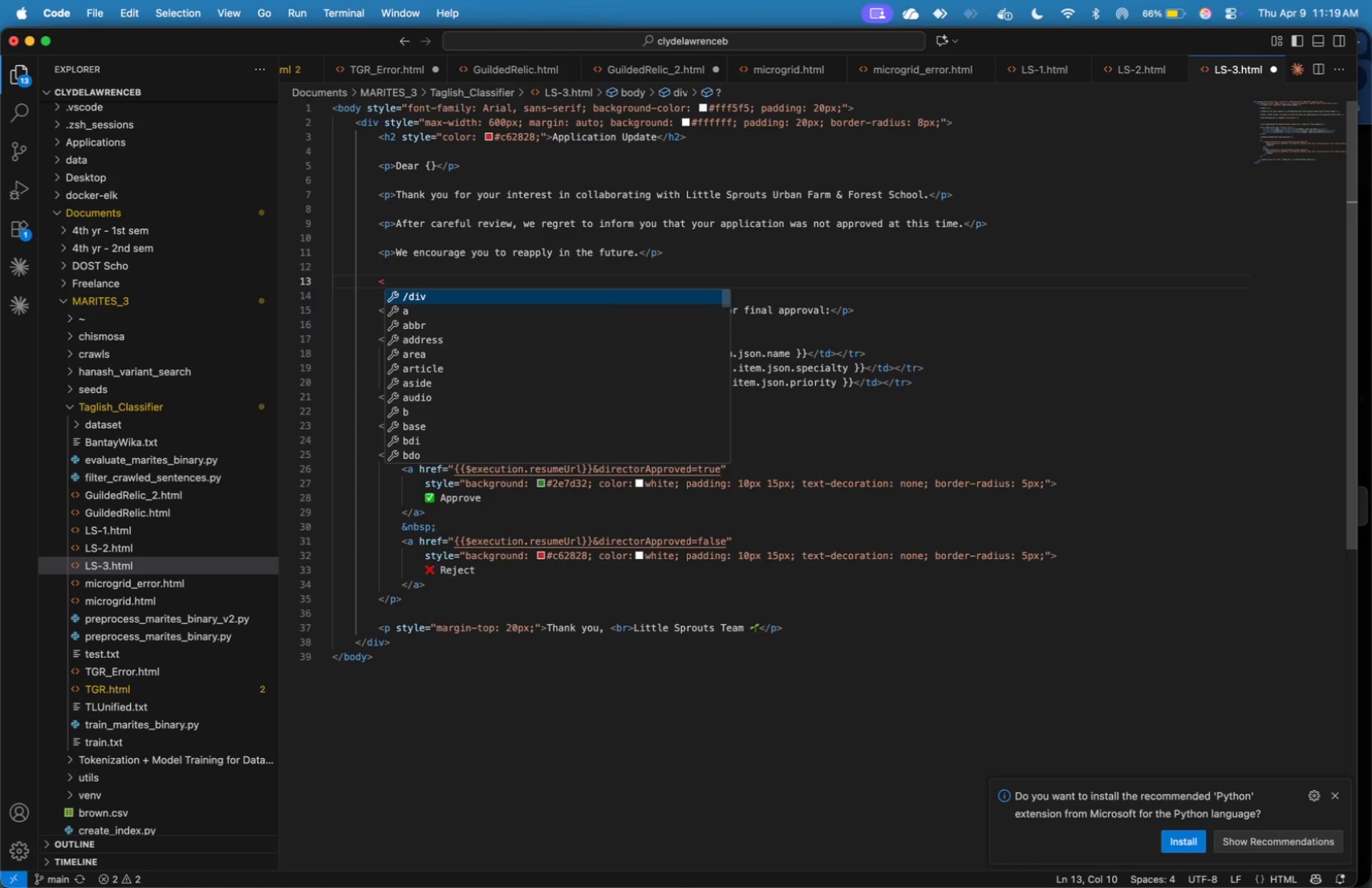 
key(Backspace)
 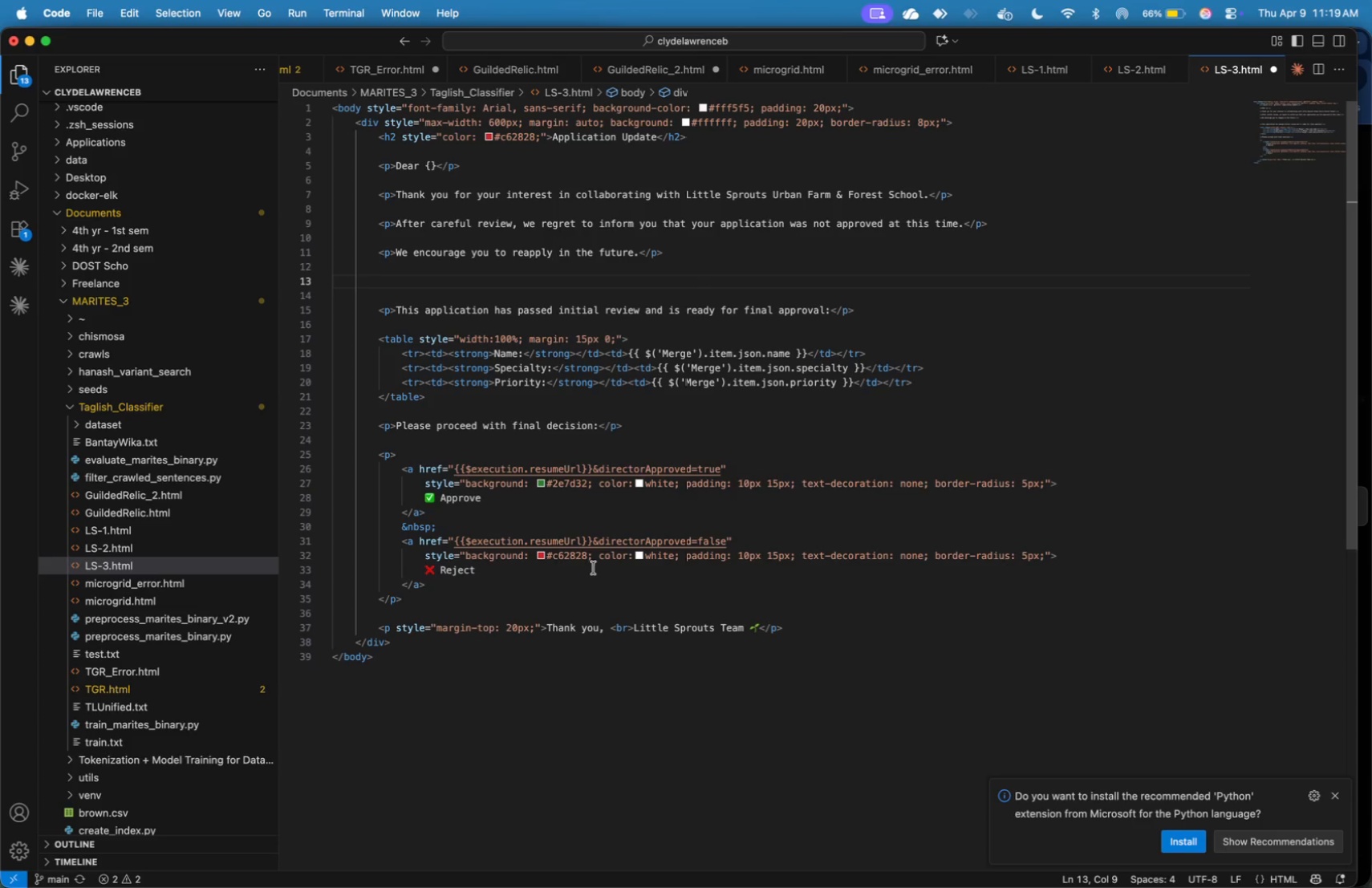 
wait(6.43)
 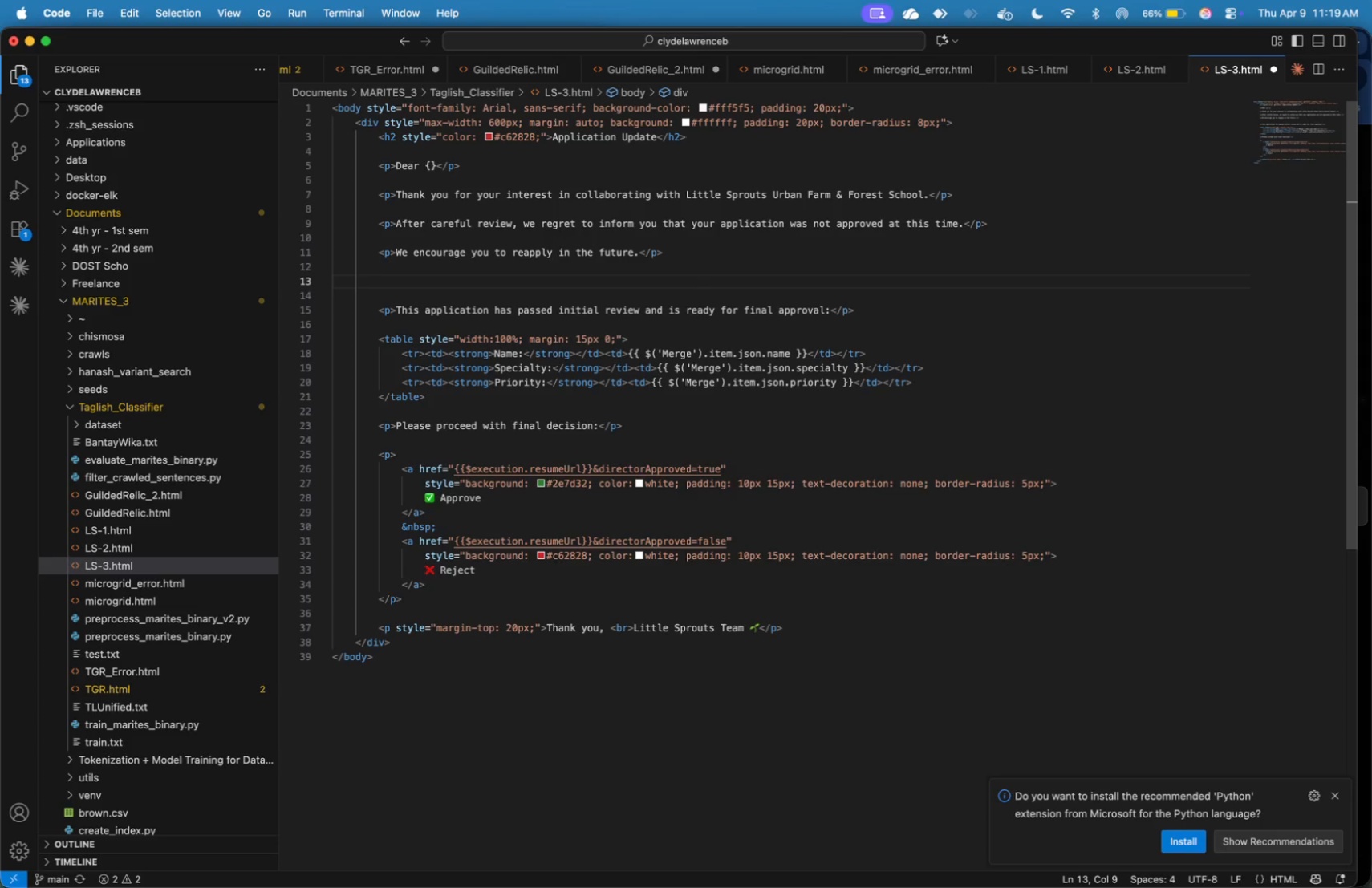 
left_click_drag(start_coordinate=[510, 595], to_coordinate=[613, 268])
 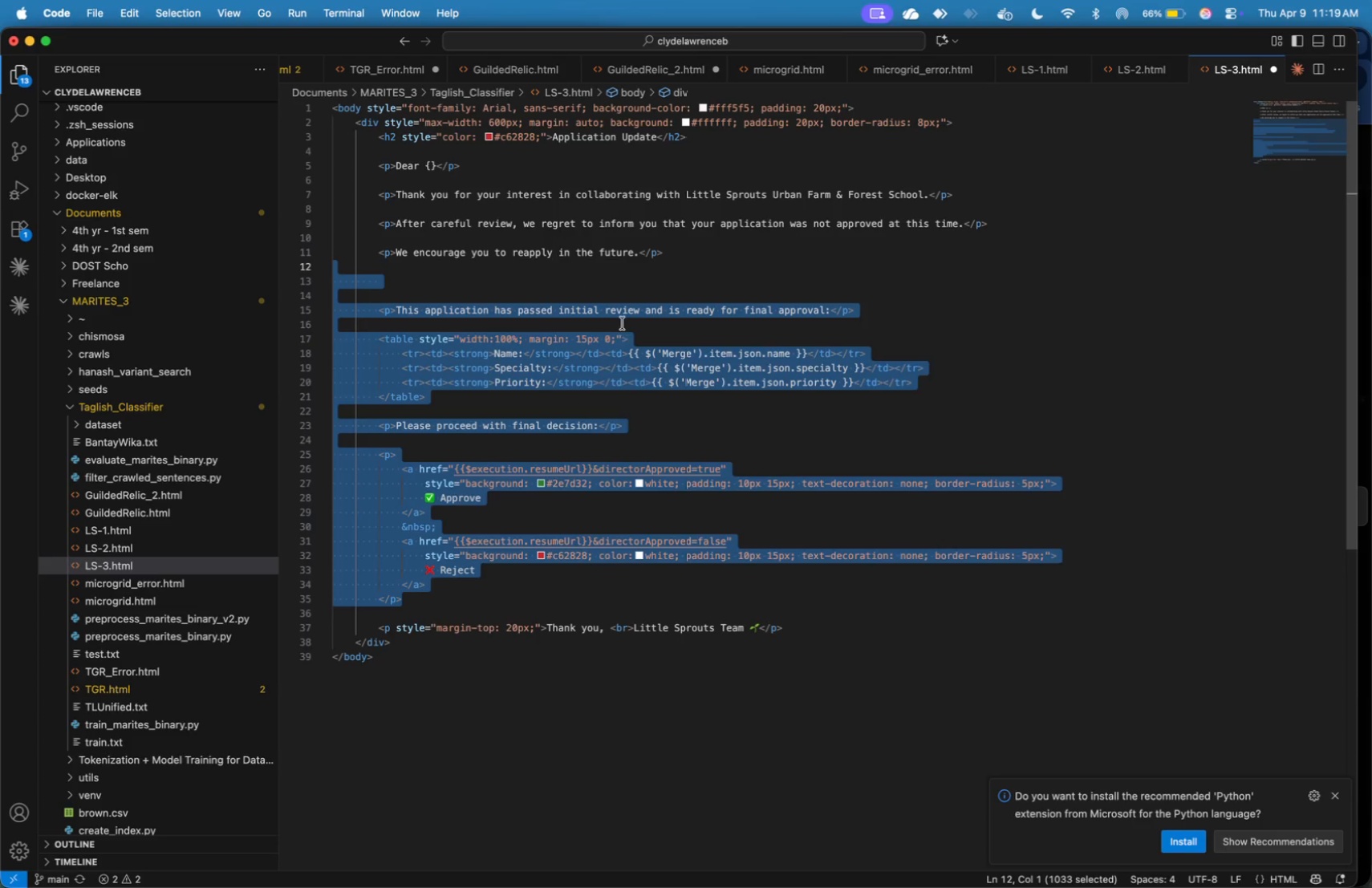 
key(Backspace)
 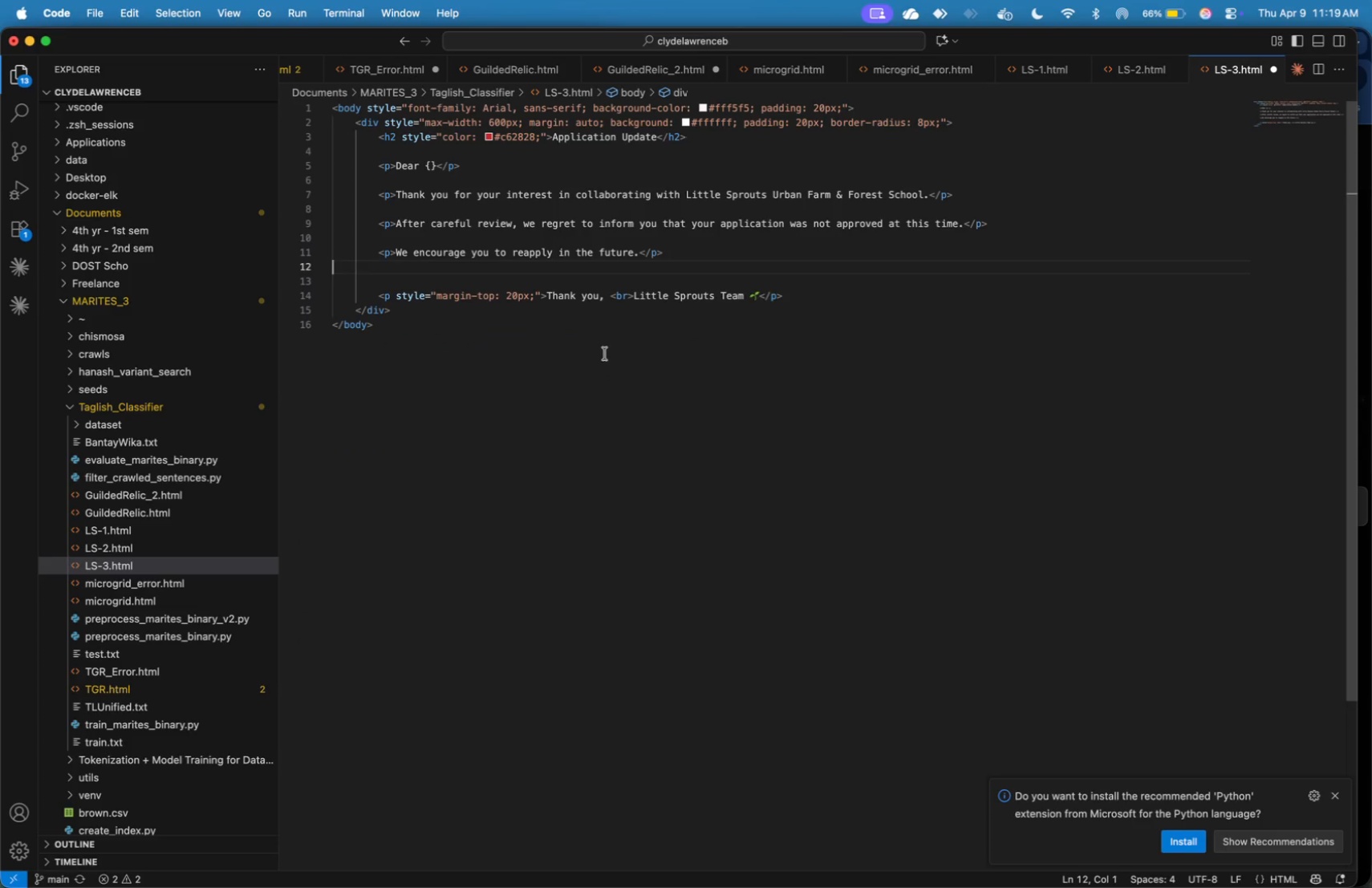 
key(Backspace)
 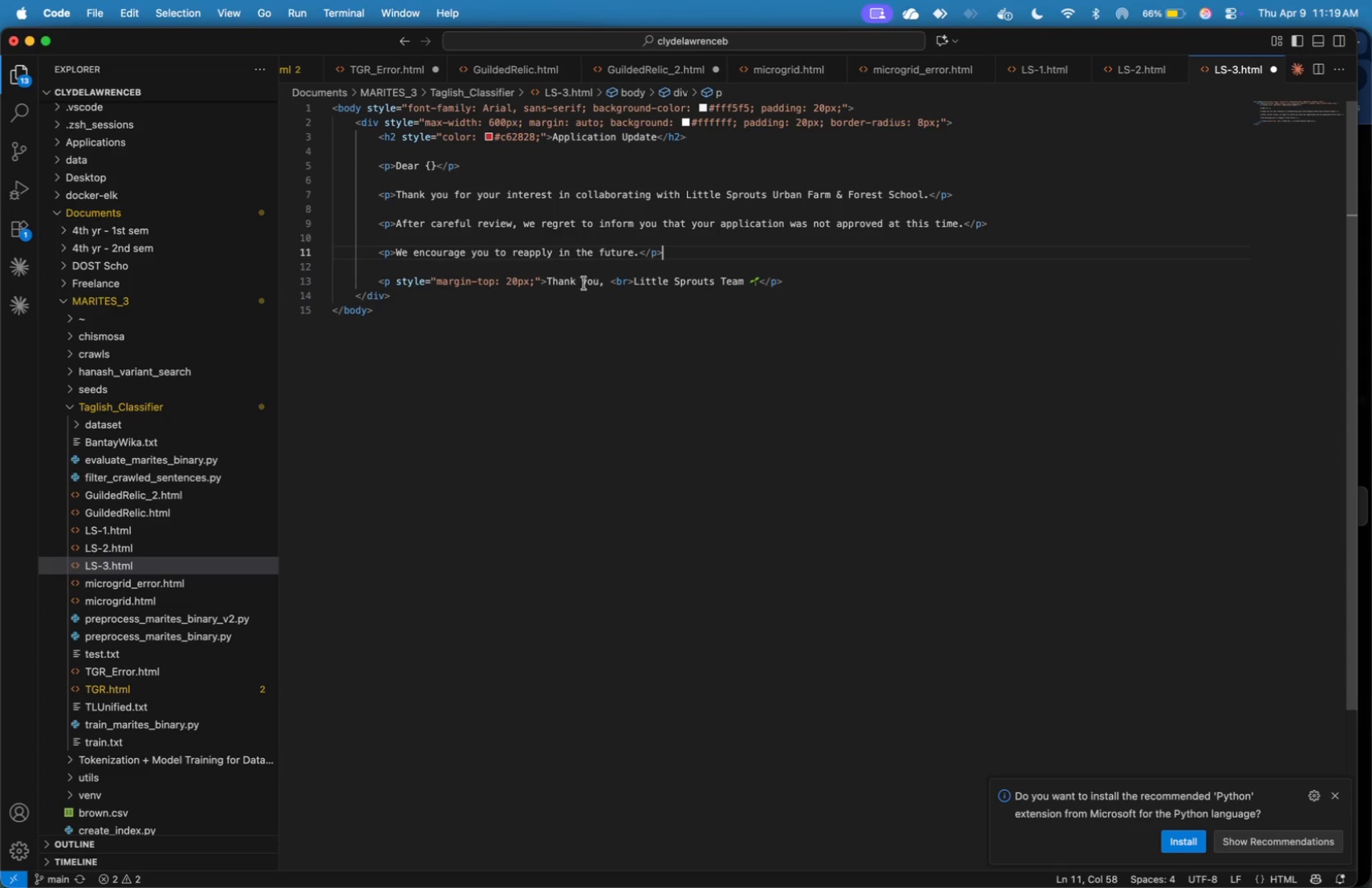 
left_click_drag(start_coordinate=[600, 282], to_coordinate=[550, 282])
 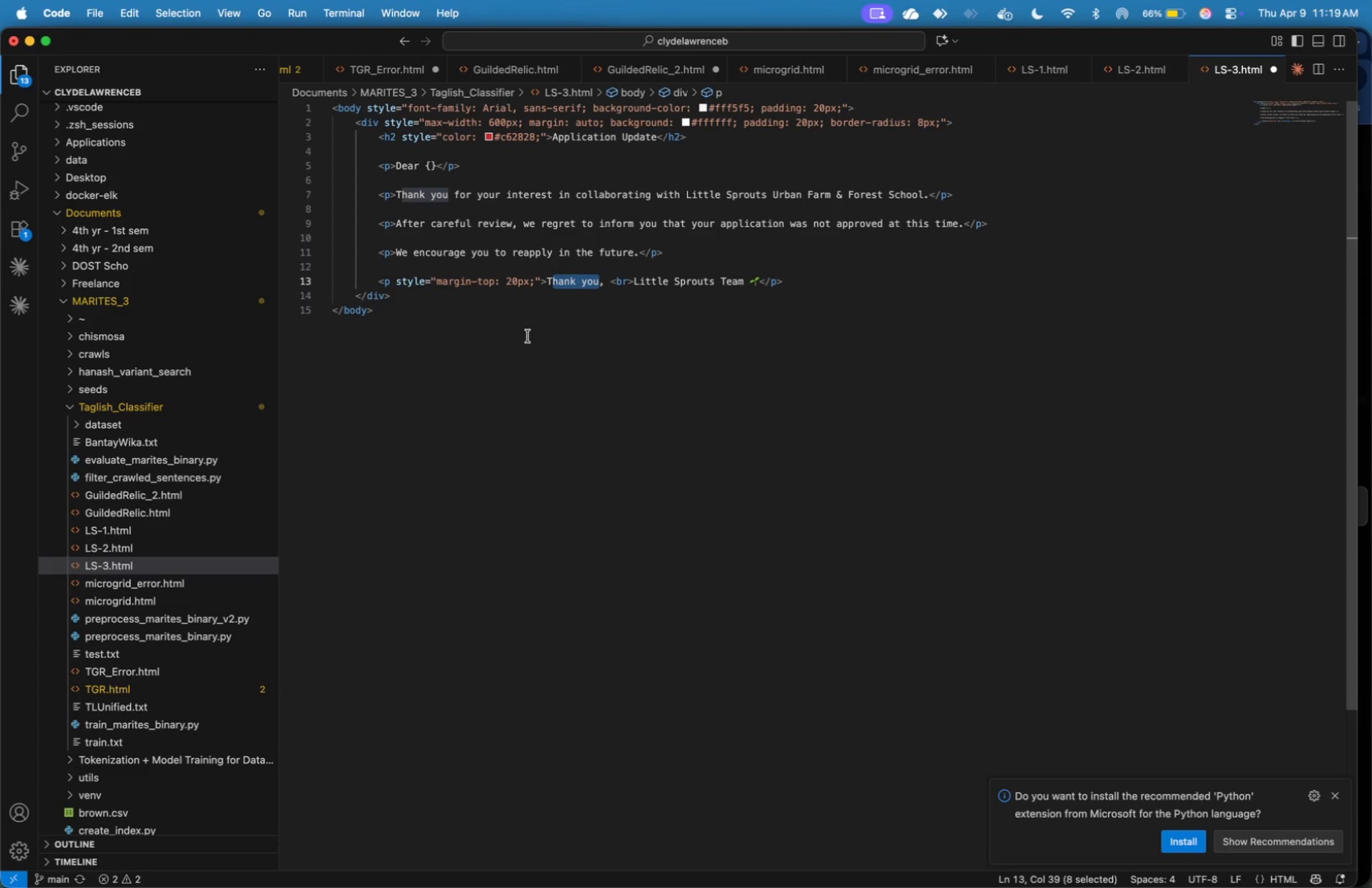 
key(Backspace)
key(Backspace)
type(Sincerely)
 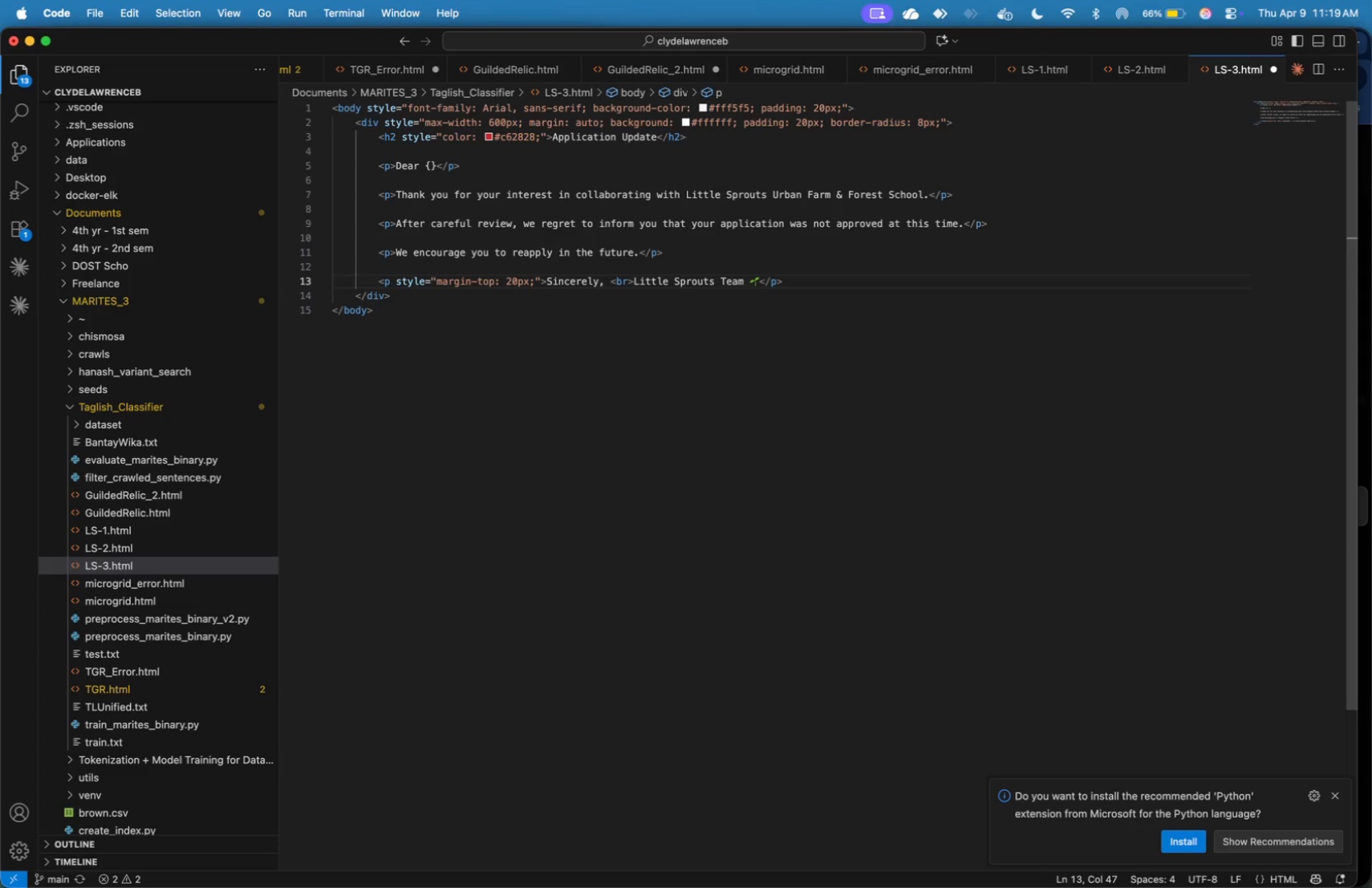 
wait(5.23)
 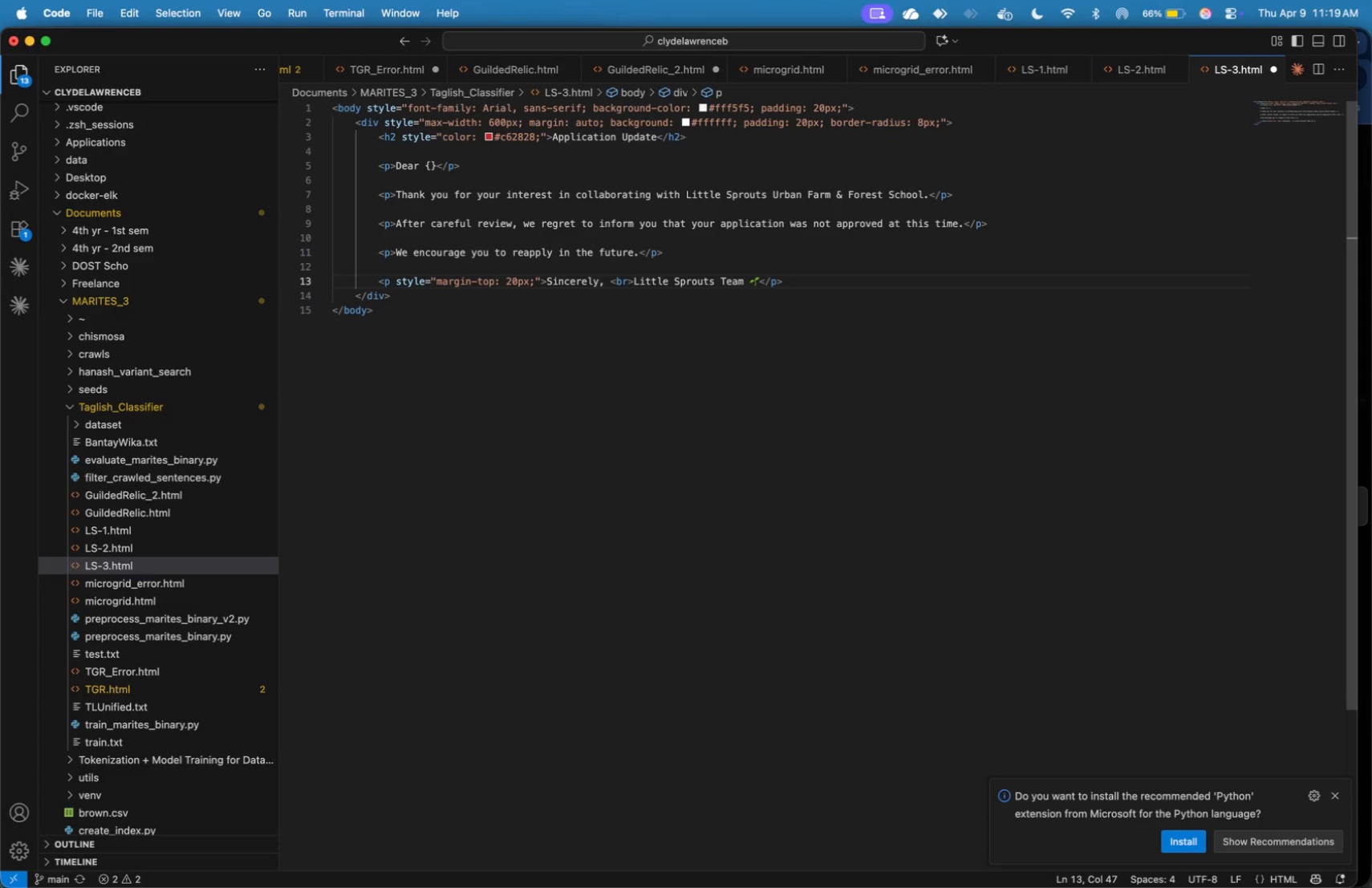 
key(Meta+A)
 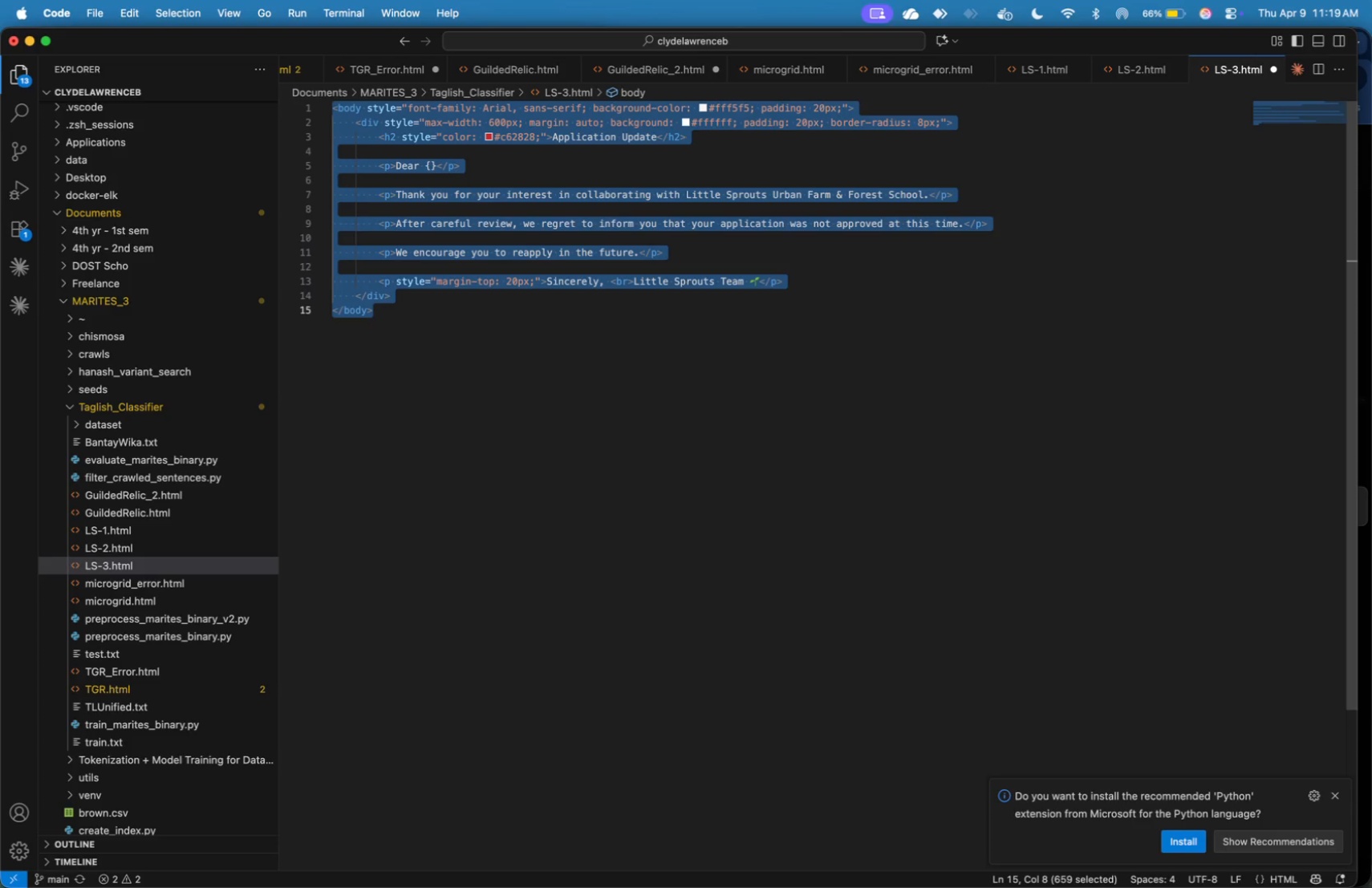 
key(Meta+C)
 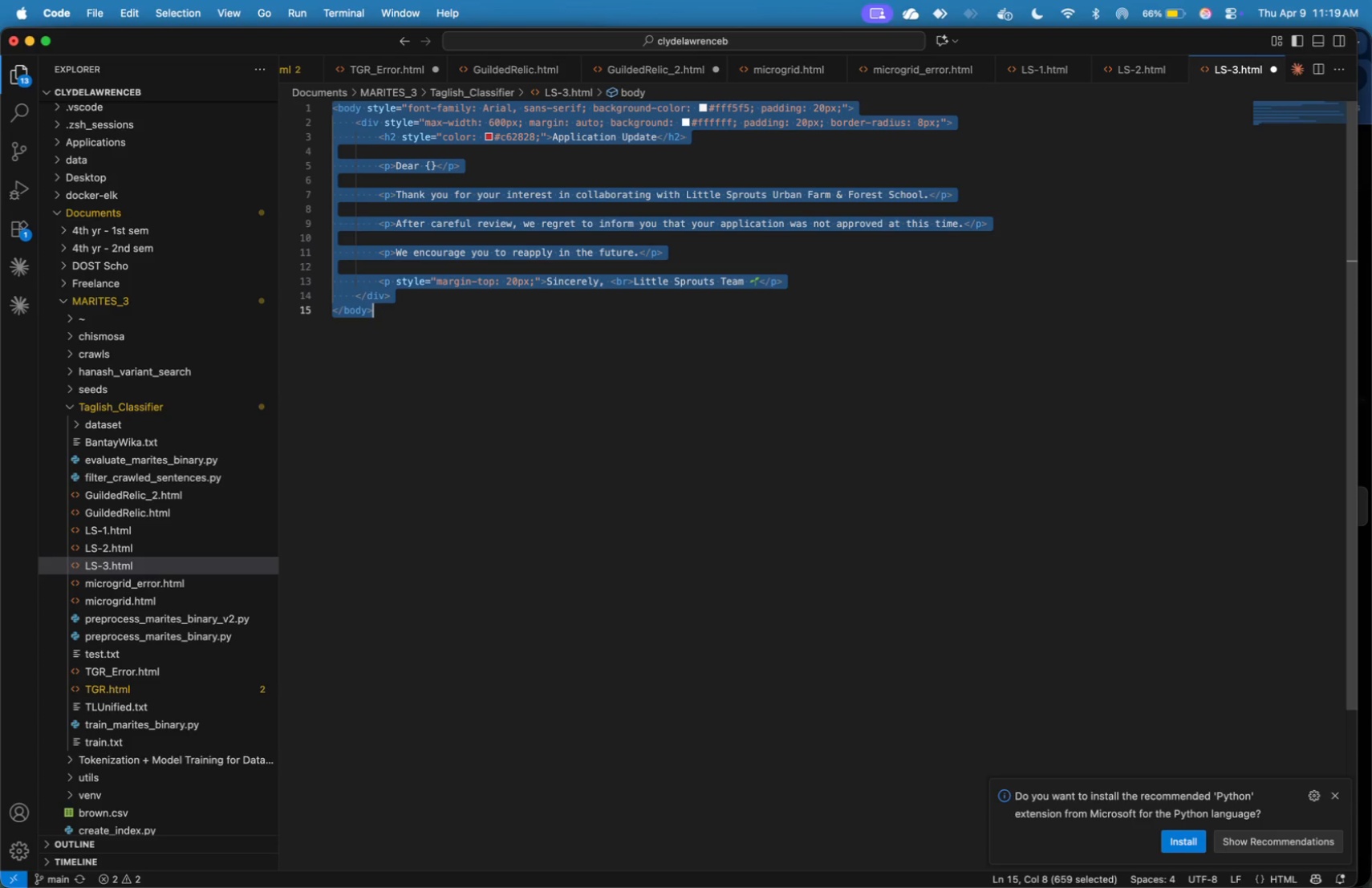 
key(Meta+Tab)
 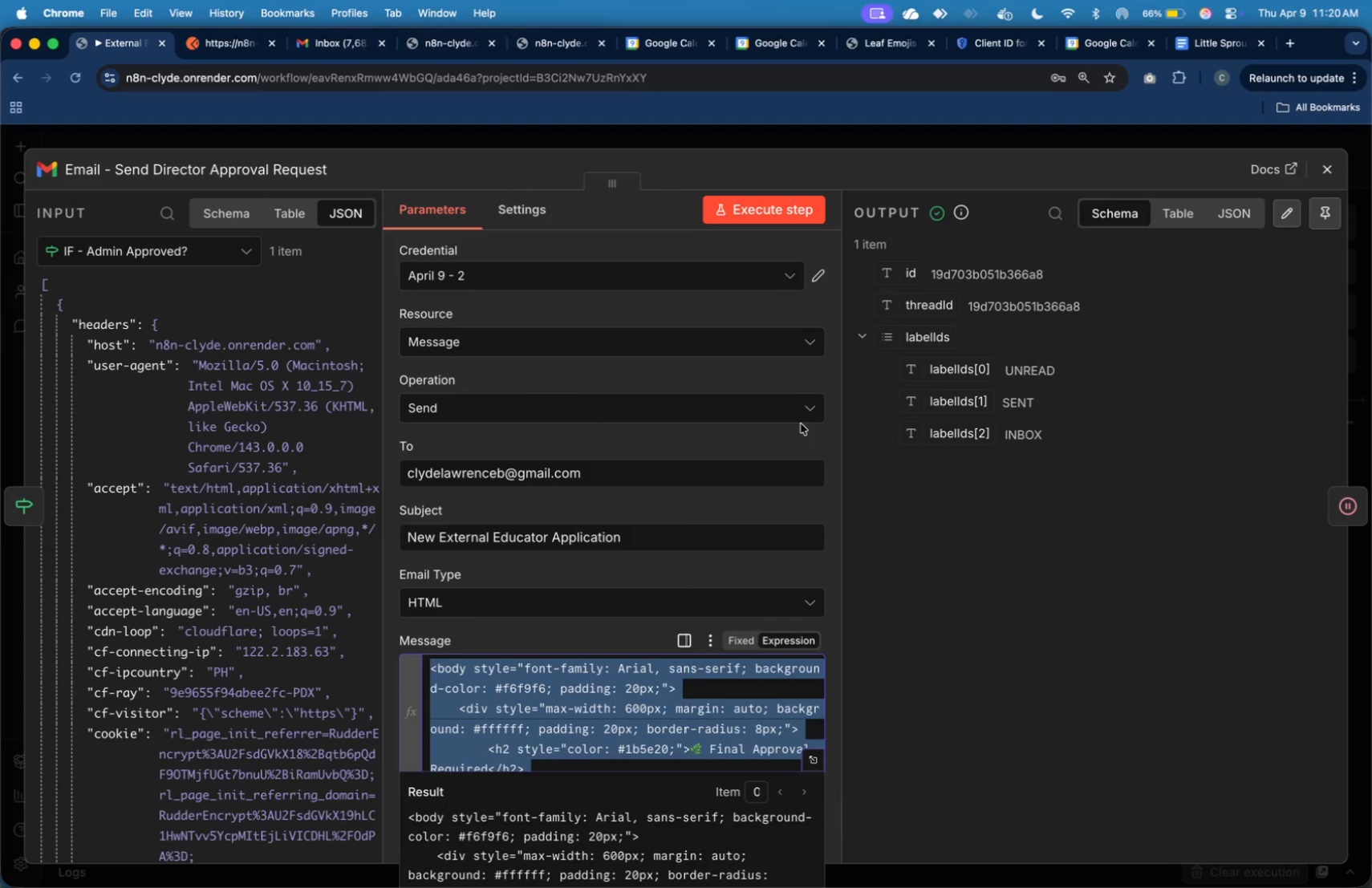 
wait(5.44)
 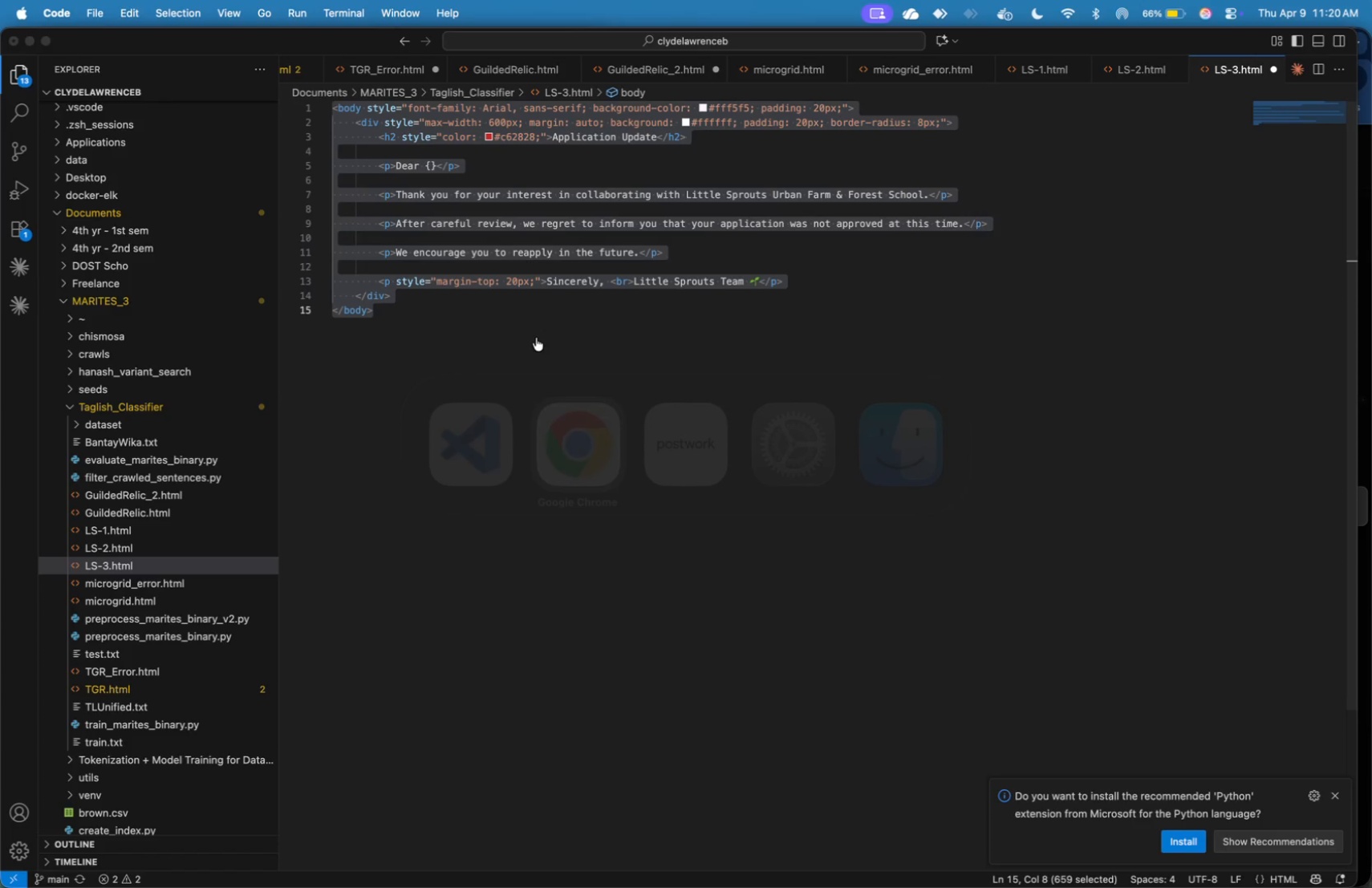 
left_click([1325, 176])
 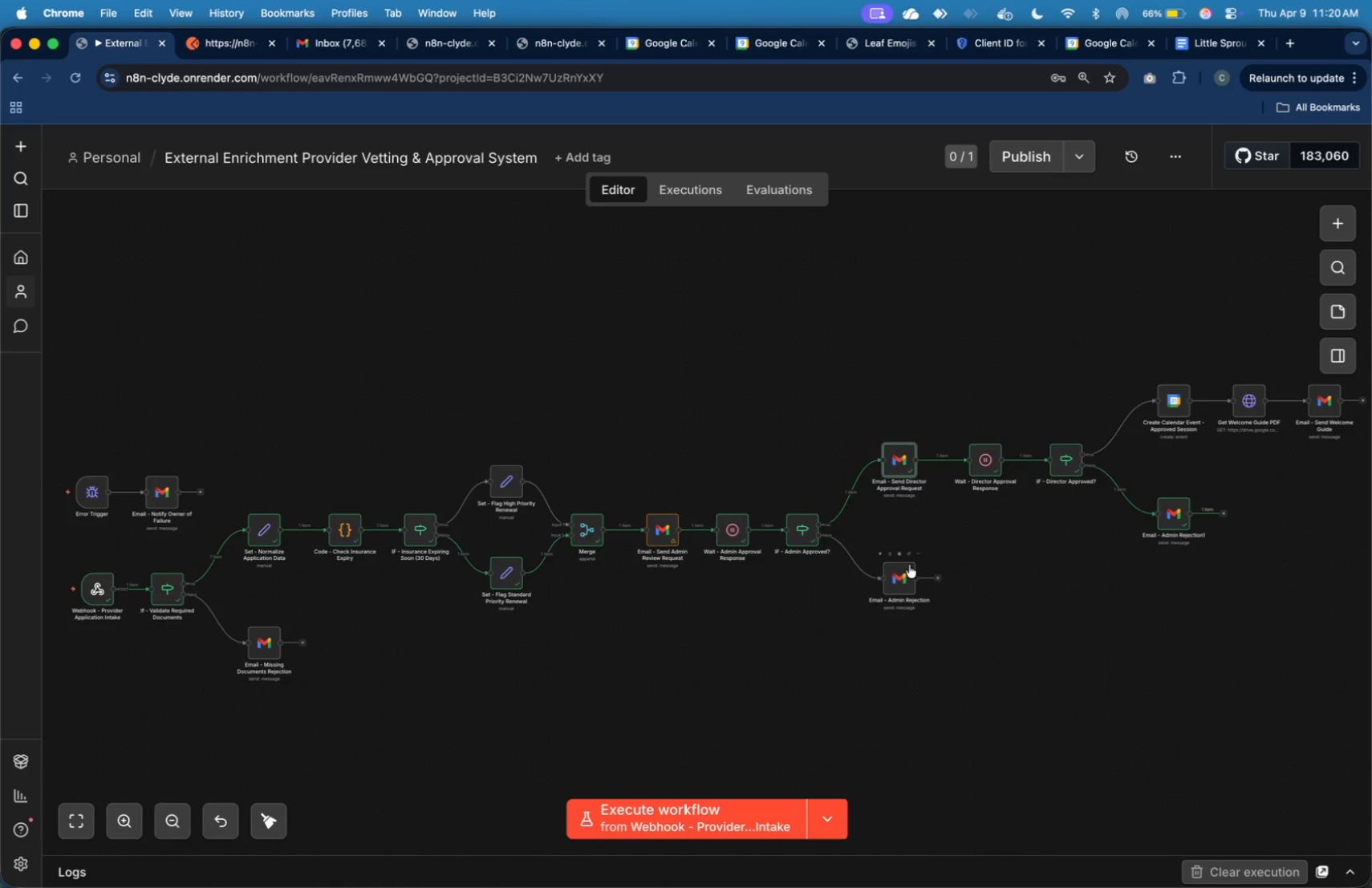 
double_click([908, 574])
 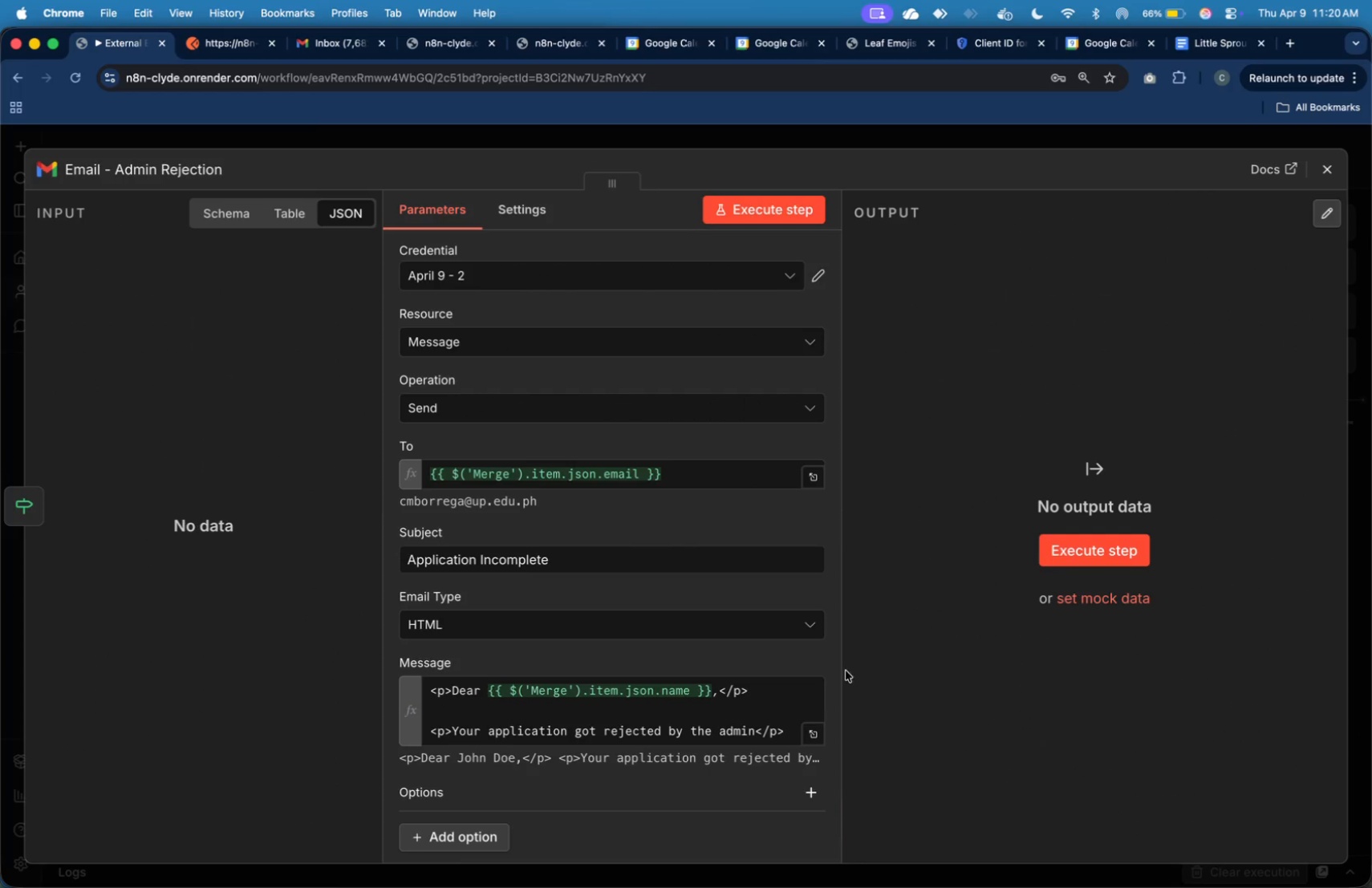 
left_click([814, 739])
 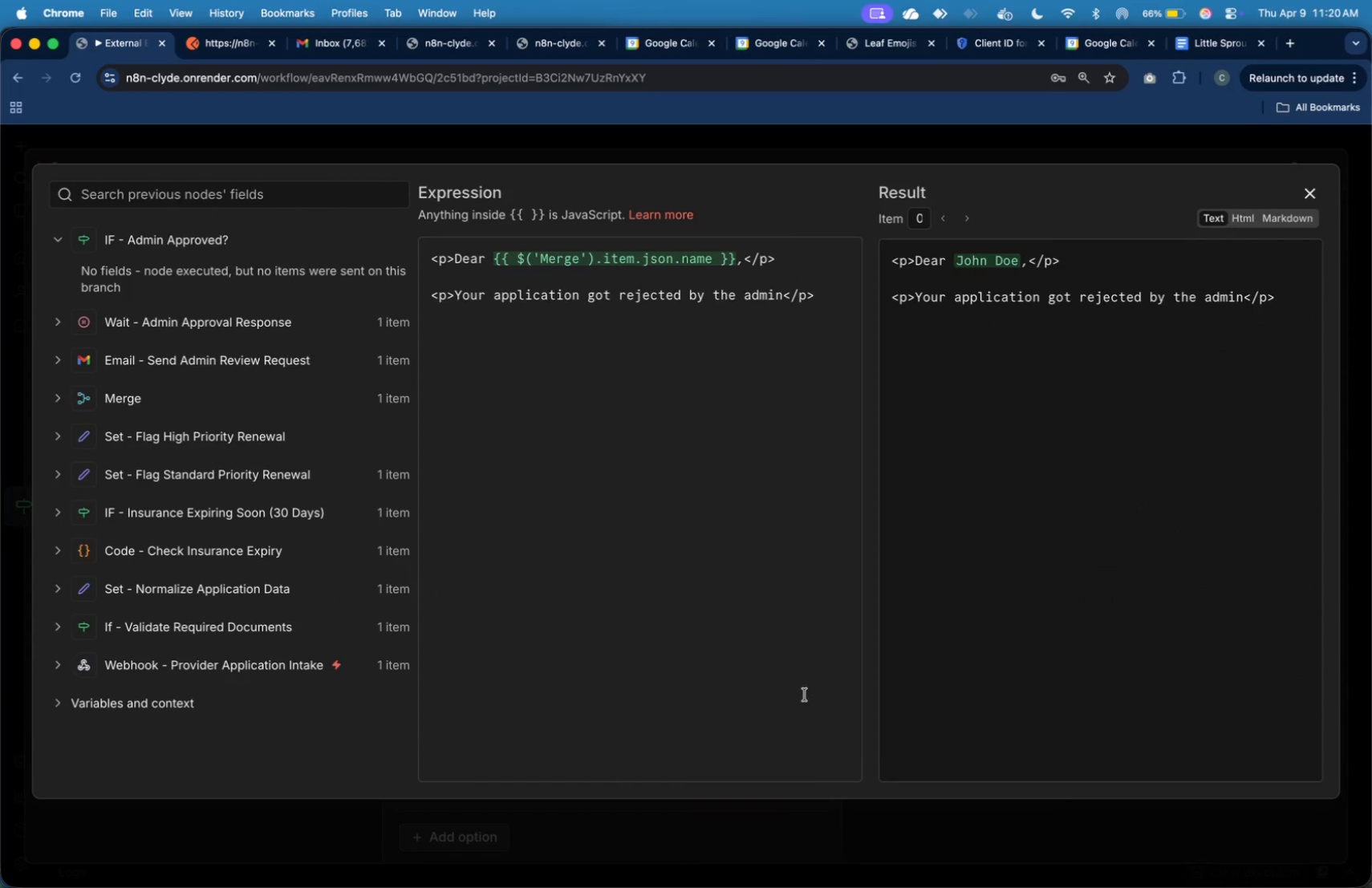 
left_click([800, 638])
 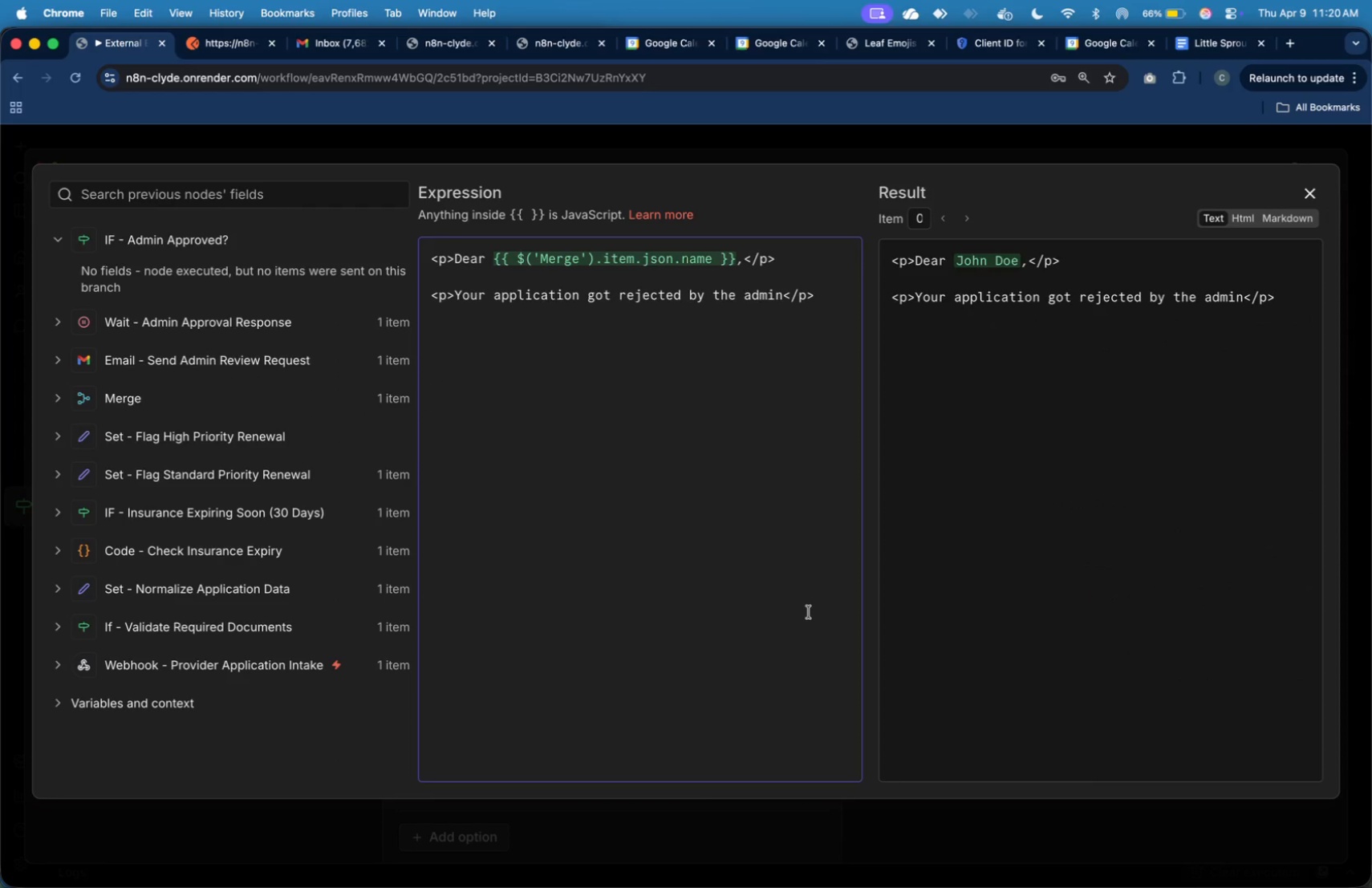 
key(Enter)
 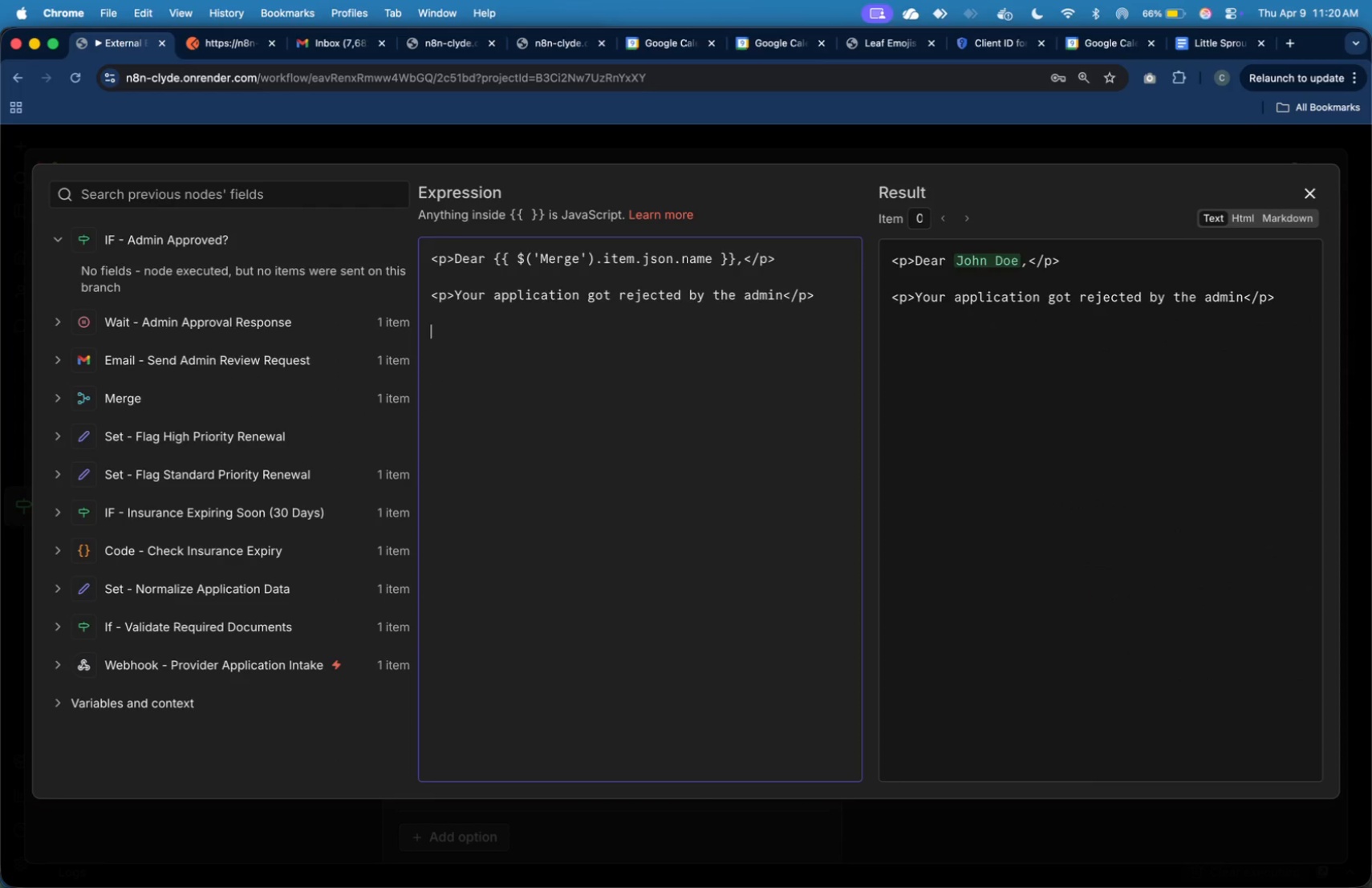 
key(Enter)
 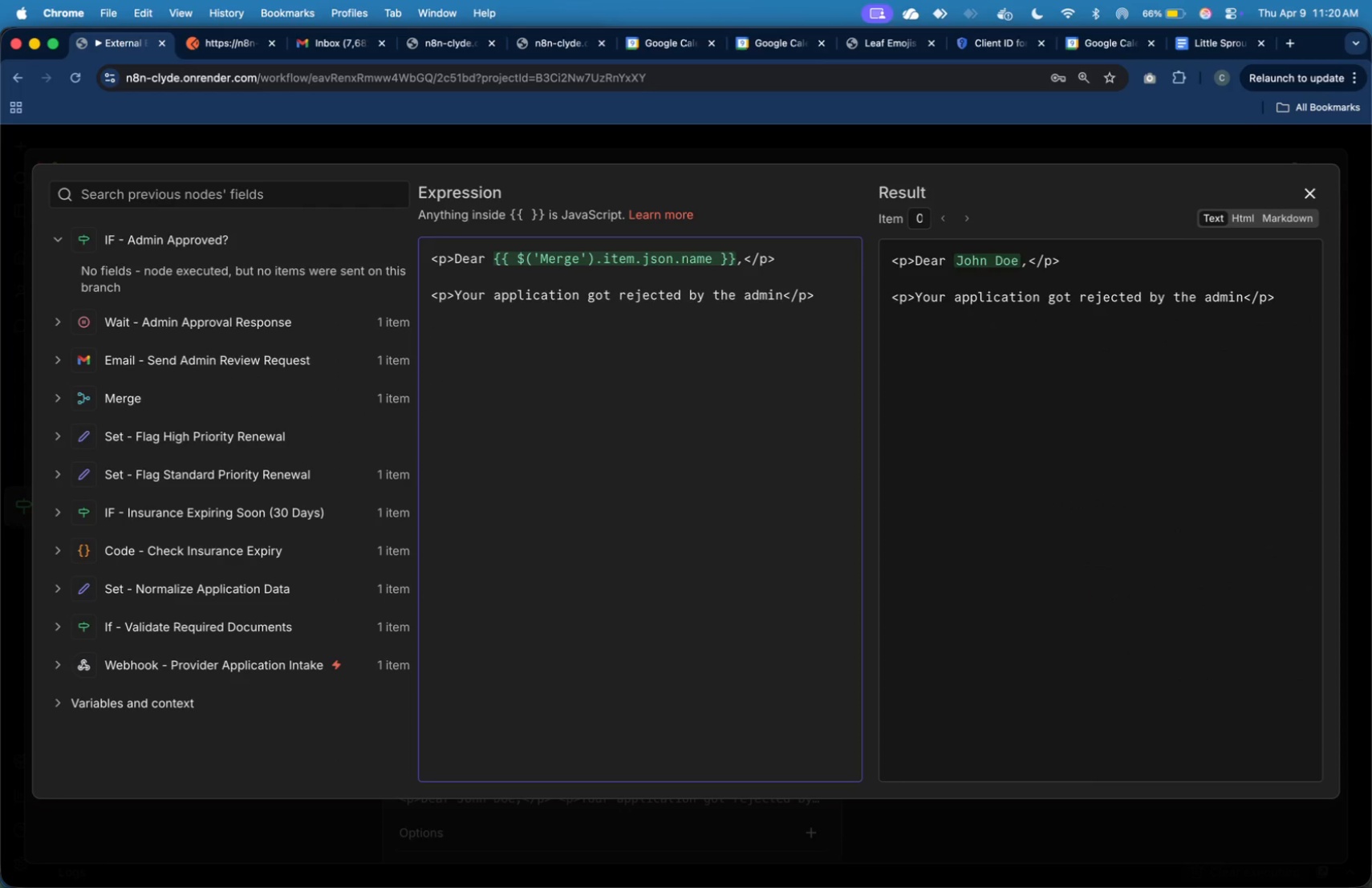 
key(Meta+V)
 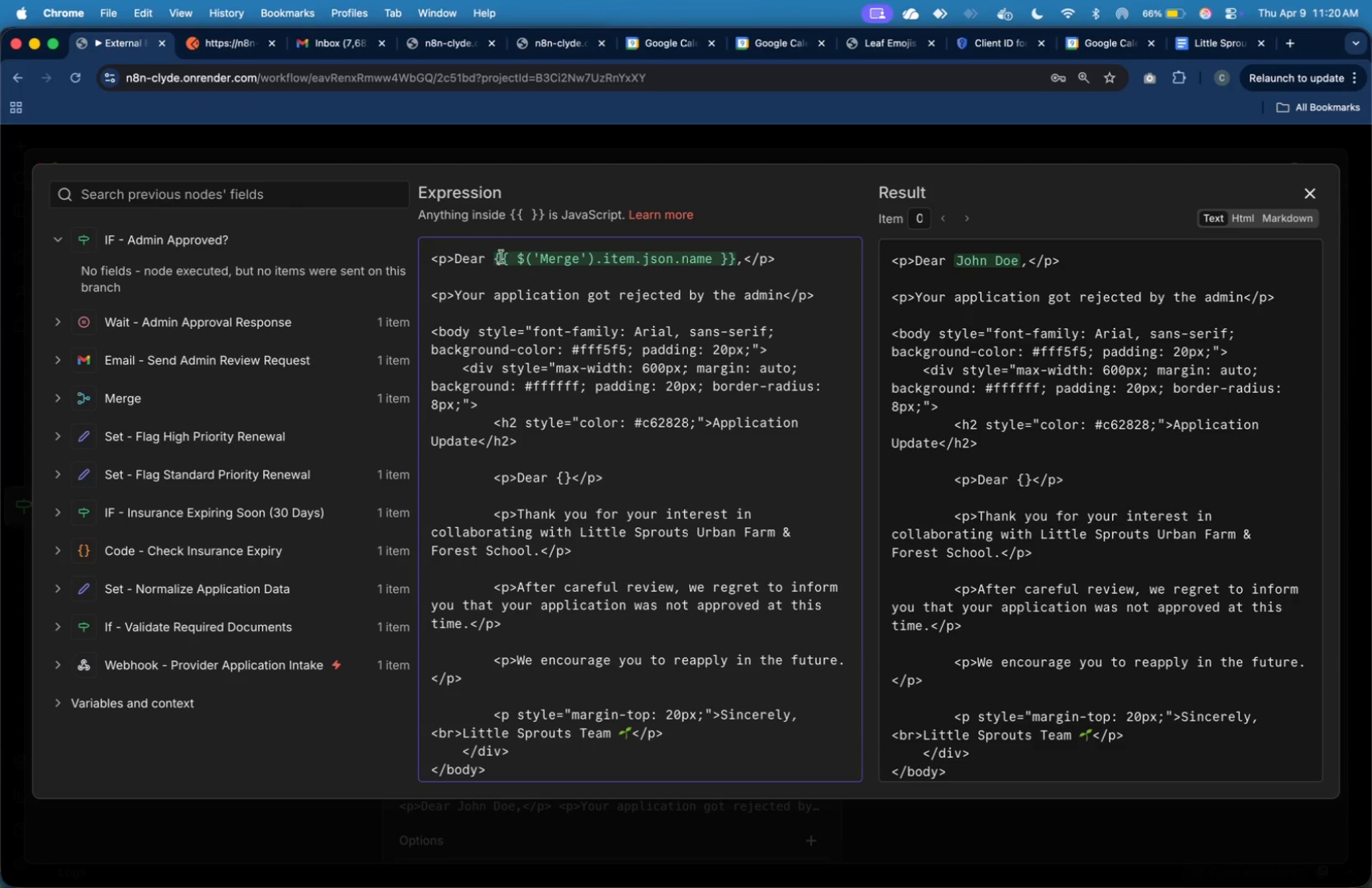 
left_click([1236, 220])
 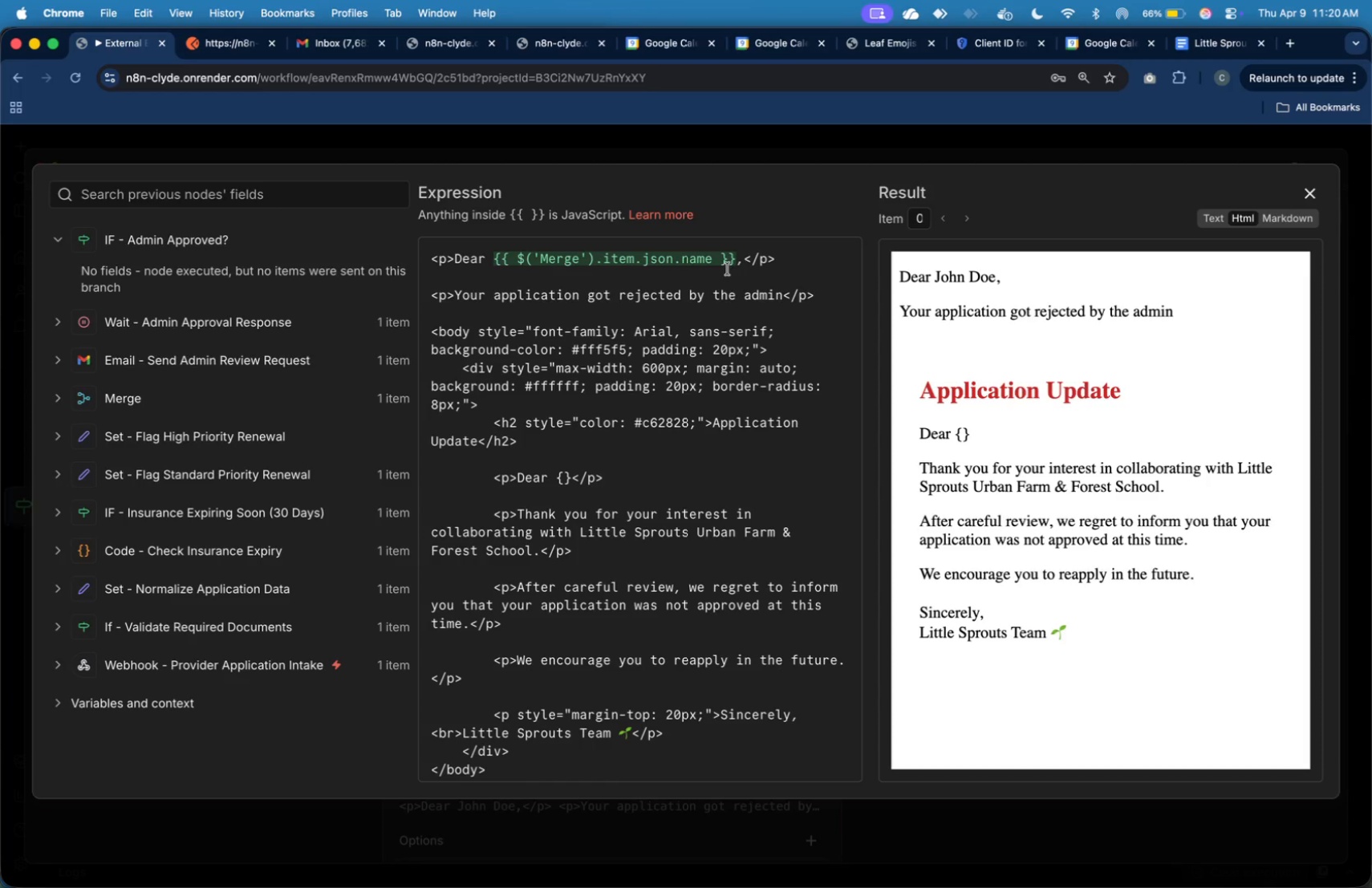 
left_click_drag(start_coordinate=[737, 264], to_coordinate=[497, 260])
 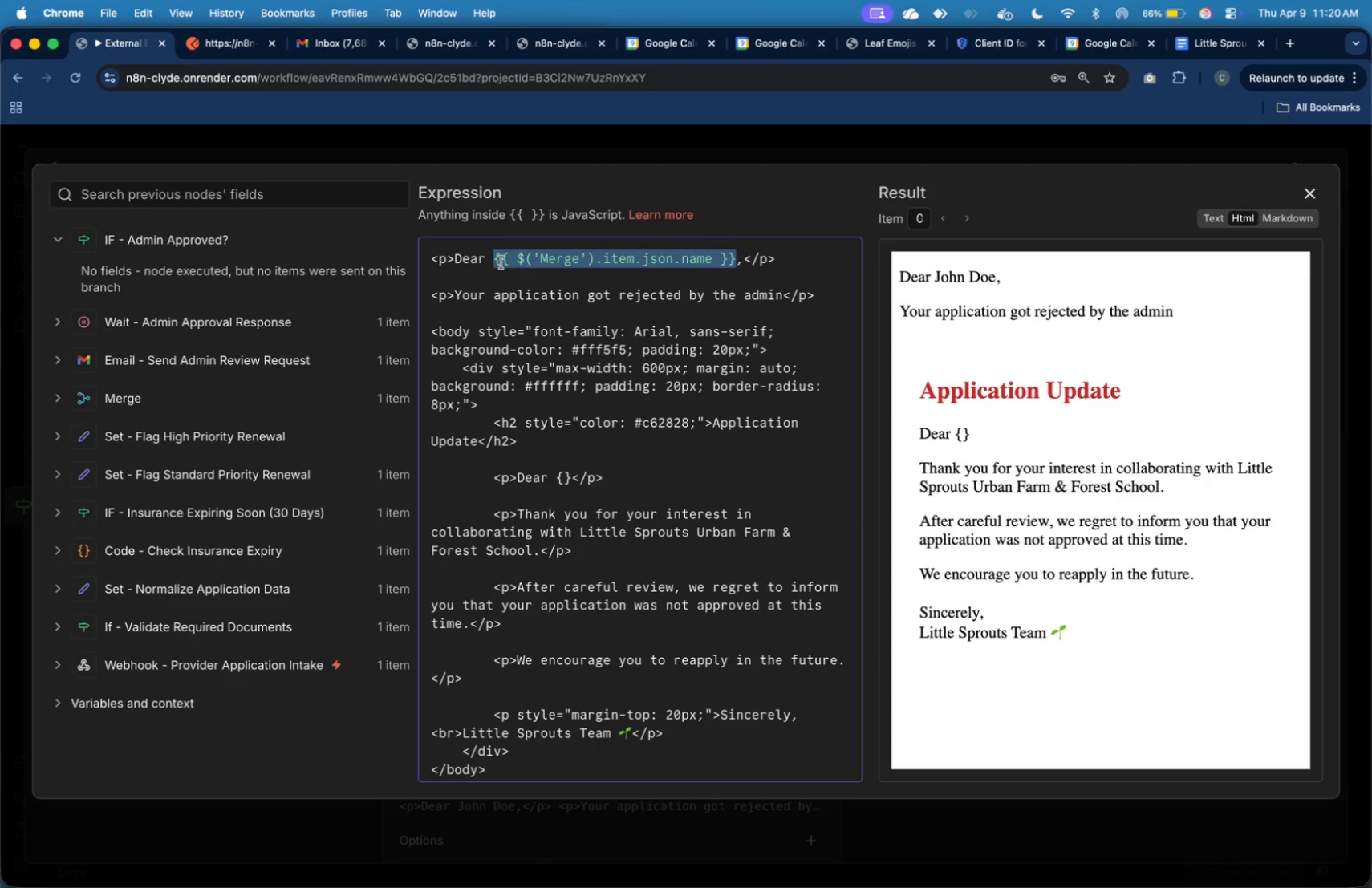 
key(Meta+X)
 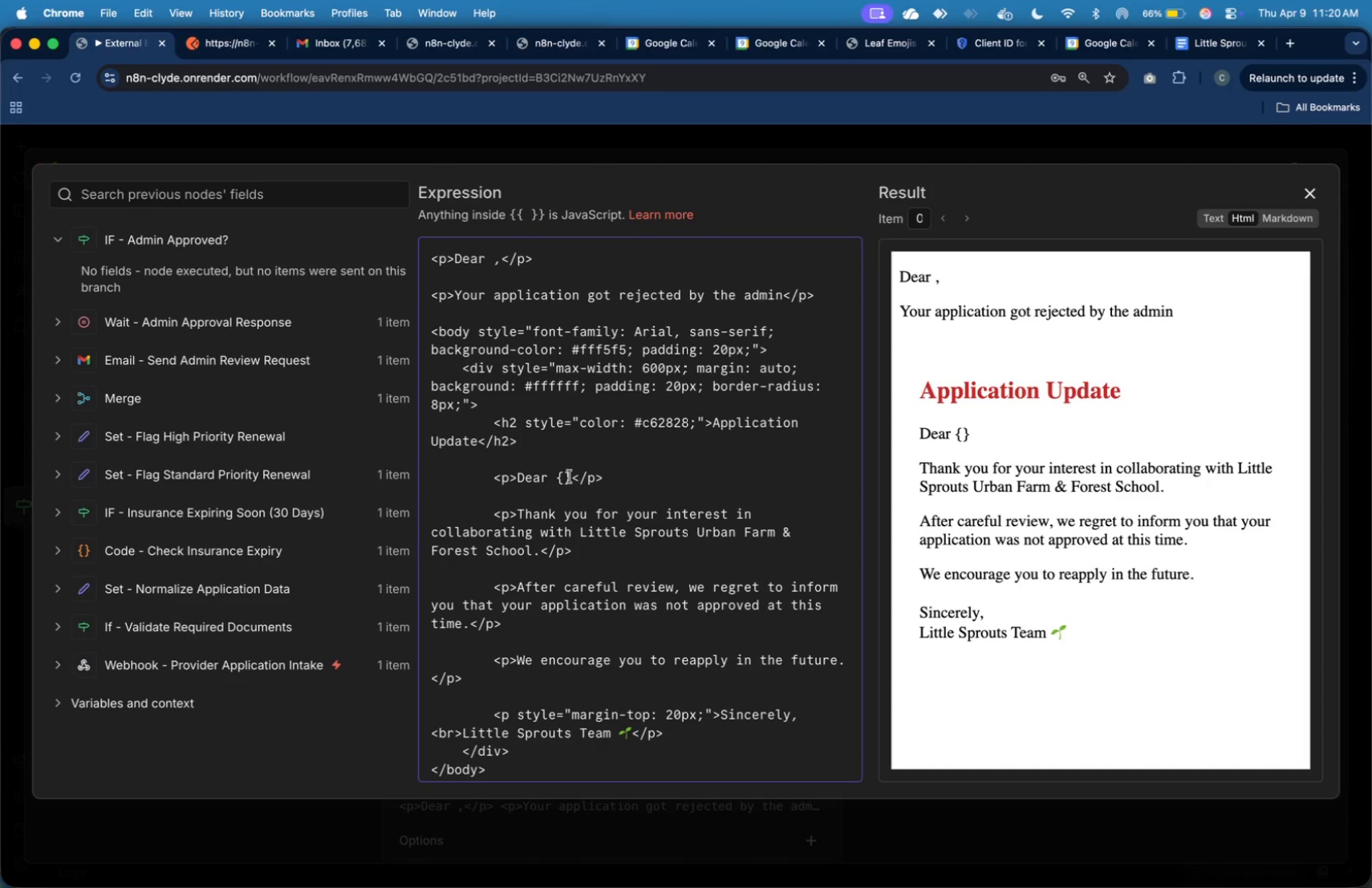 
left_click([573, 477])
 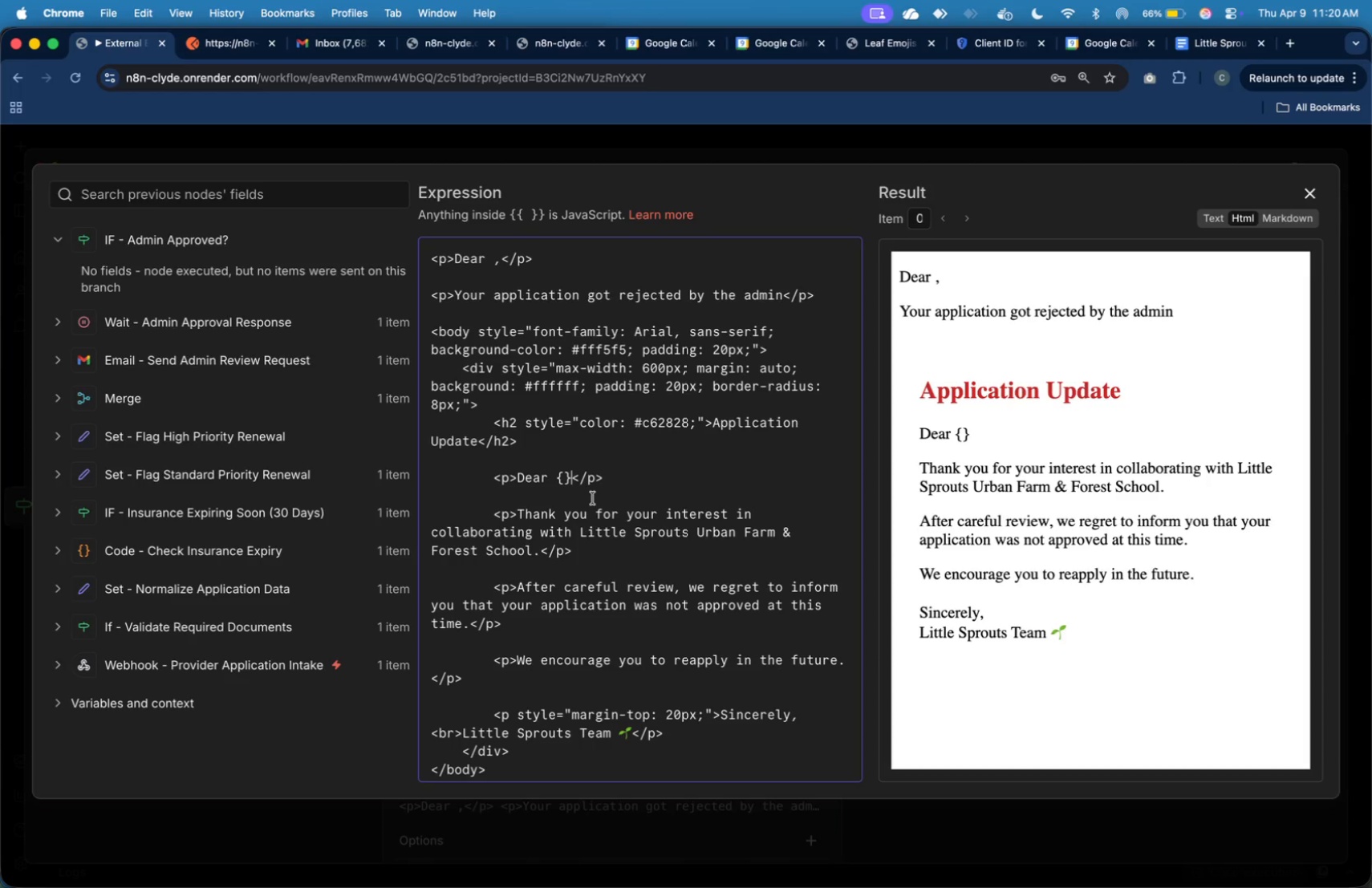 
key(Backspace)
 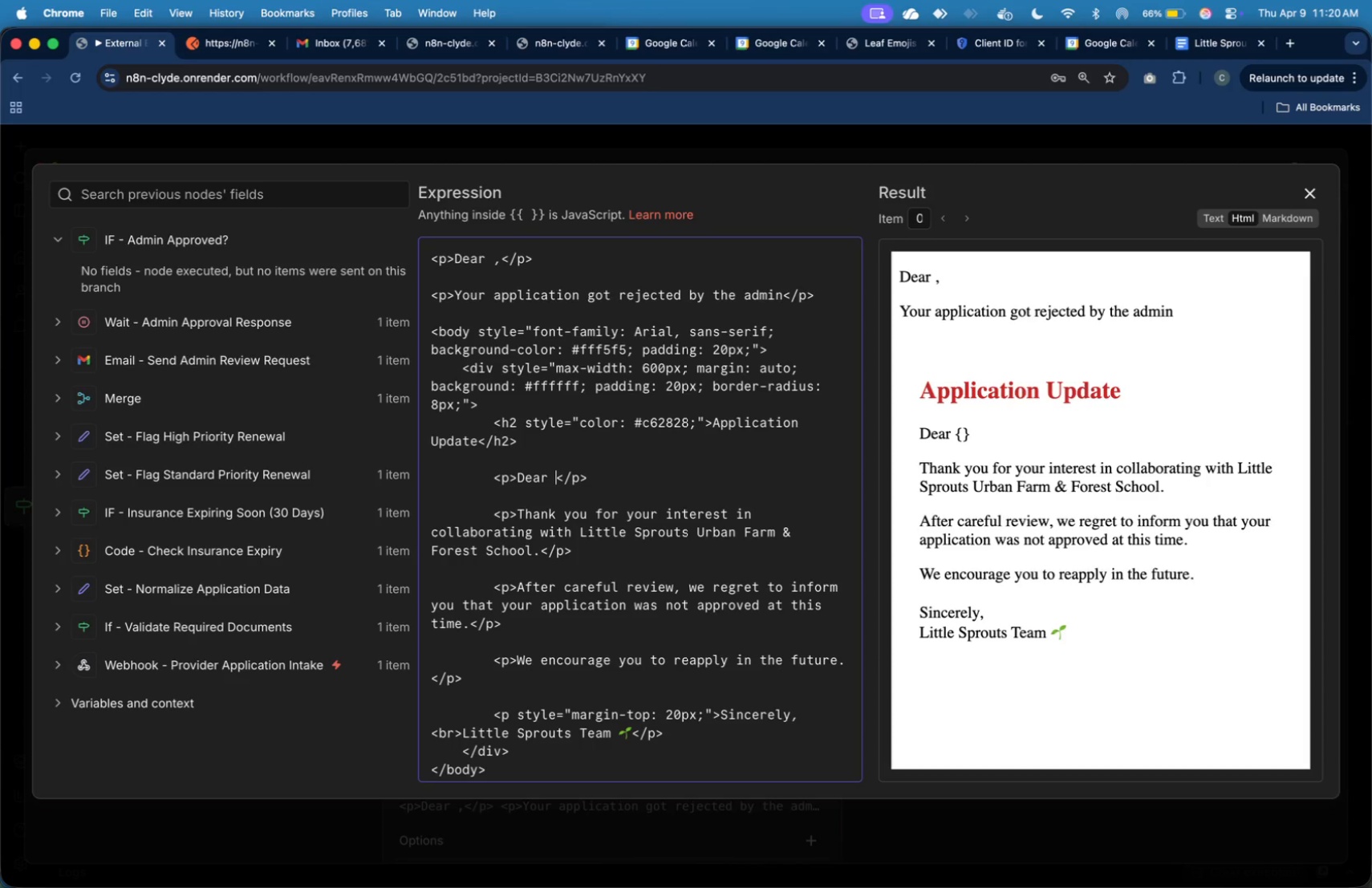 
key(Backspace)
 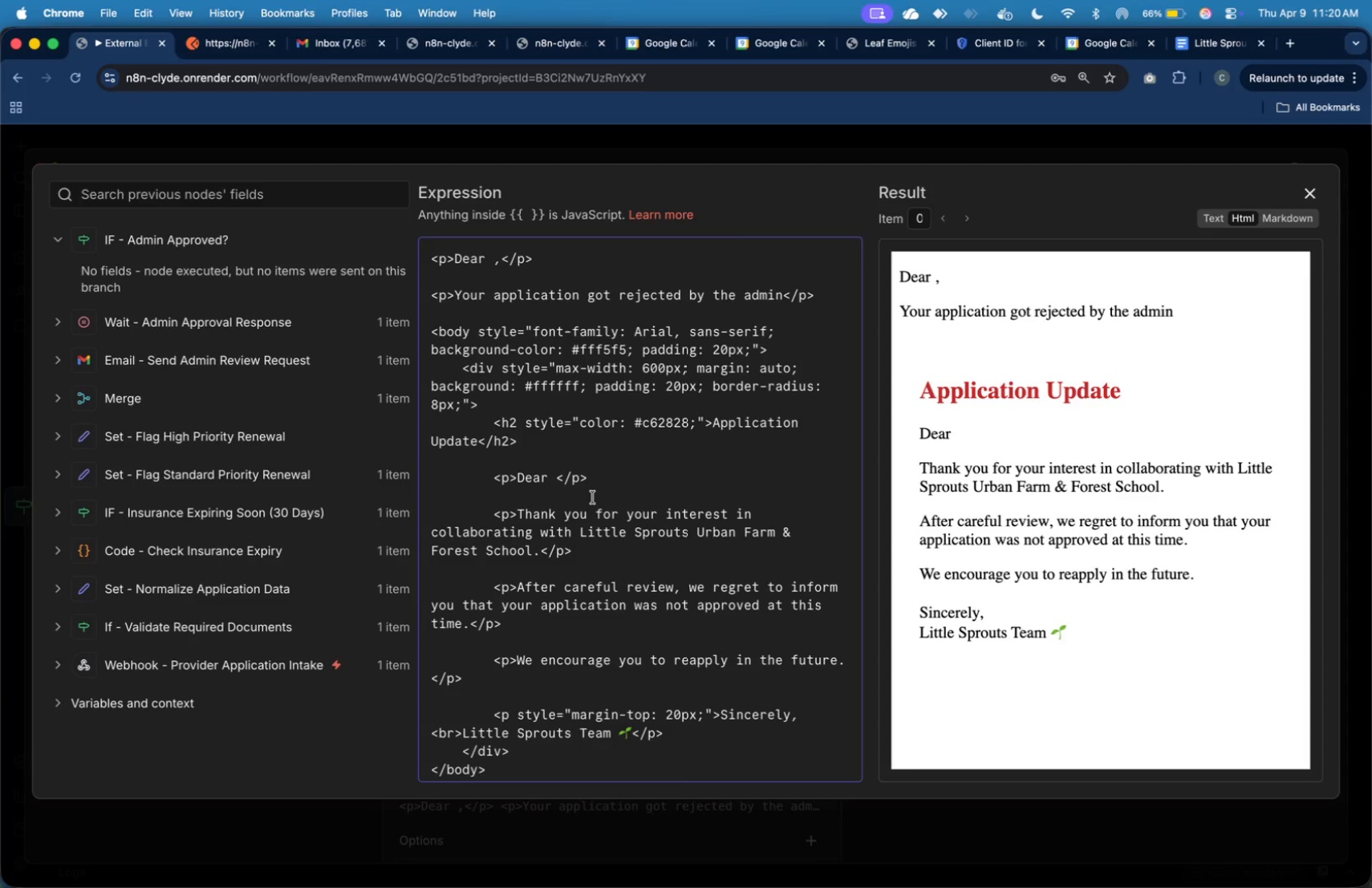 
key(Meta+V)
 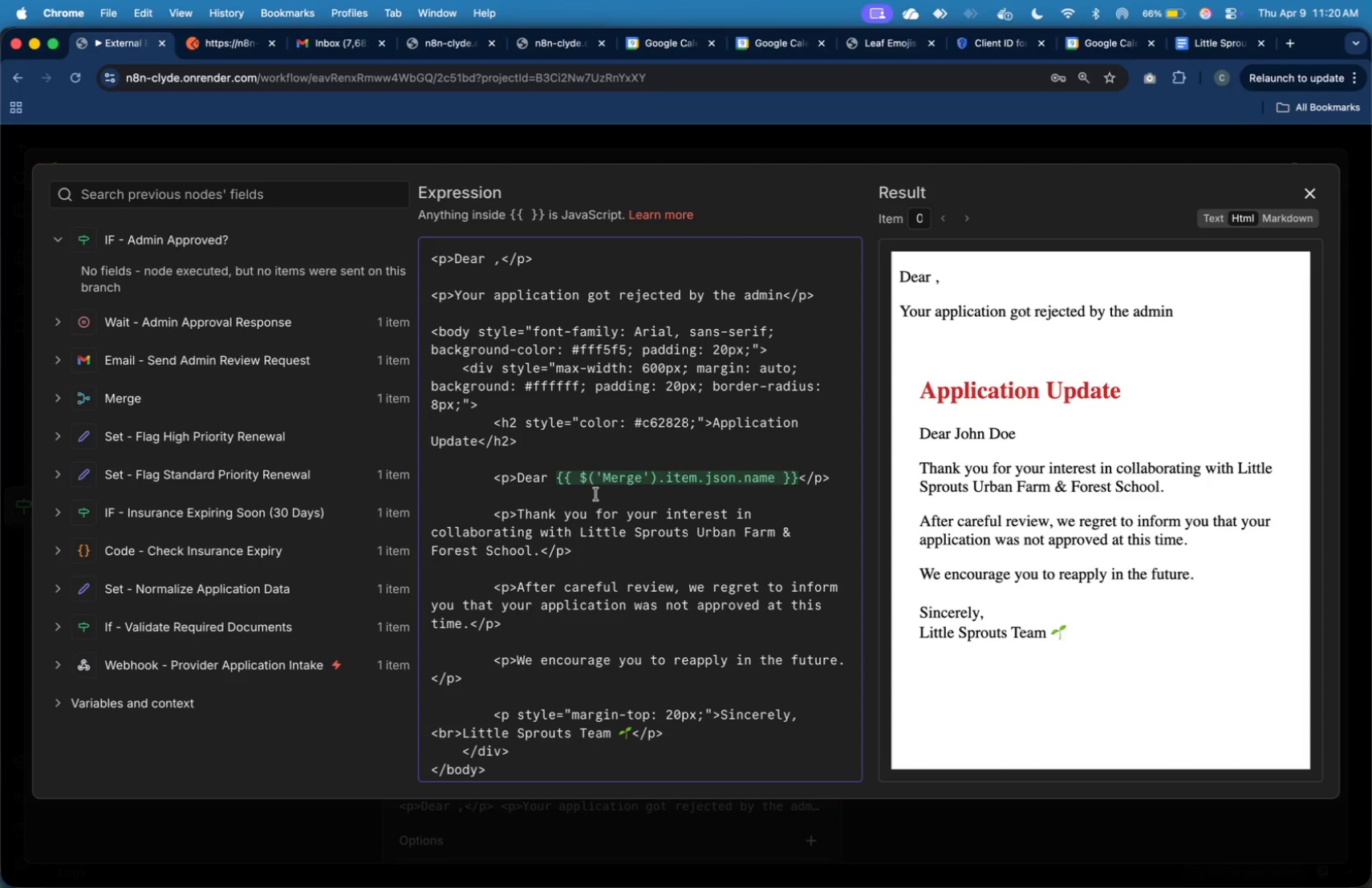 
wait(6.07)
 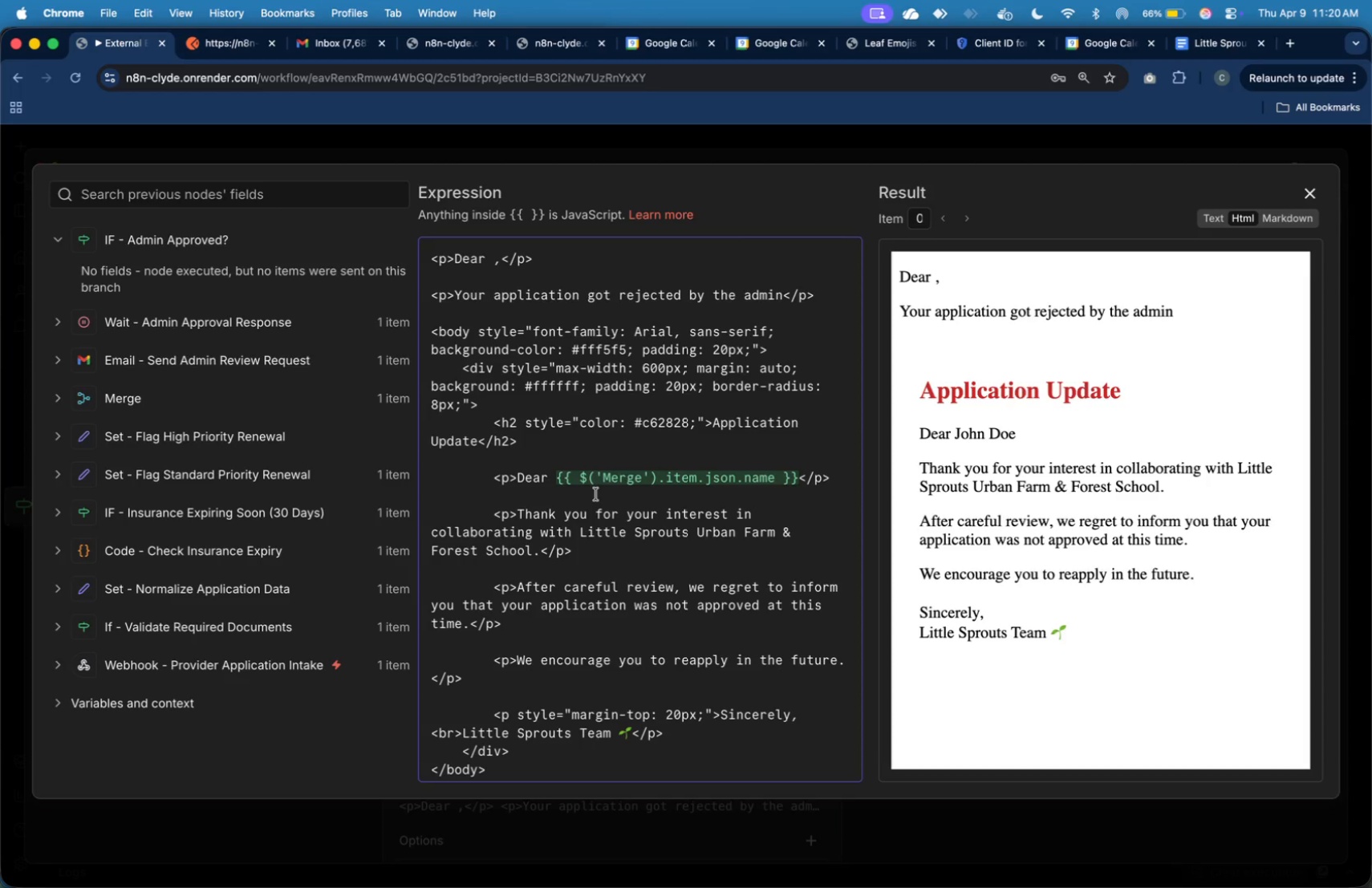 
key(Comma)
 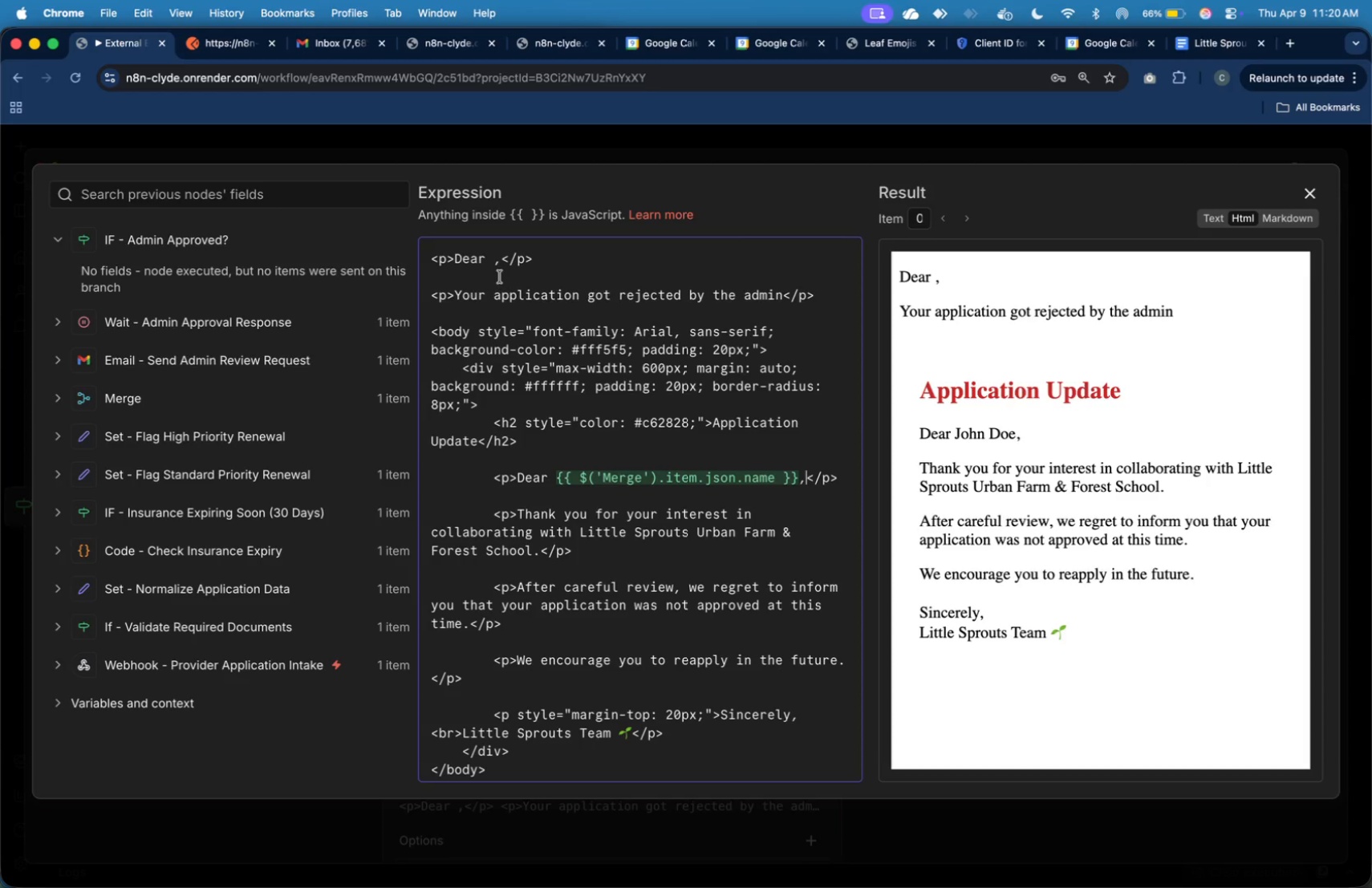 
scroll: coordinate [527, 336], scroll_direction: up, amount: 4.0
 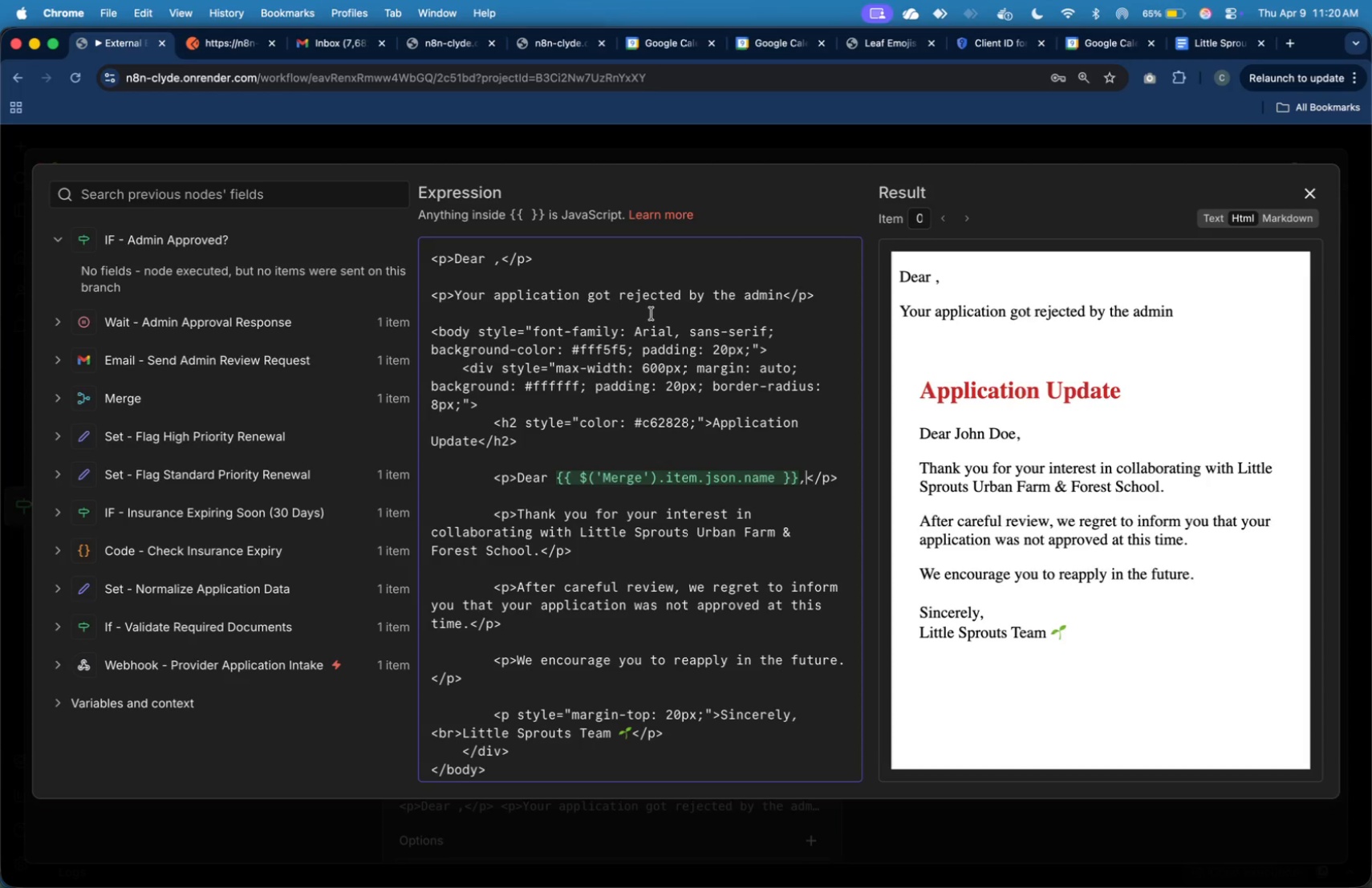 
left_click_drag(start_coordinate=[649, 318], to_coordinate=[418, 253])
 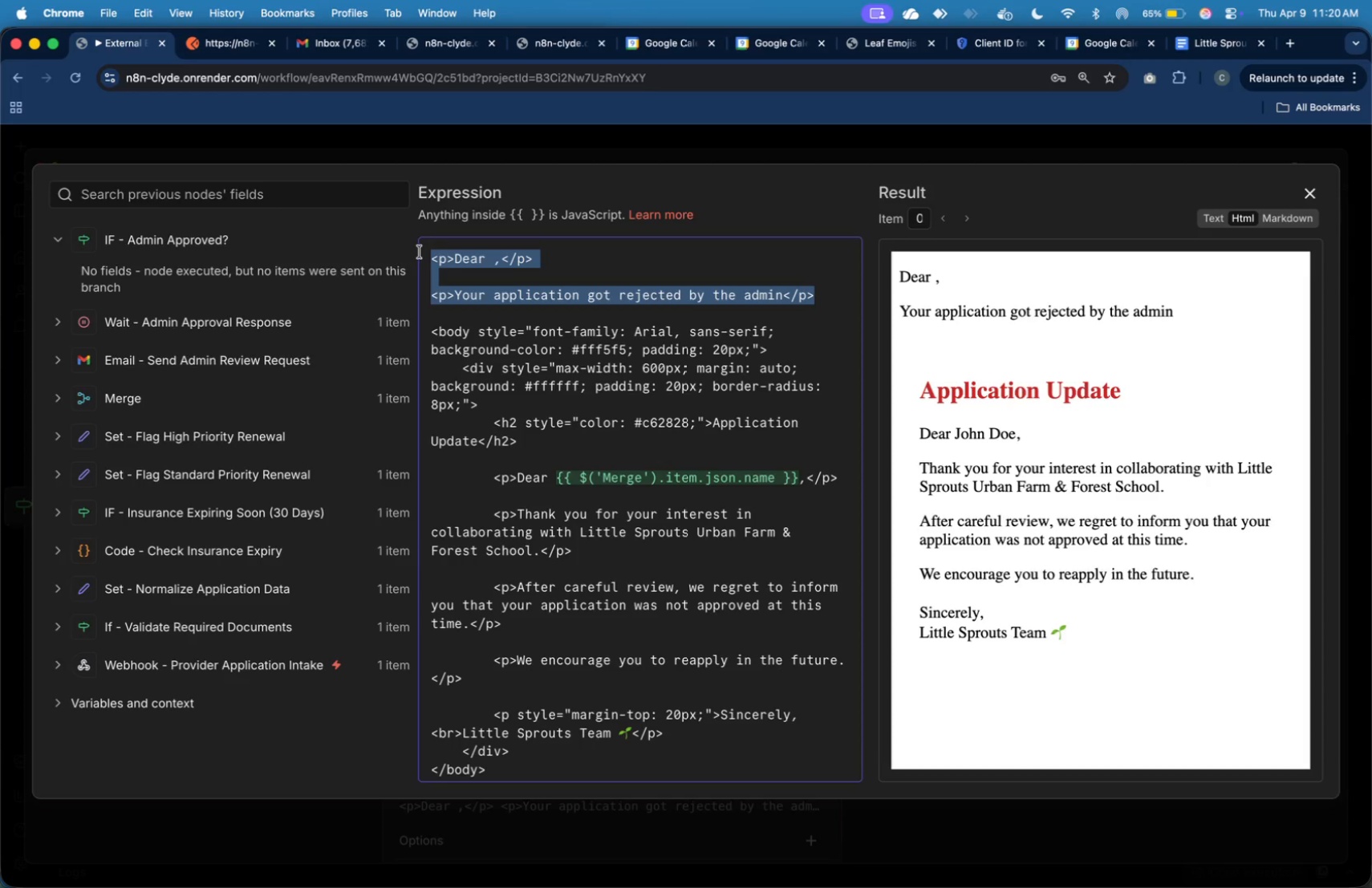 
key(Backspace)
 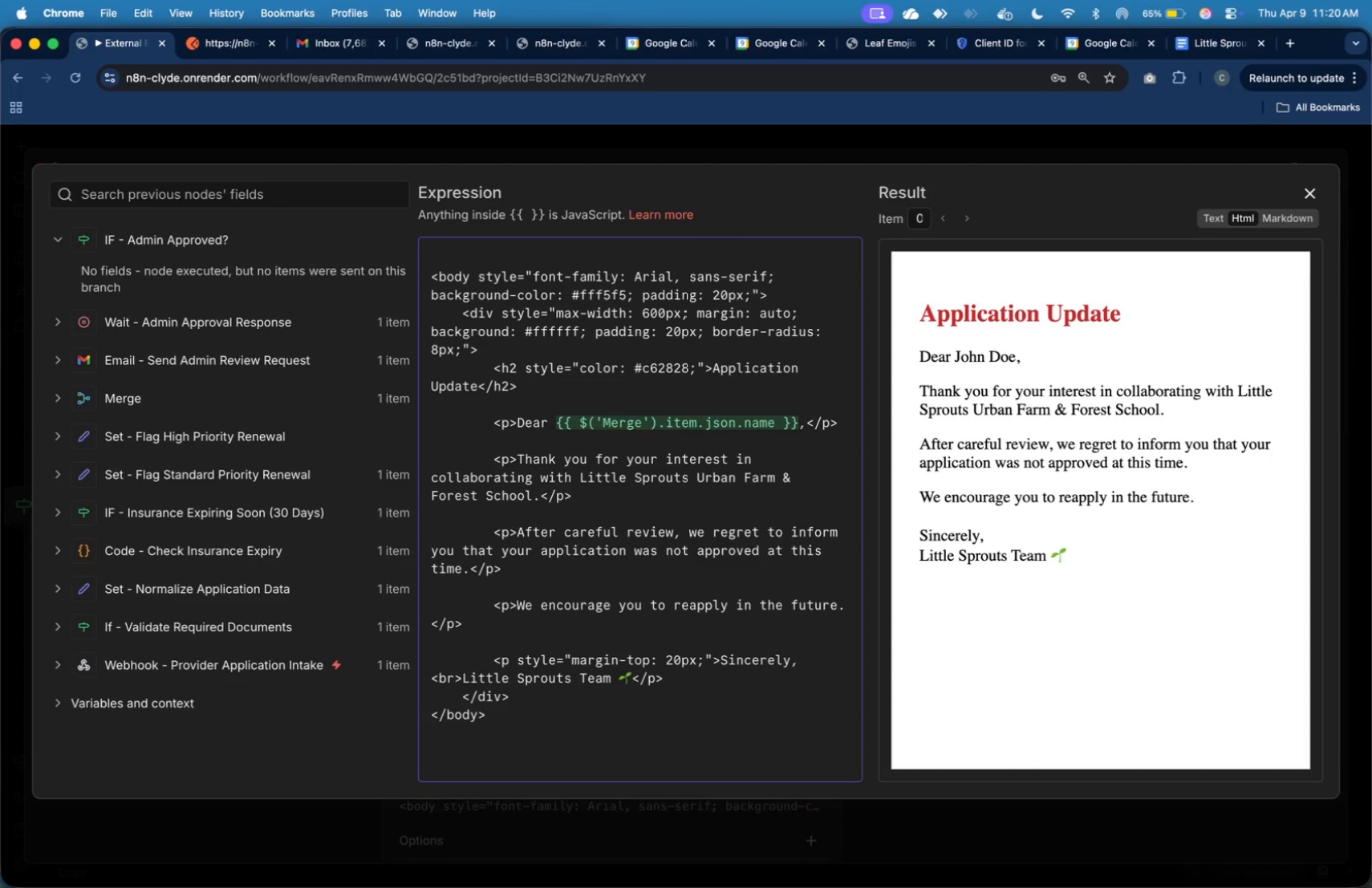 
key(ArrowDown)
 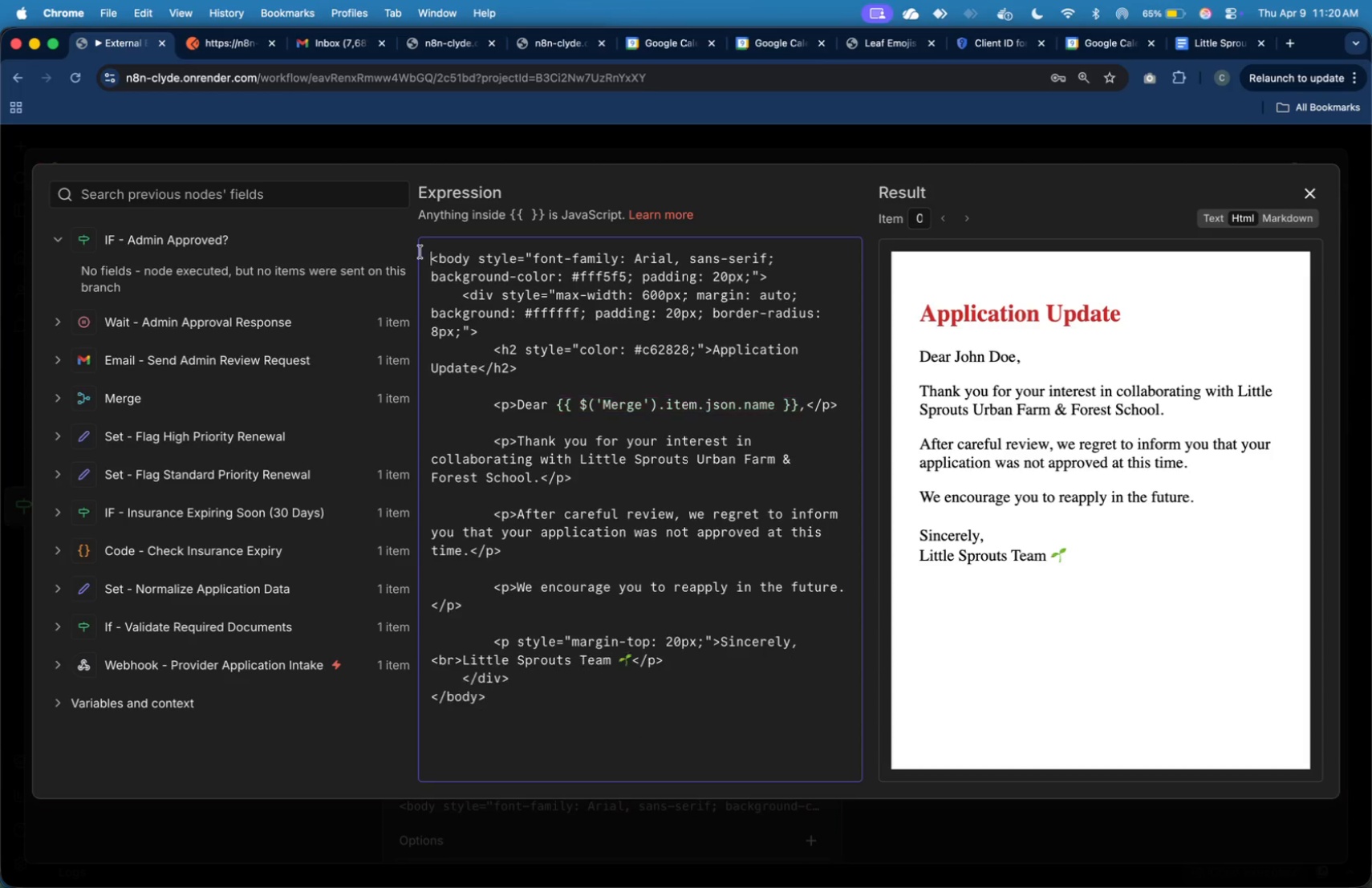 
key(Backspace)
 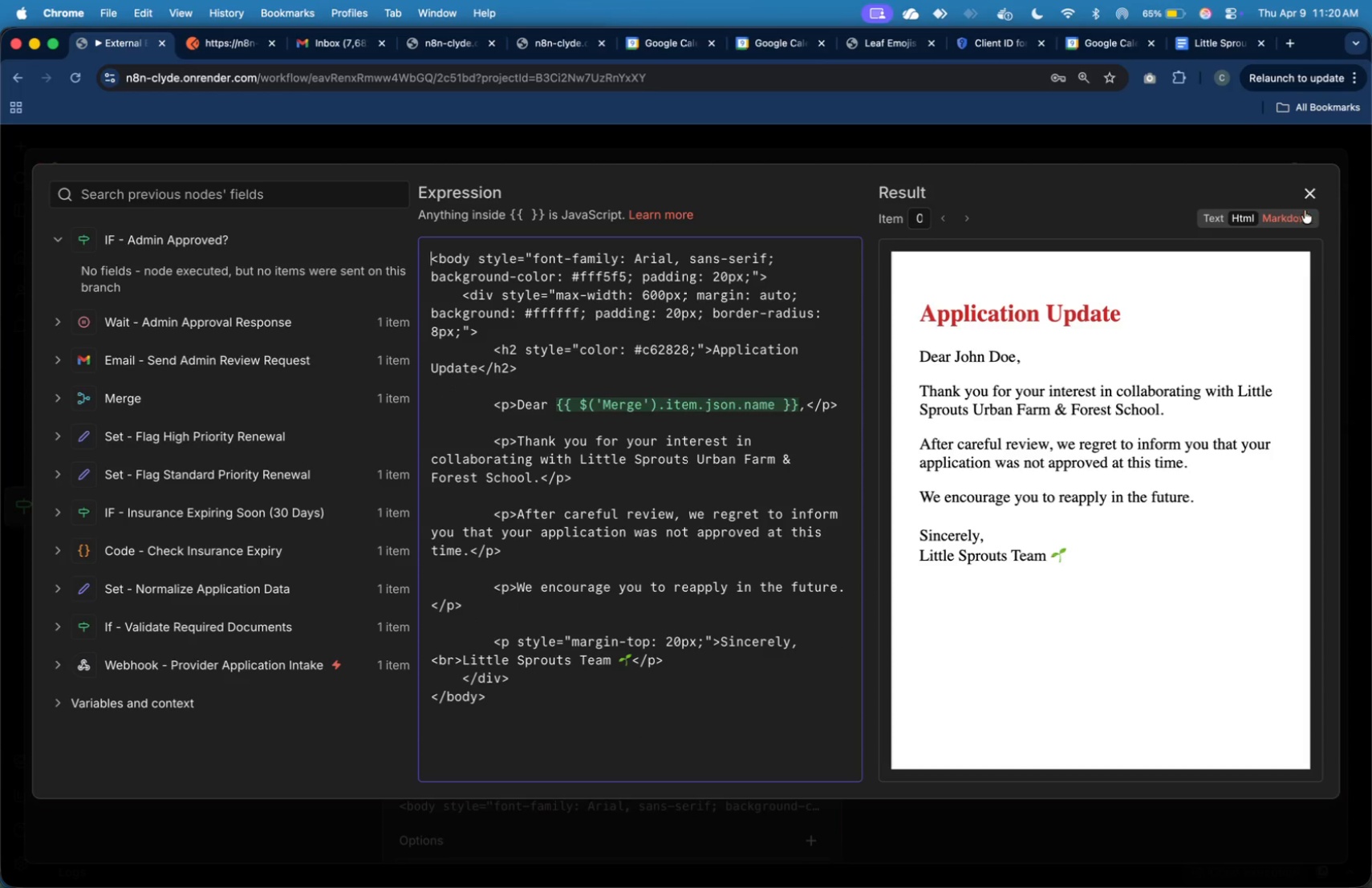 
left_click([1307, 201])
 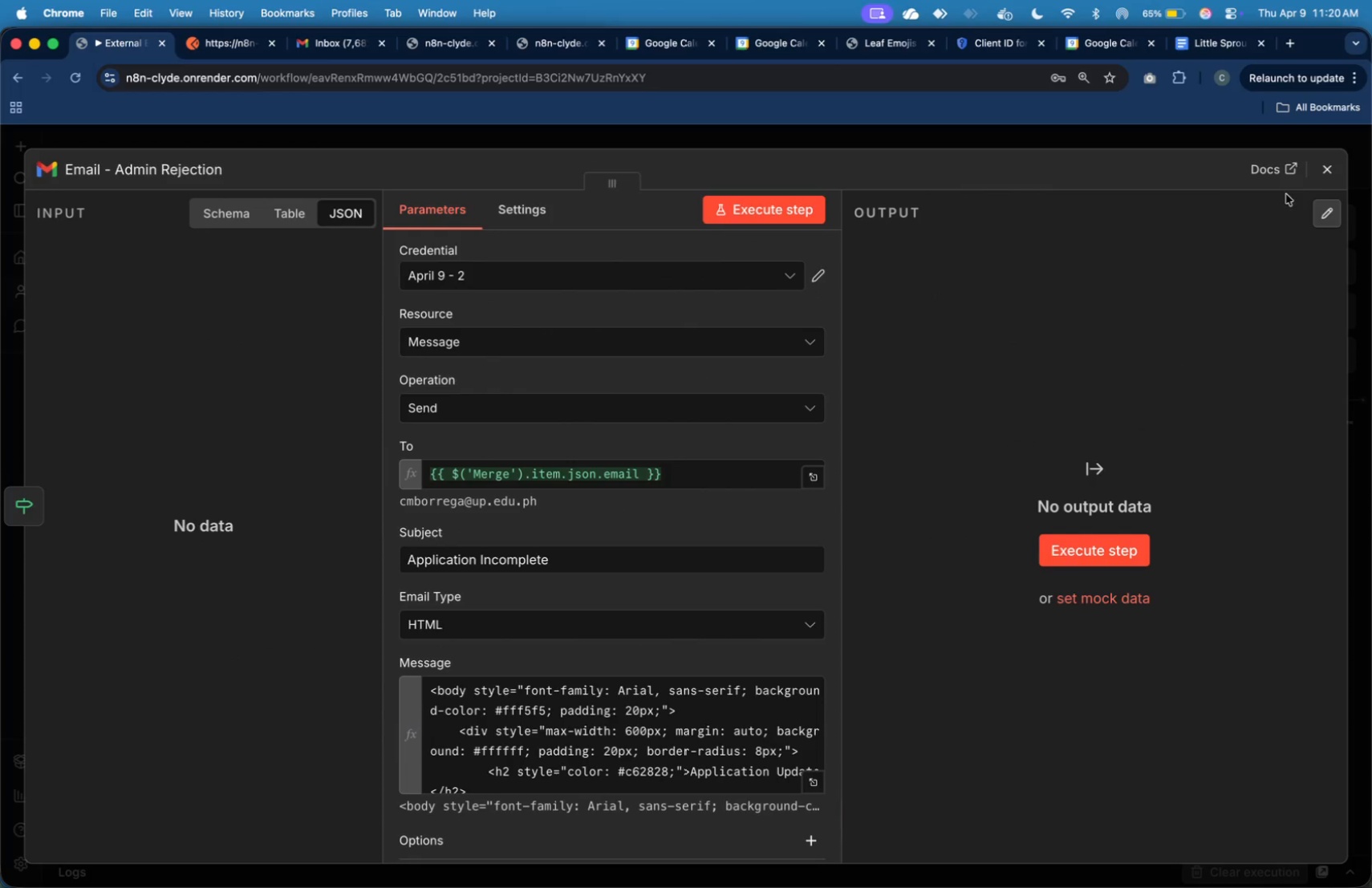 
left_click([1317, 172])
 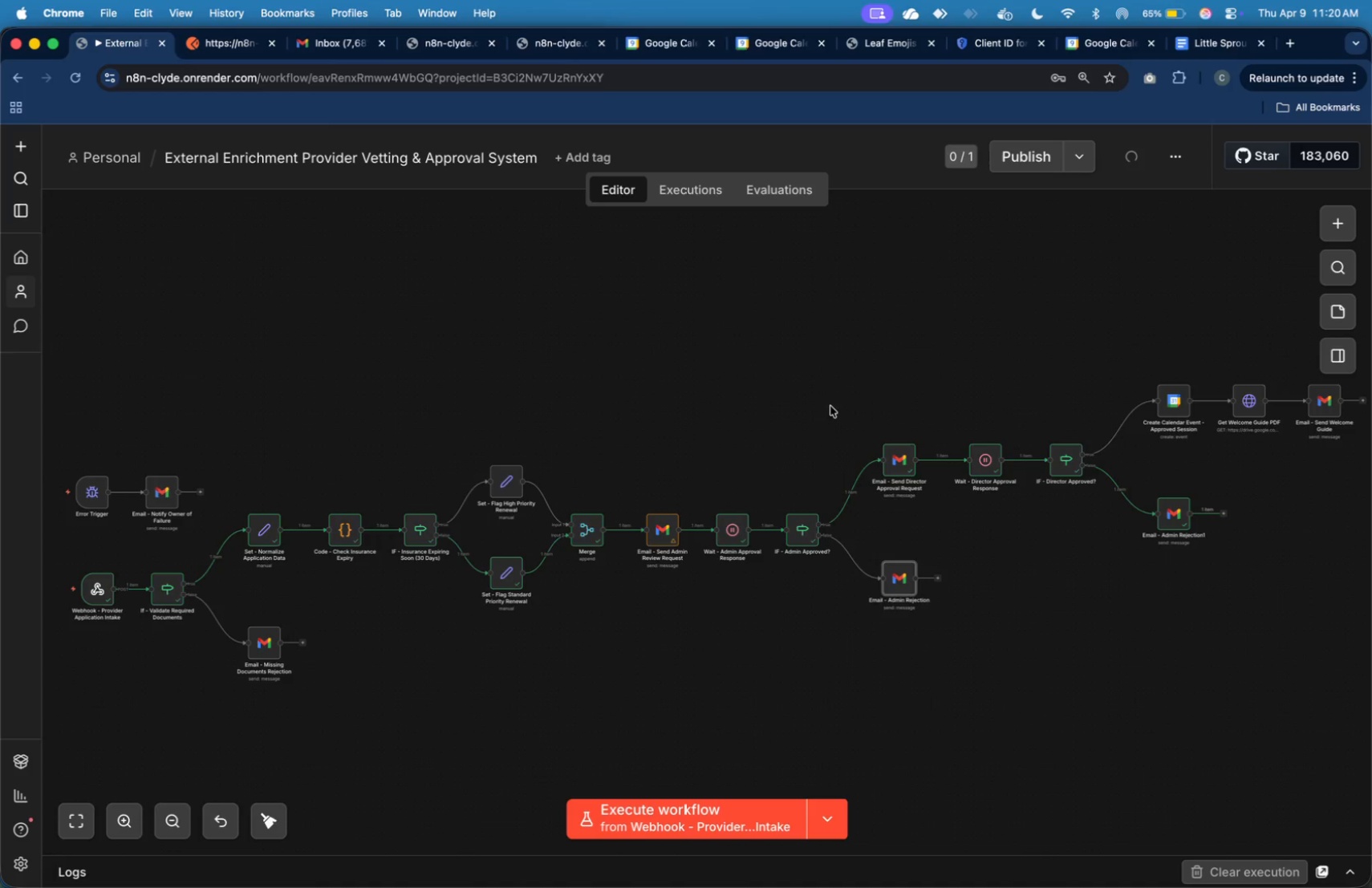 
mouse_move([254, 56])
 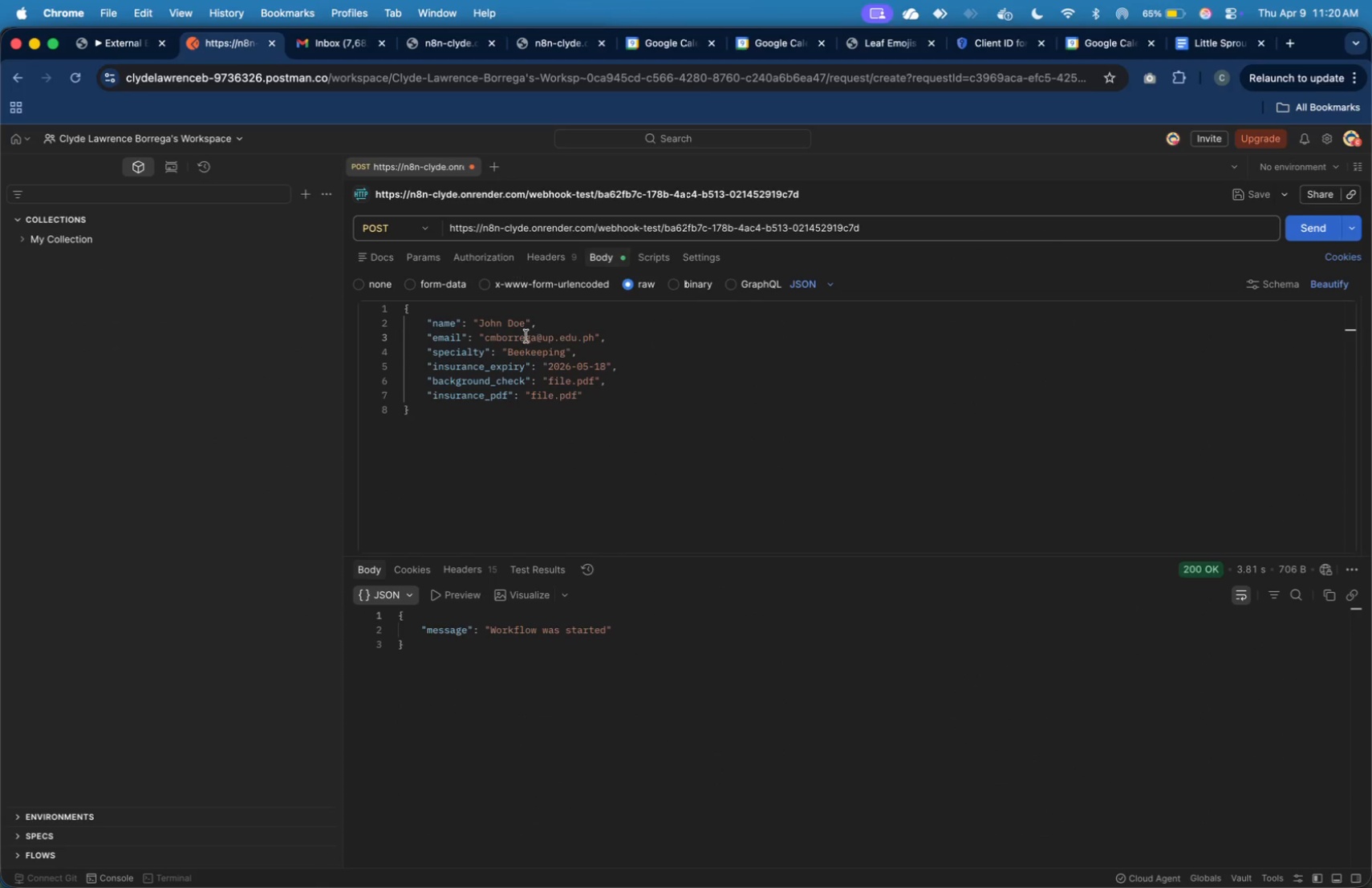 
double_click([524, 339])
 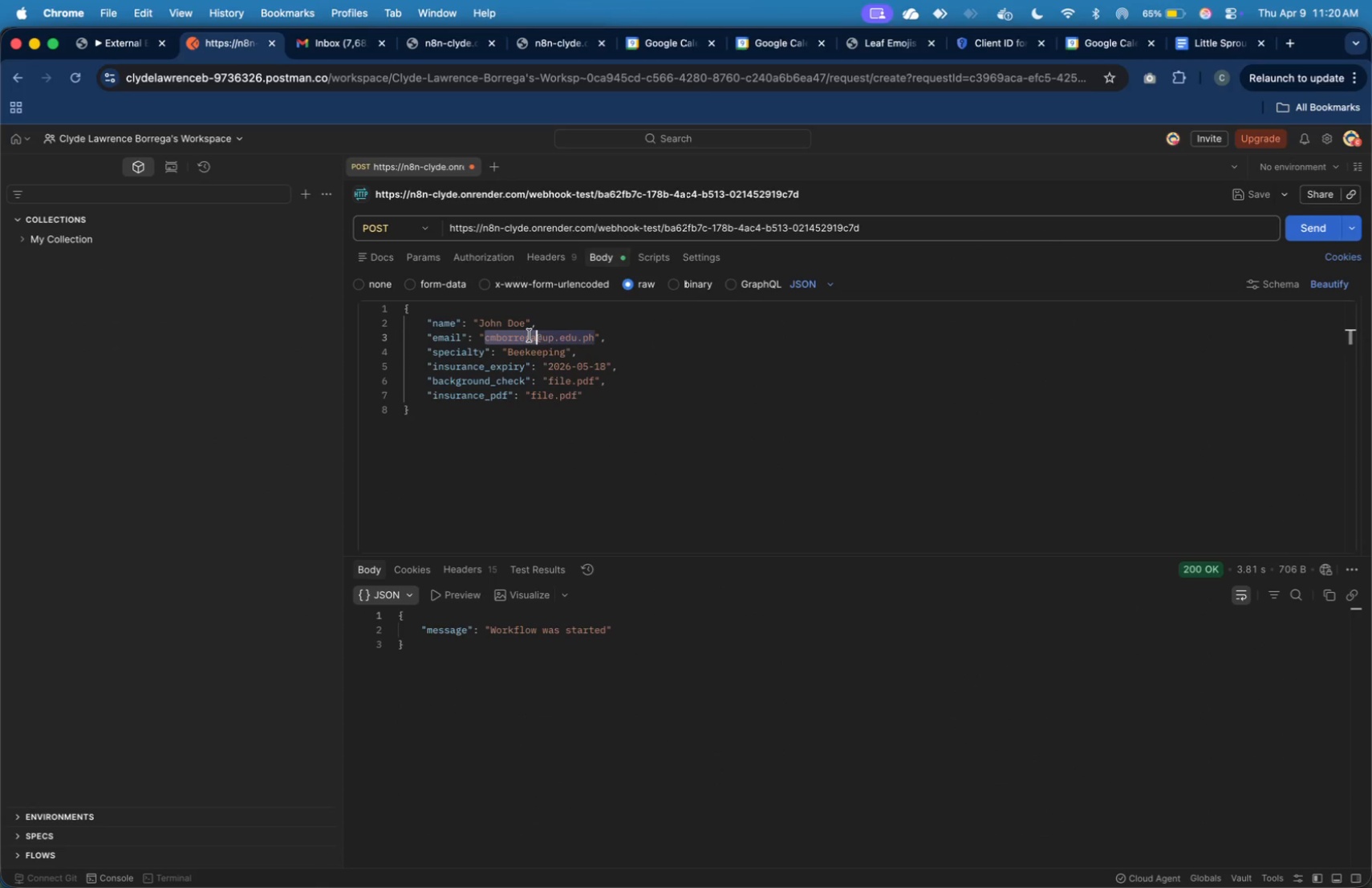 
hold_key(key=ArrowRight, duration=0.97)
 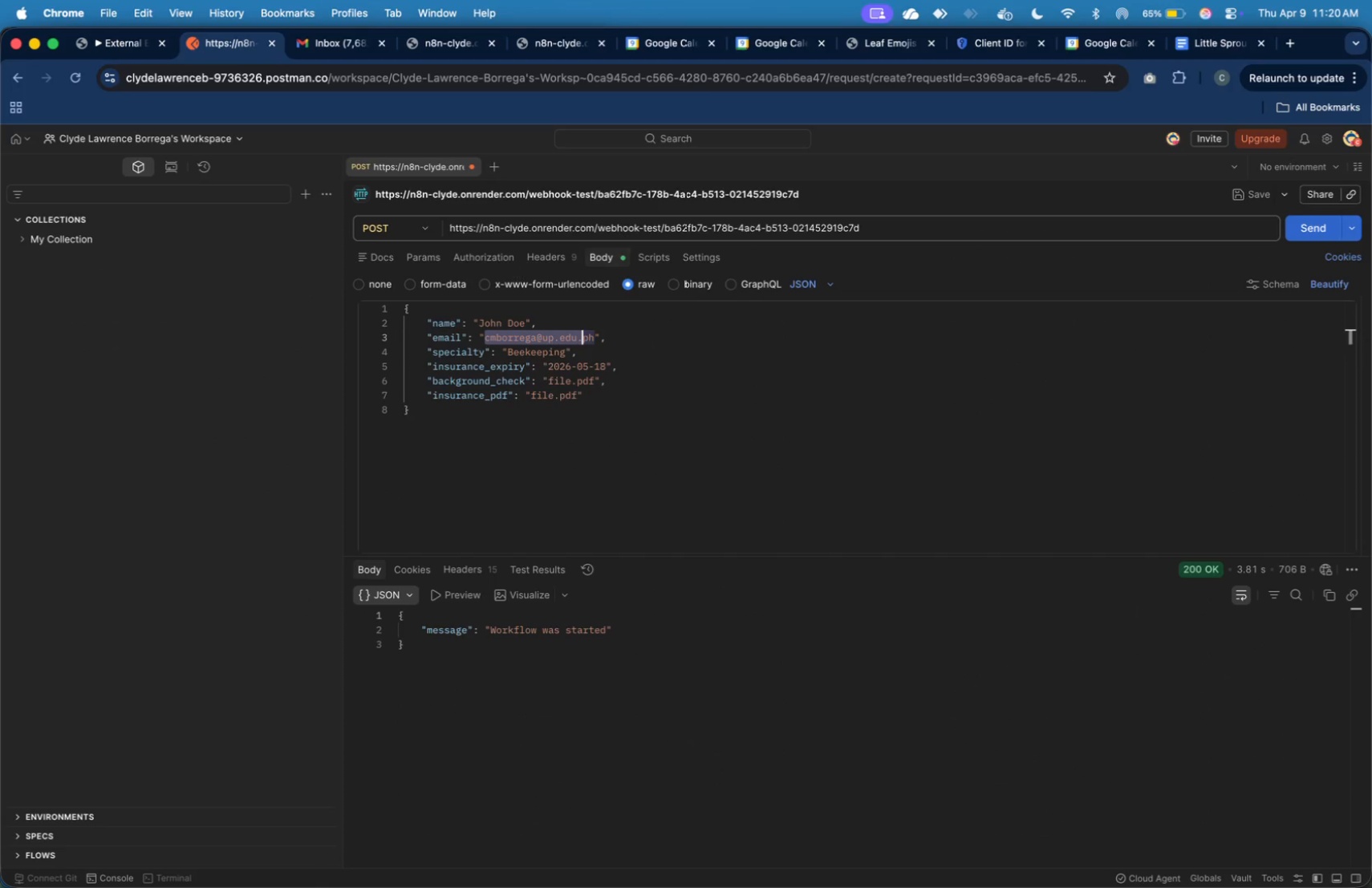 
key(Shift+ArrowRight)
 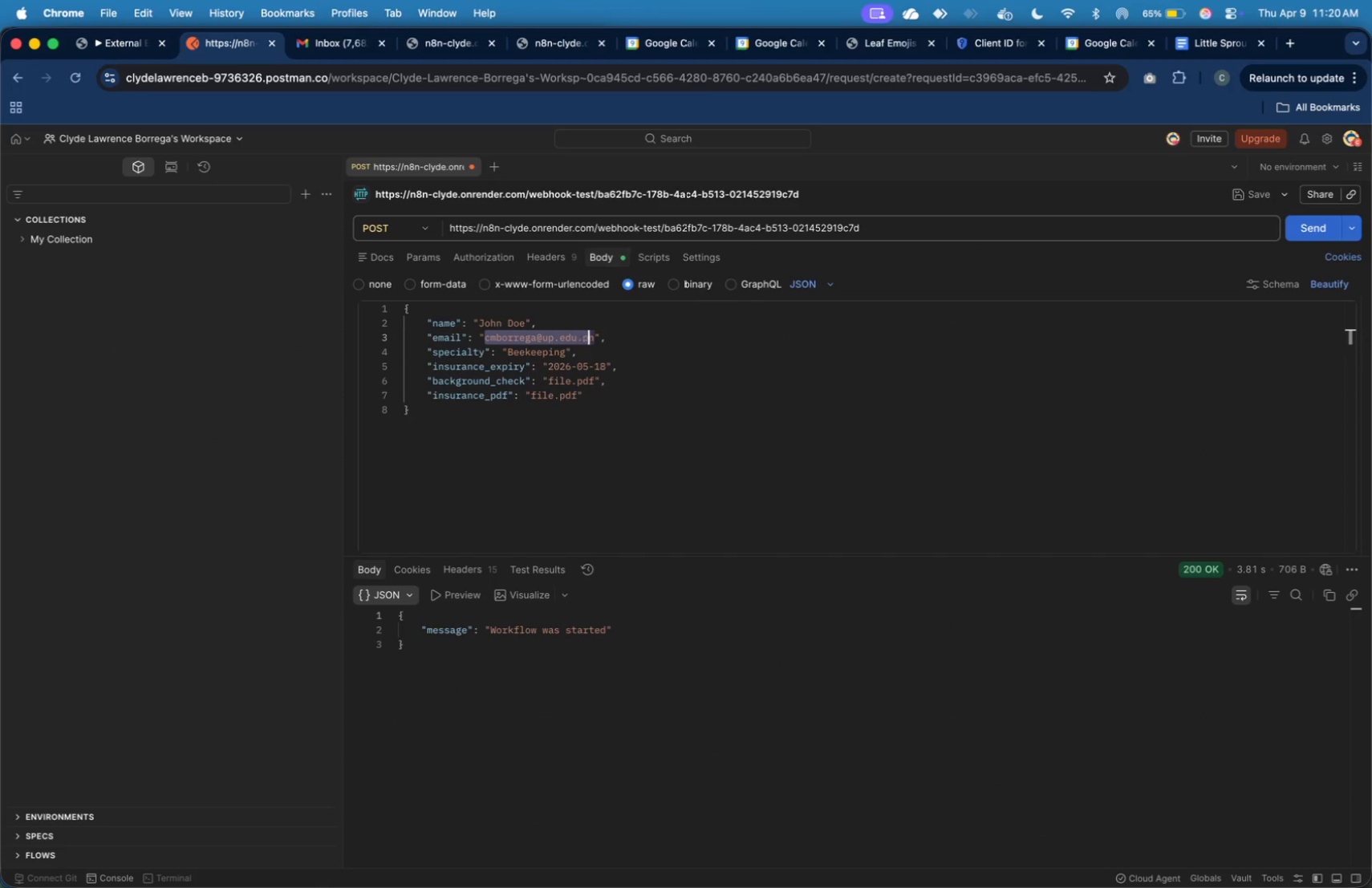 
key(Shift+ArrowRight)
 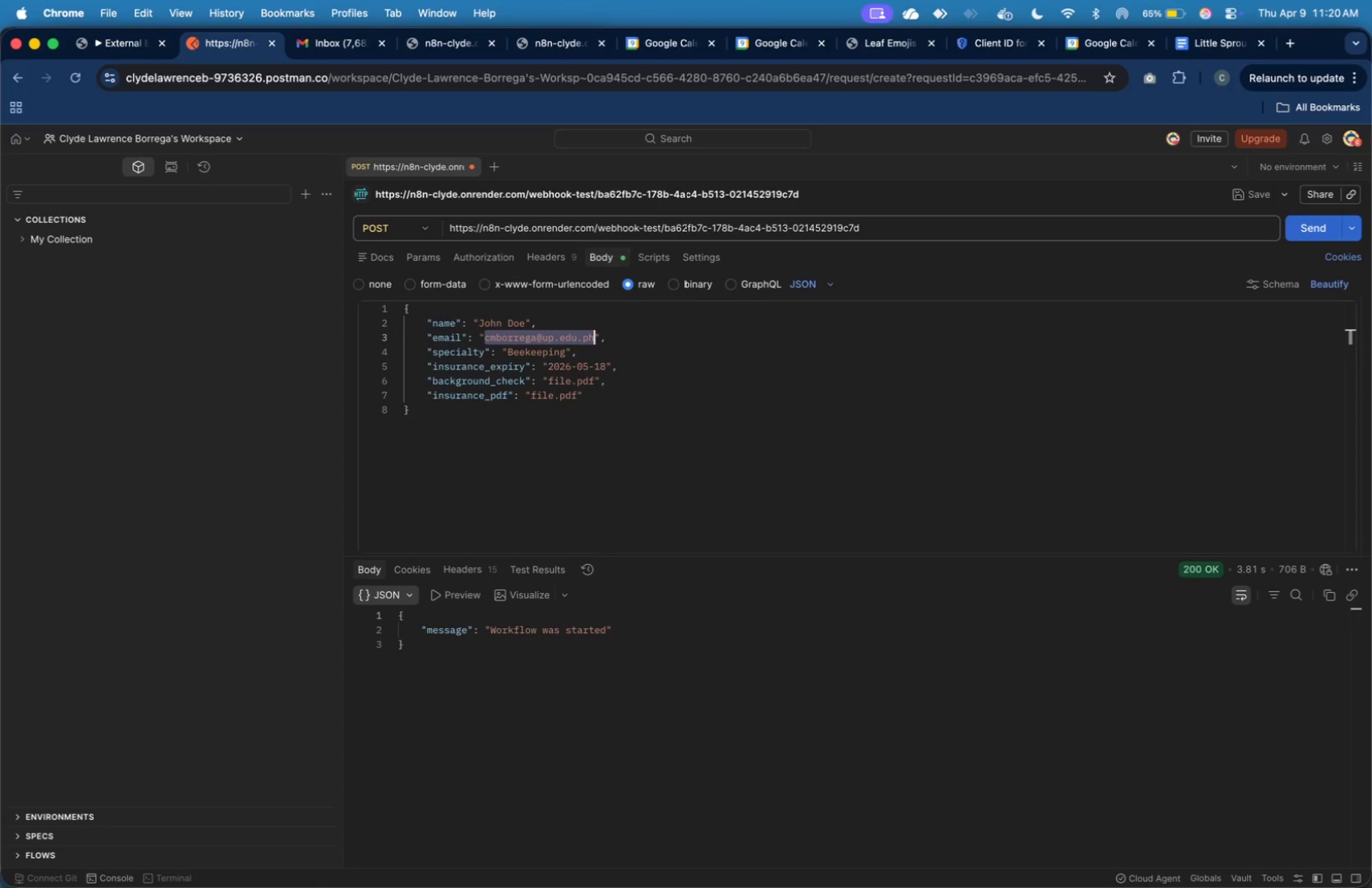 
key(Shift+ArrowRight)
 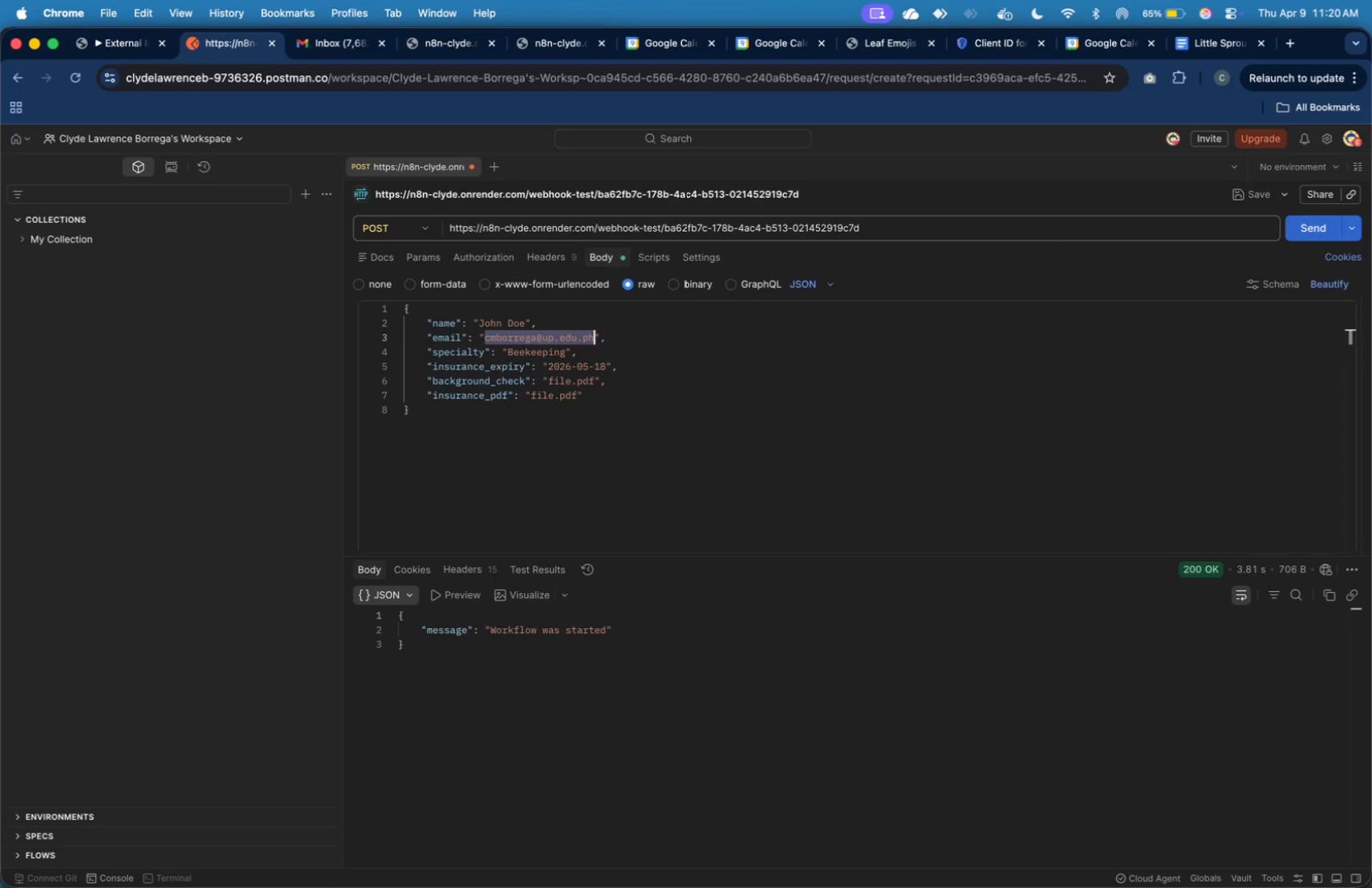 
type(clydelawrenceb@gmail.com)
 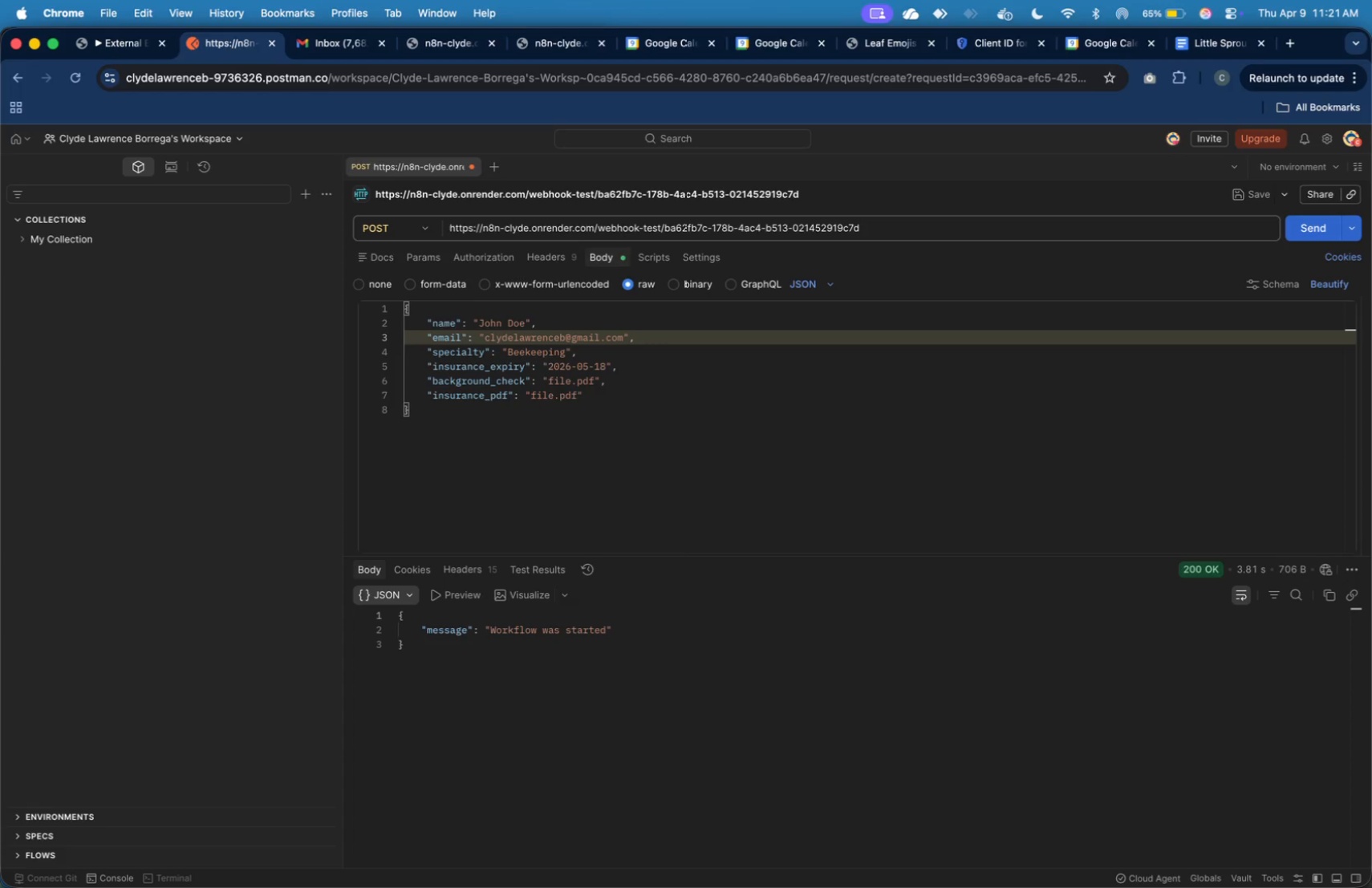 
wait(6.22)
 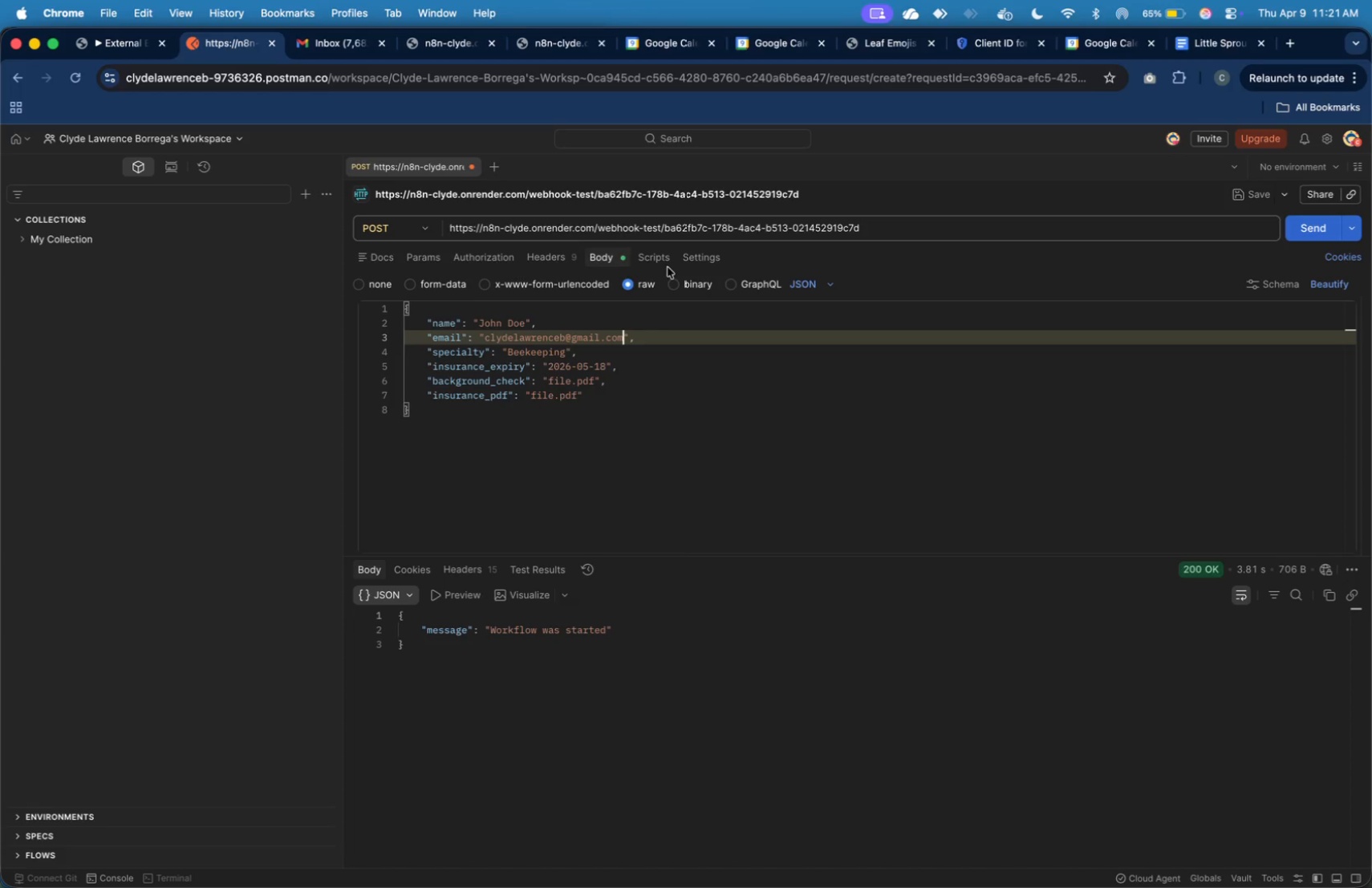 
left_click([128, 47])
 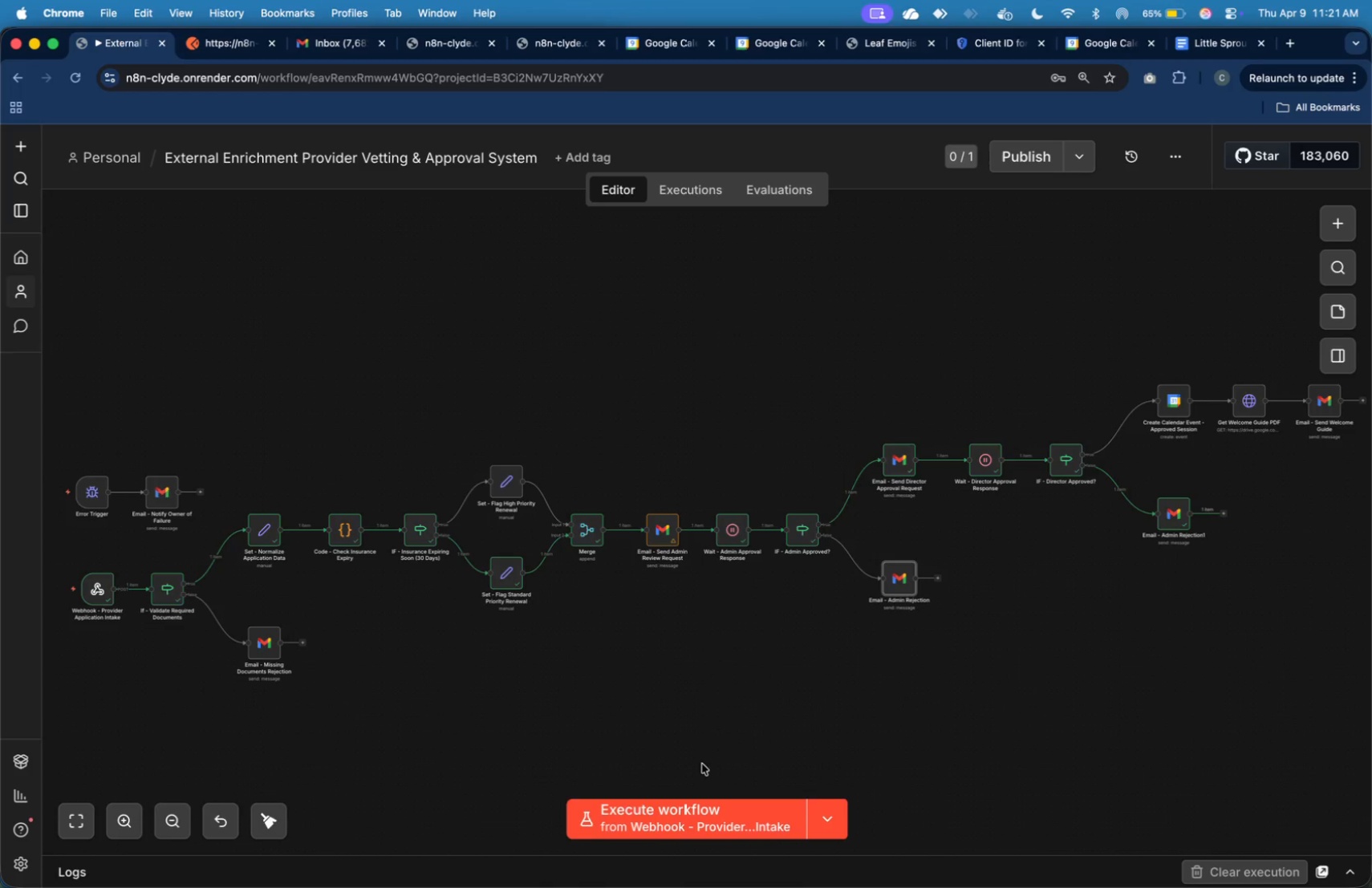 
left_click([711, 812])
 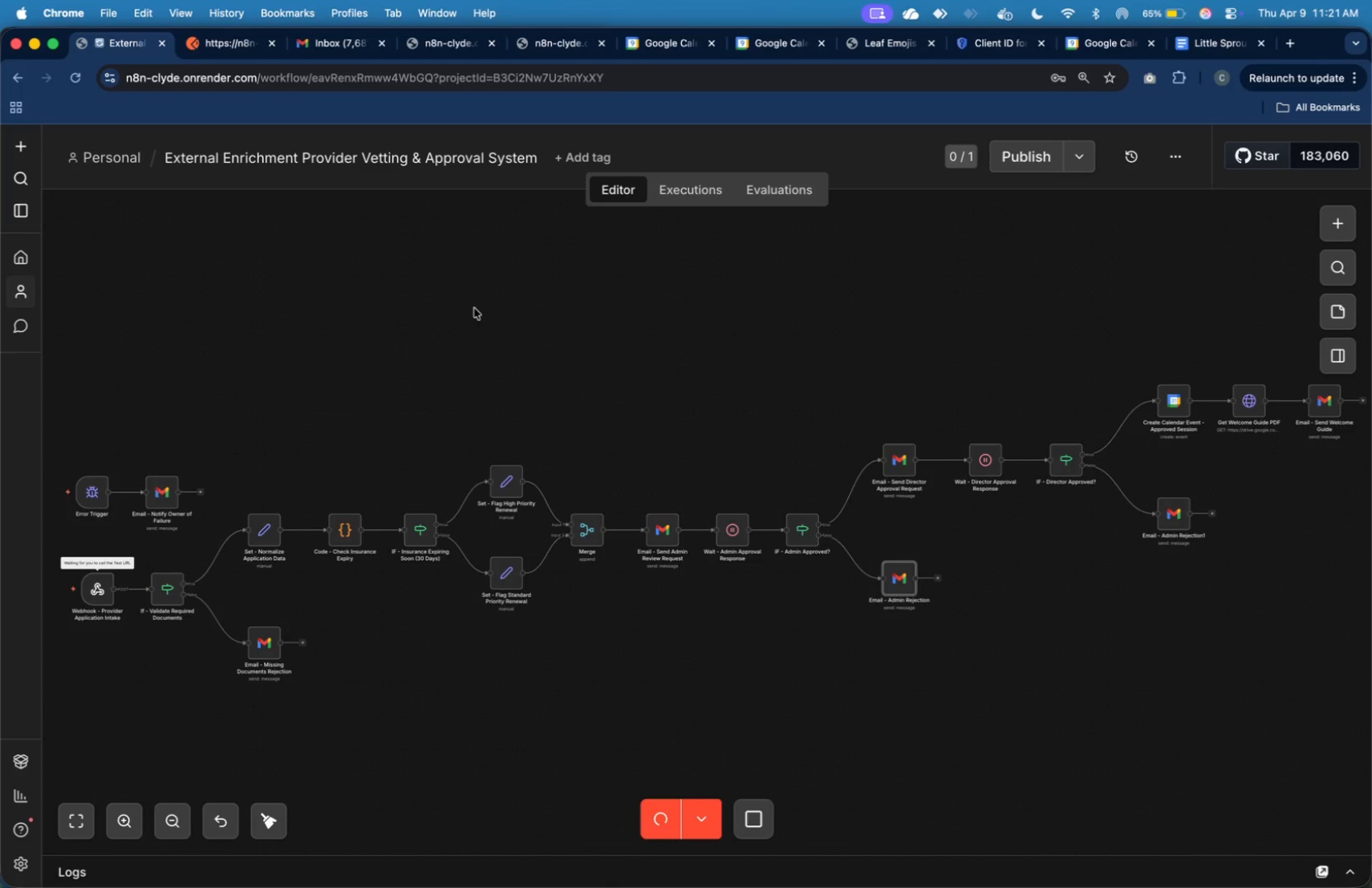 
mouse_move([272, 61])
 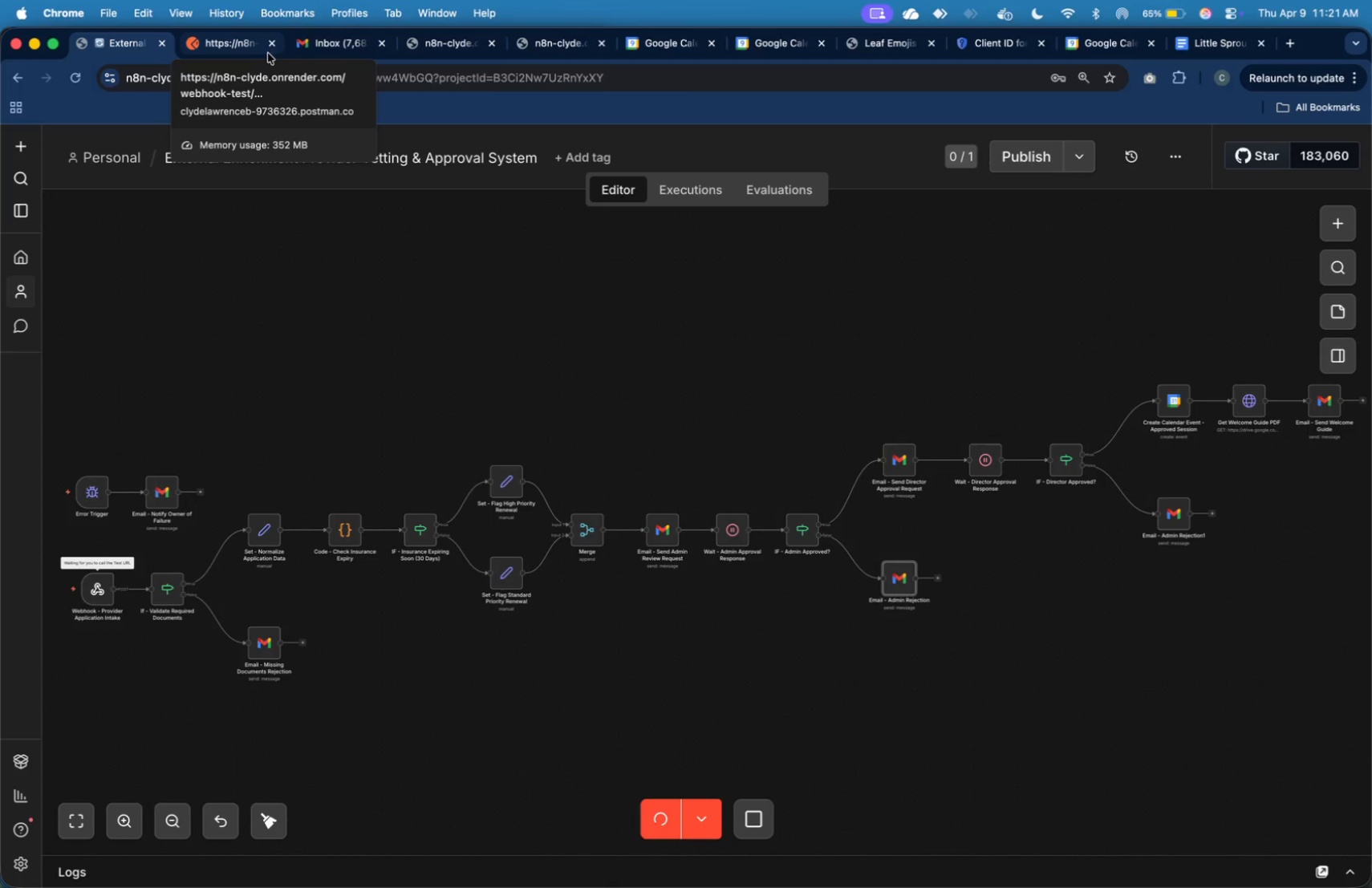 
left_click([243, 53])
 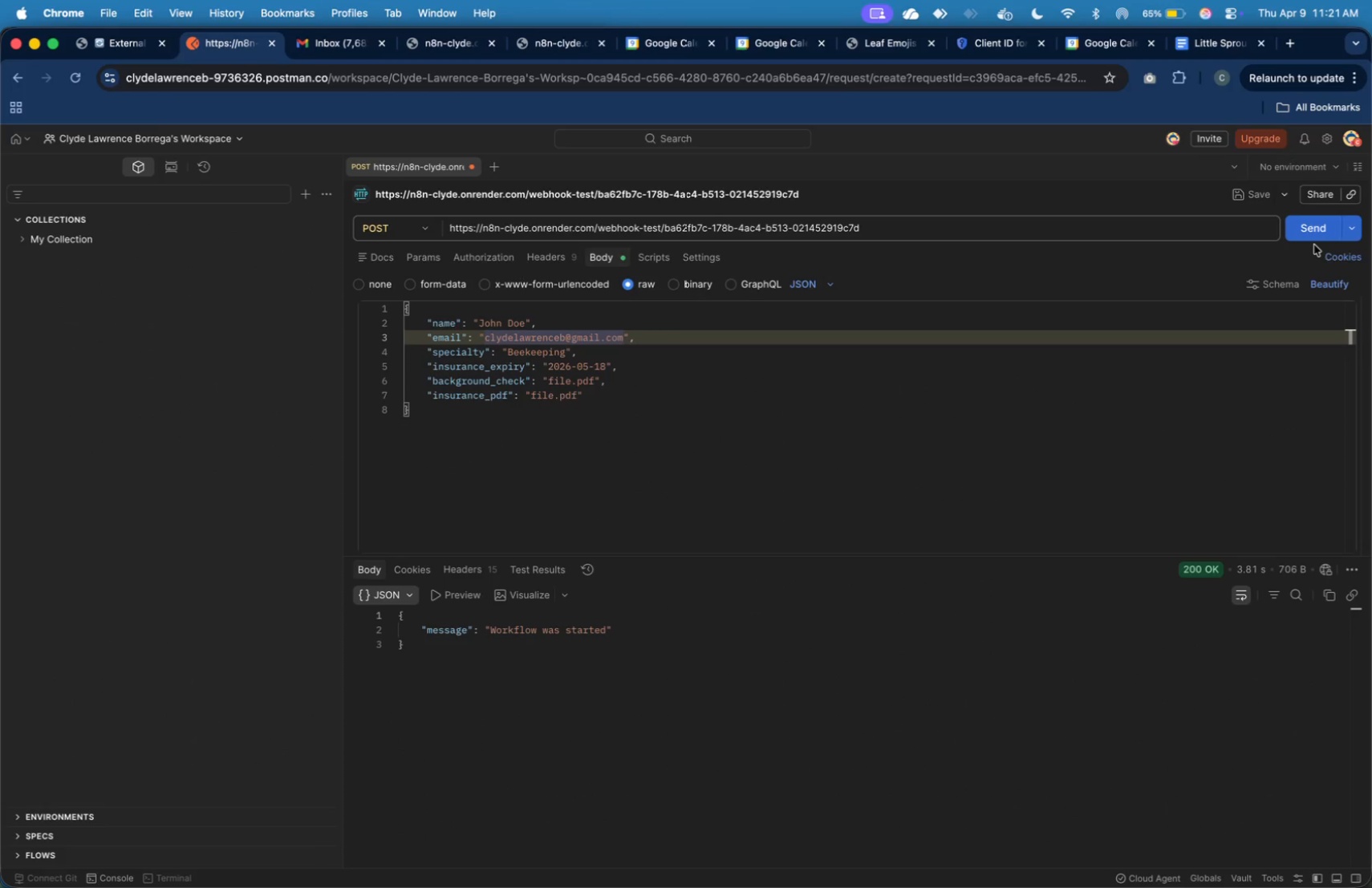 
left_click([1312, 237])
 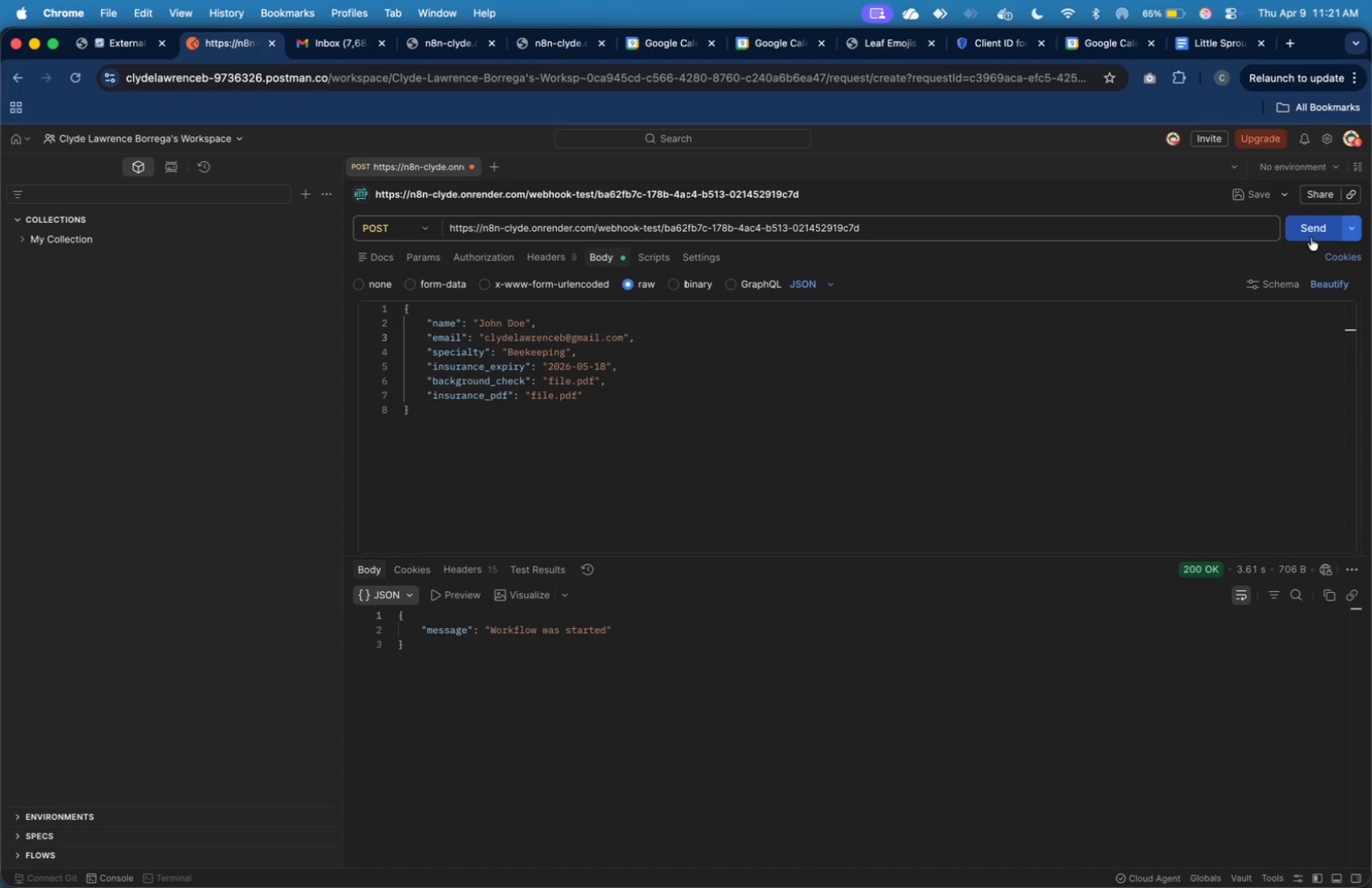 
wait(15.7)
 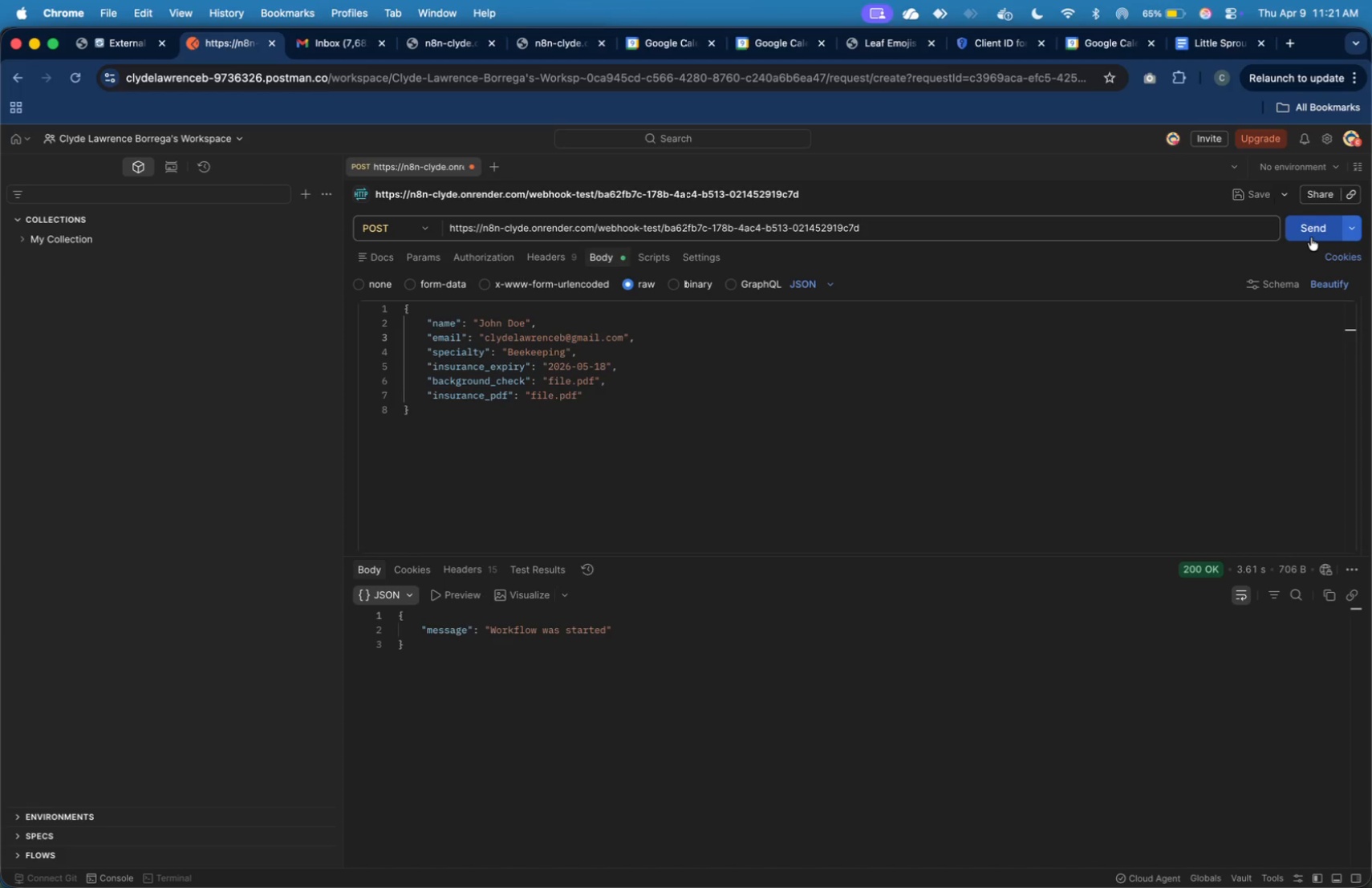 
mouse_move([342, 75])
 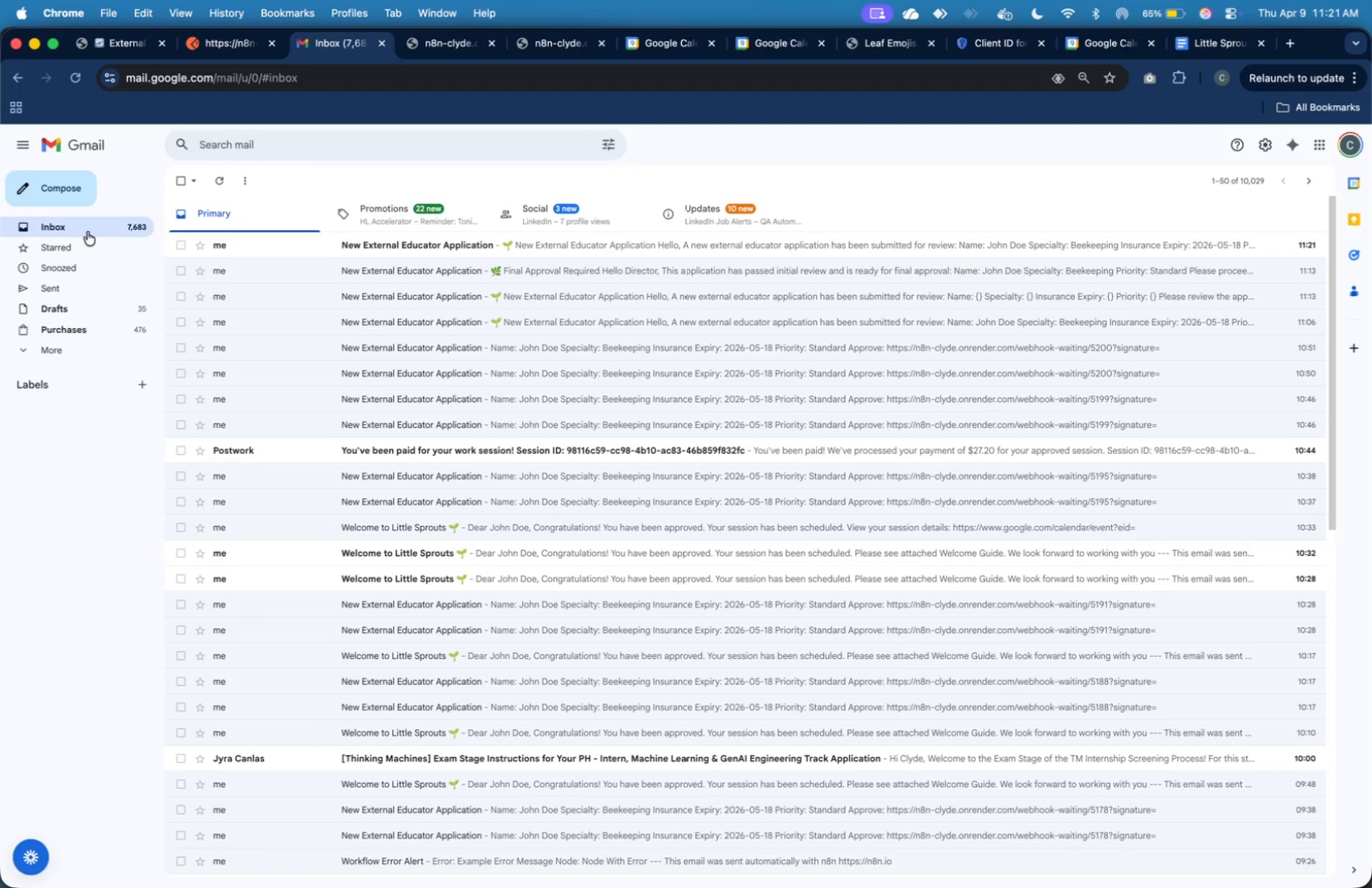 
left_click([271, 249])
 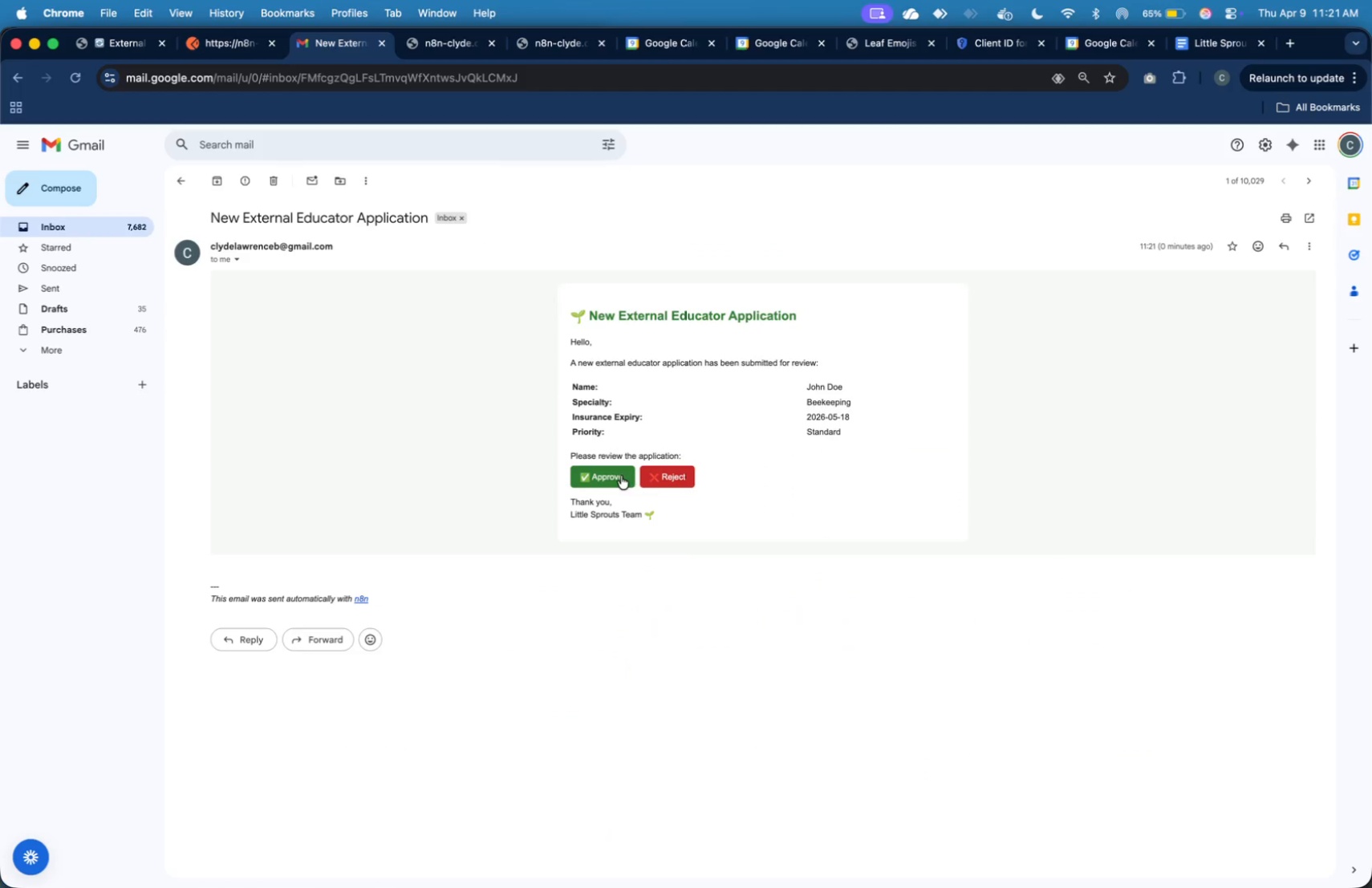 
left_click([663, 476])
 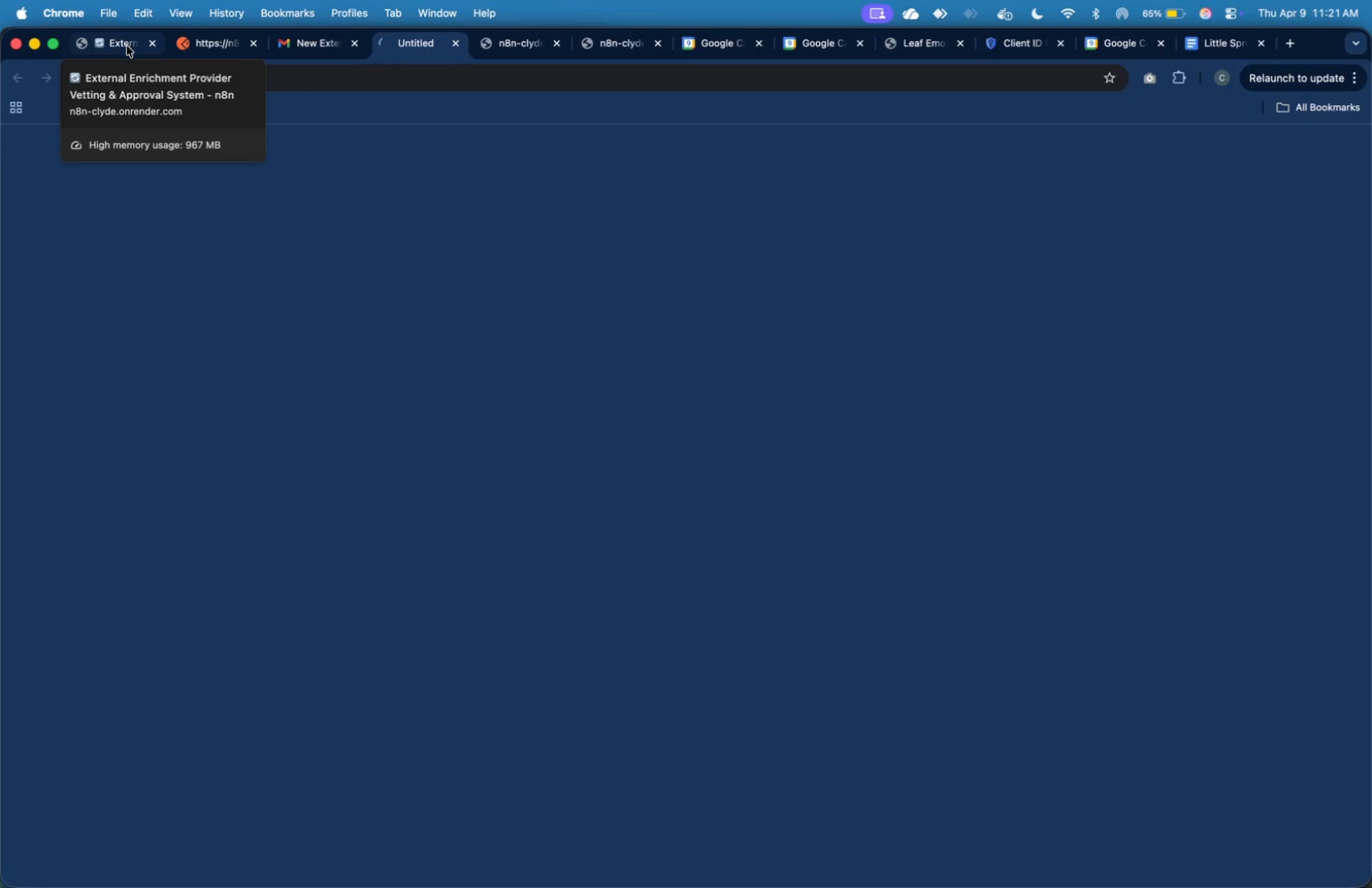 
wait(13.43)
 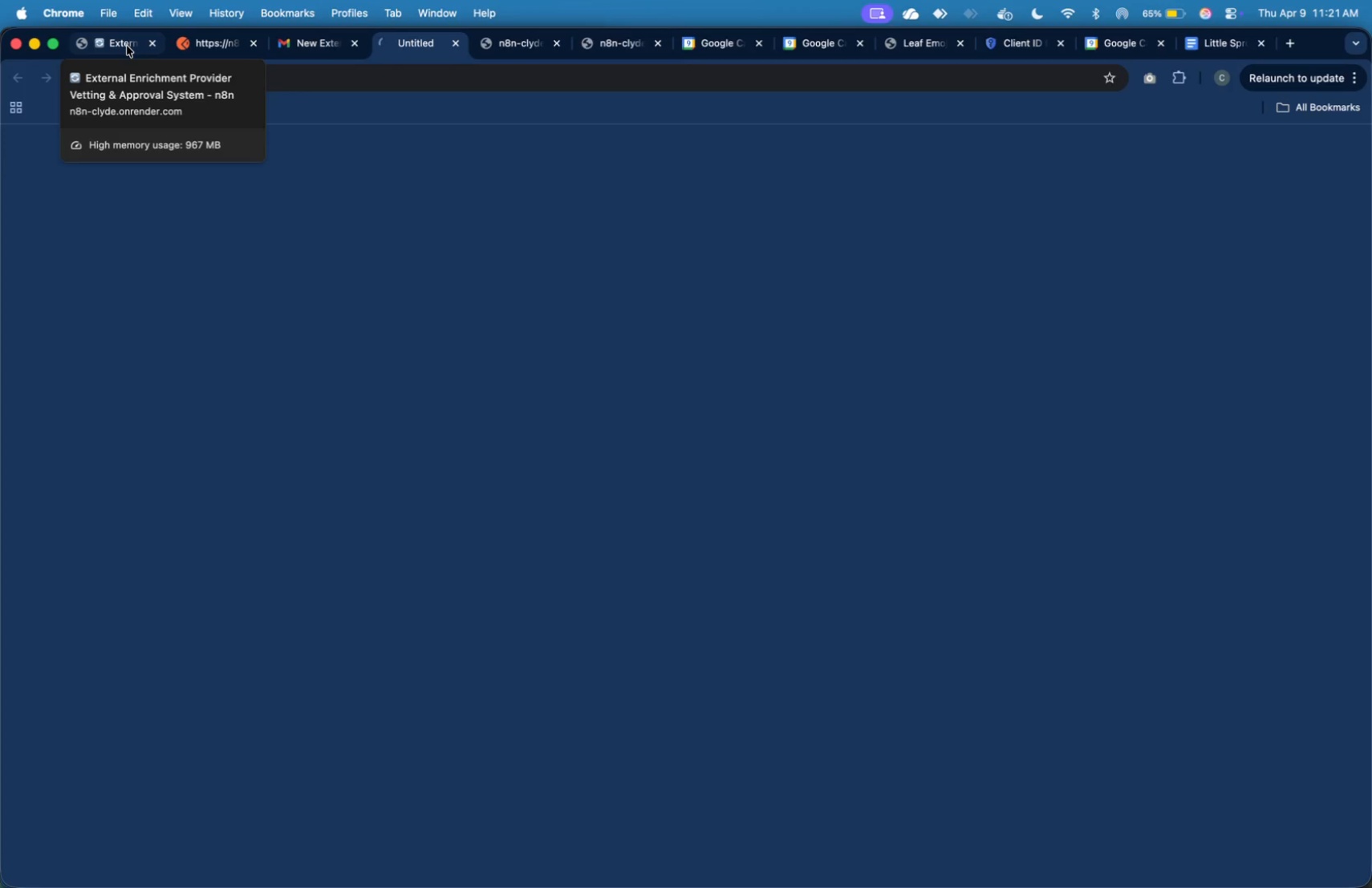 
left_click([127, 46])
 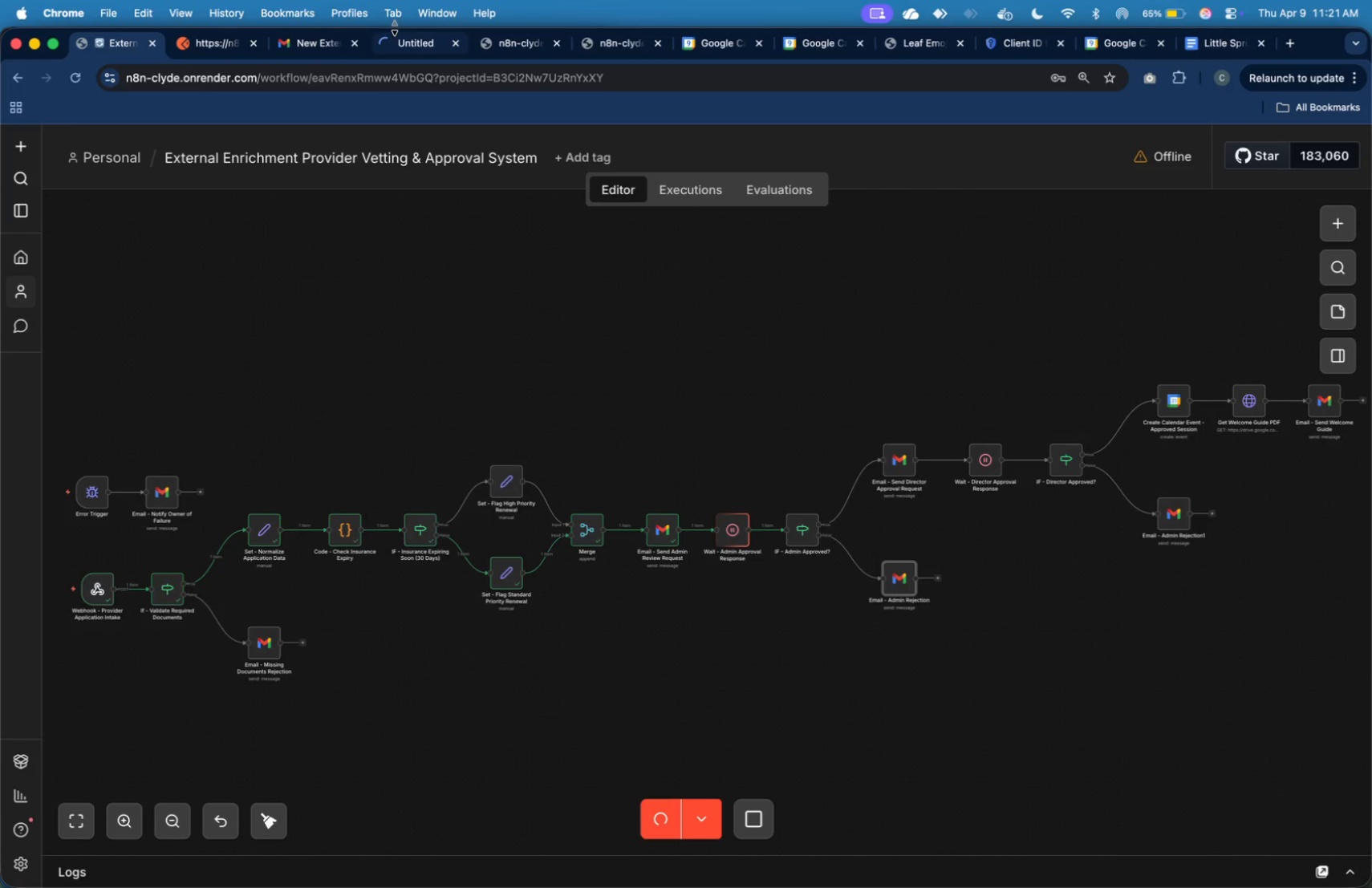 
left_click([407, 45])
 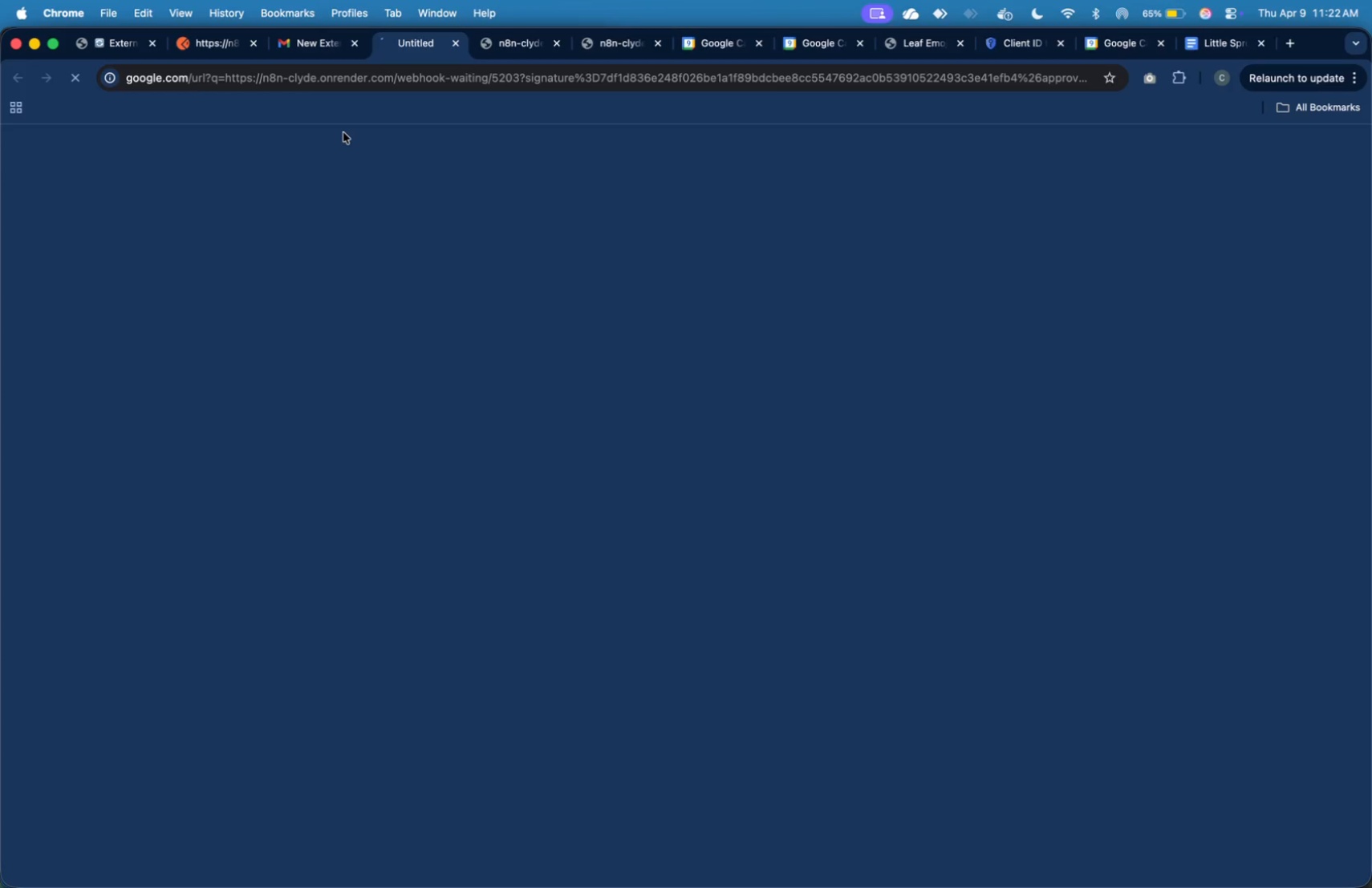 
wait(16.19)
 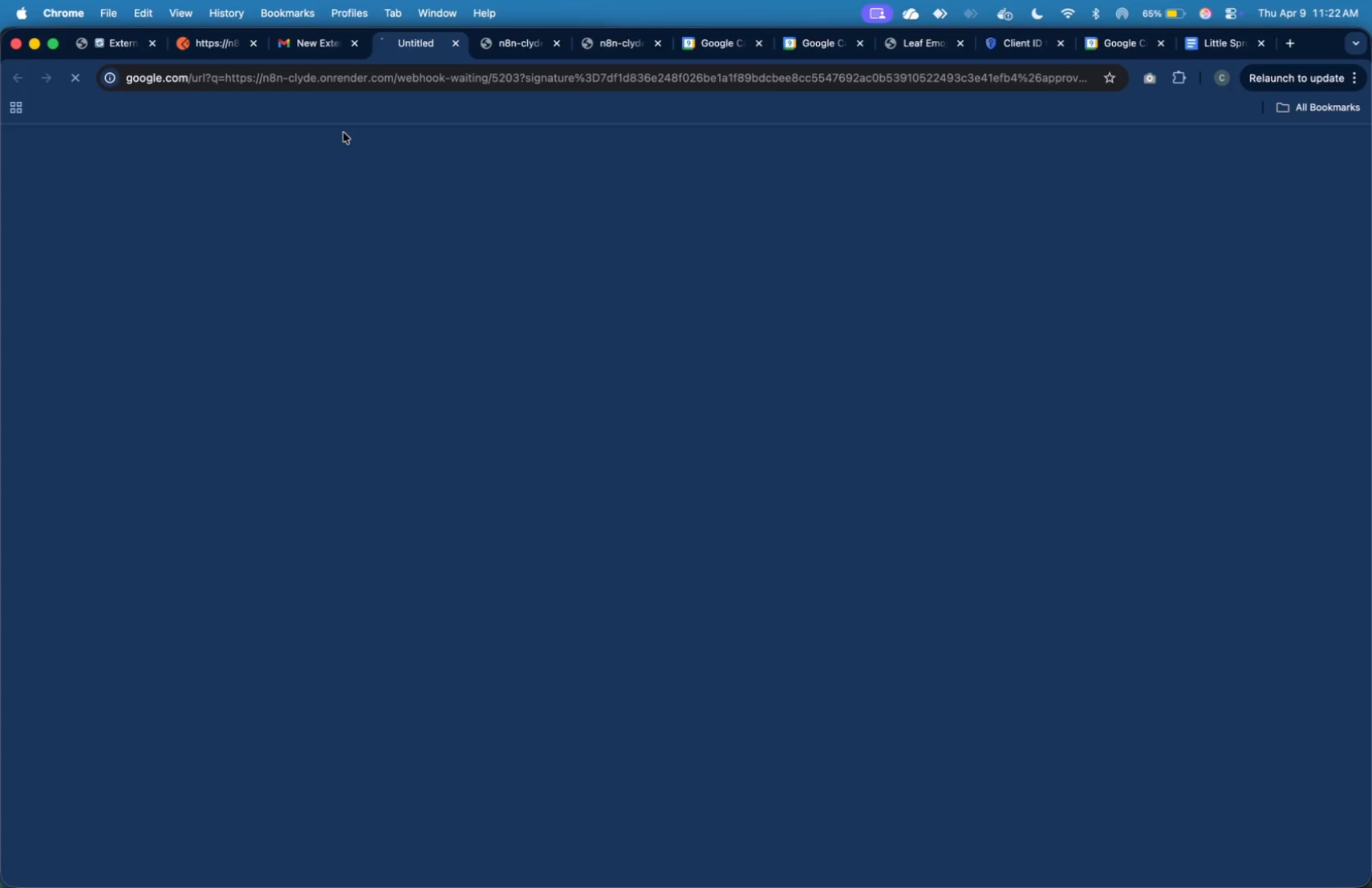 
left_click([327, 45])
 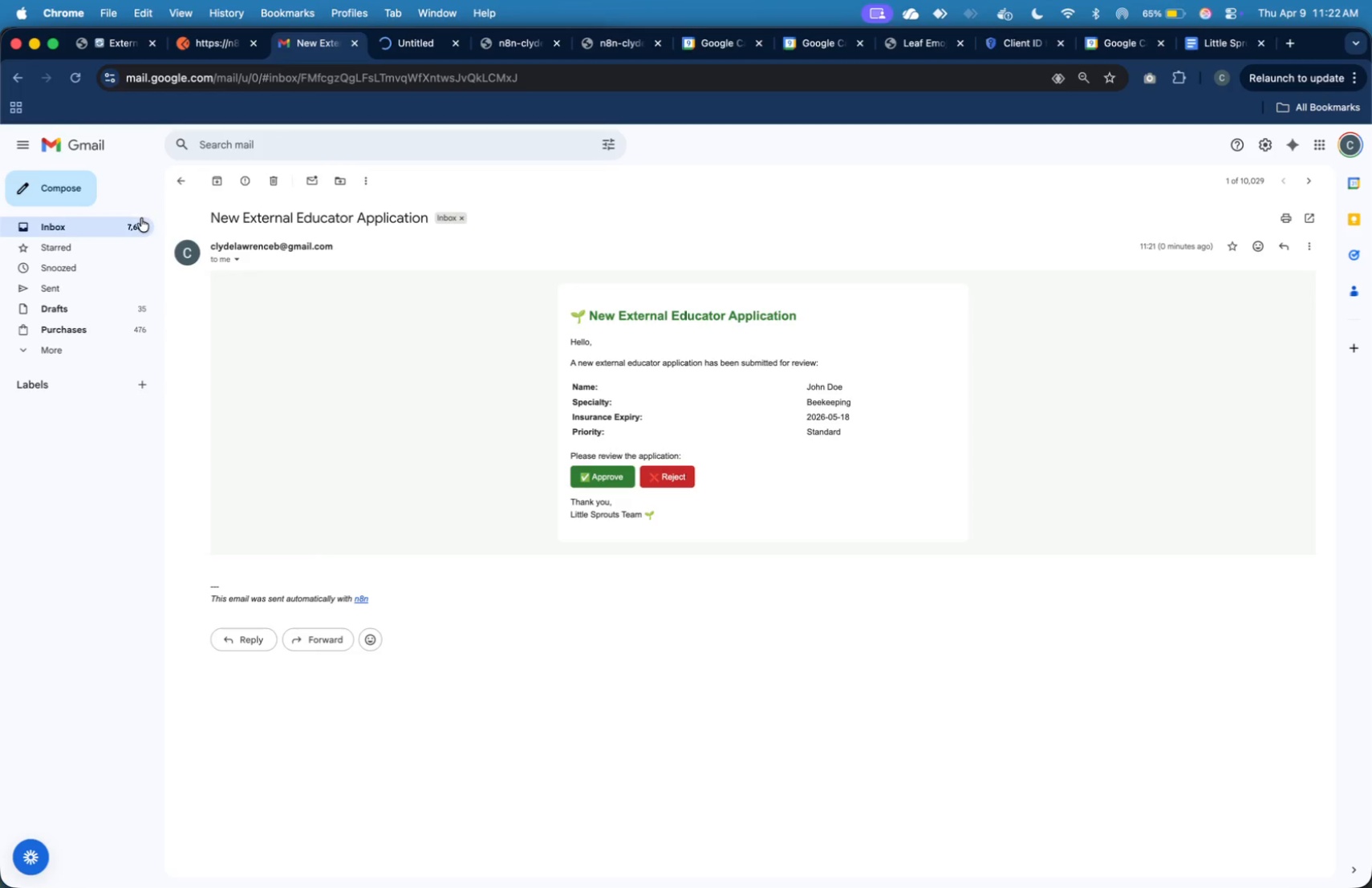 
double_click([141, 218])
 